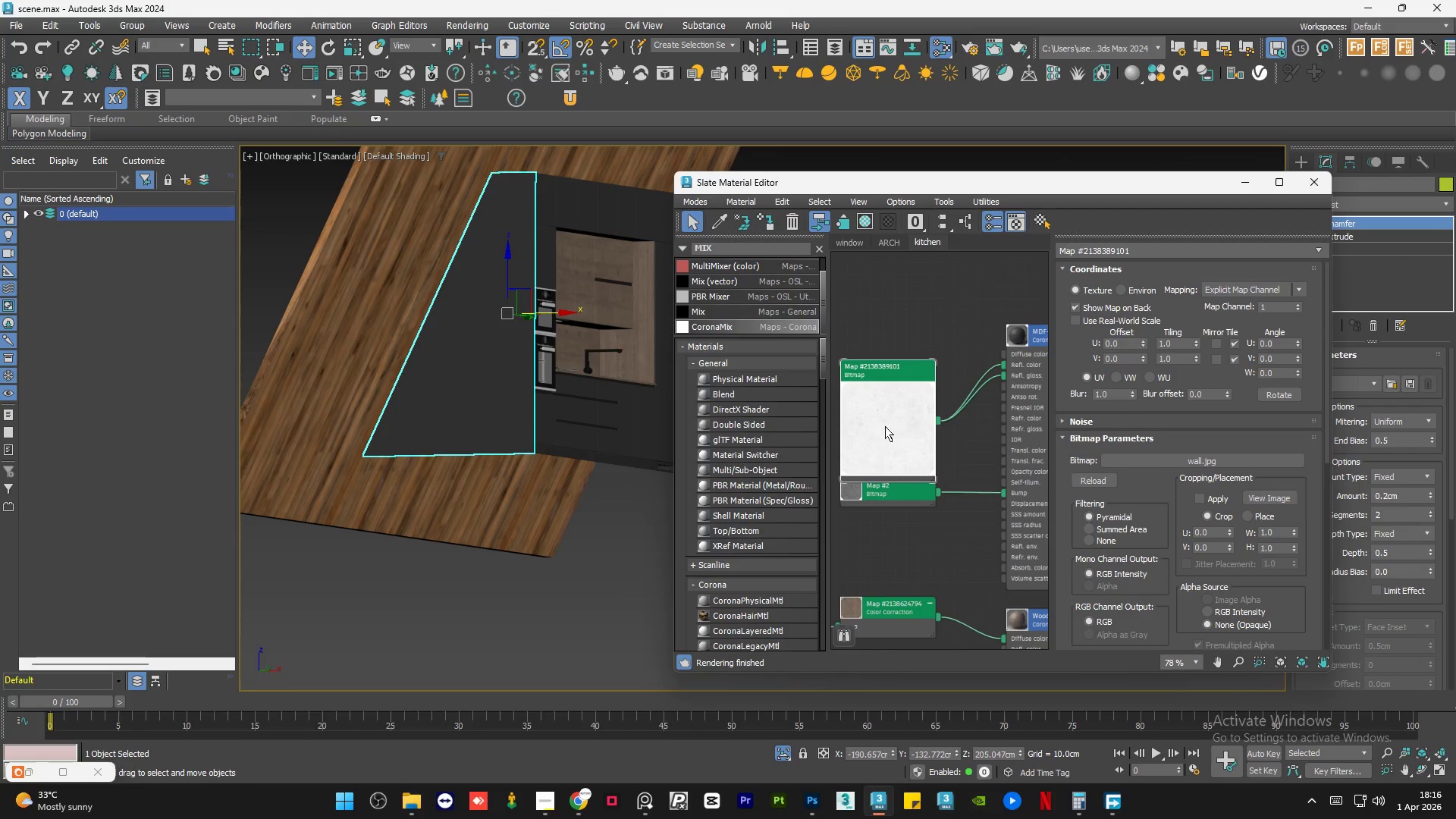 
double_click([864, 427])
 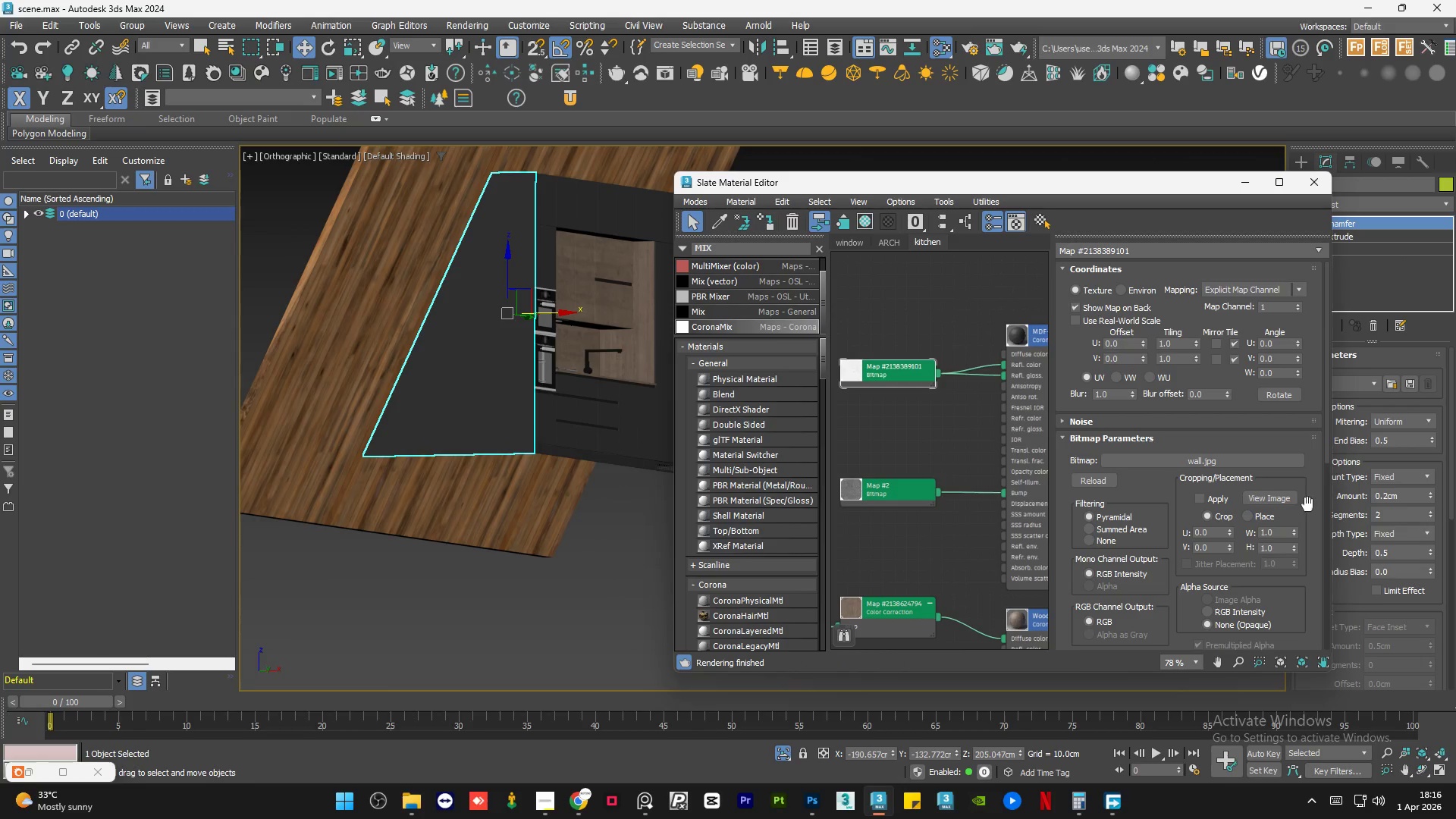 
left_click([1274, 494])
 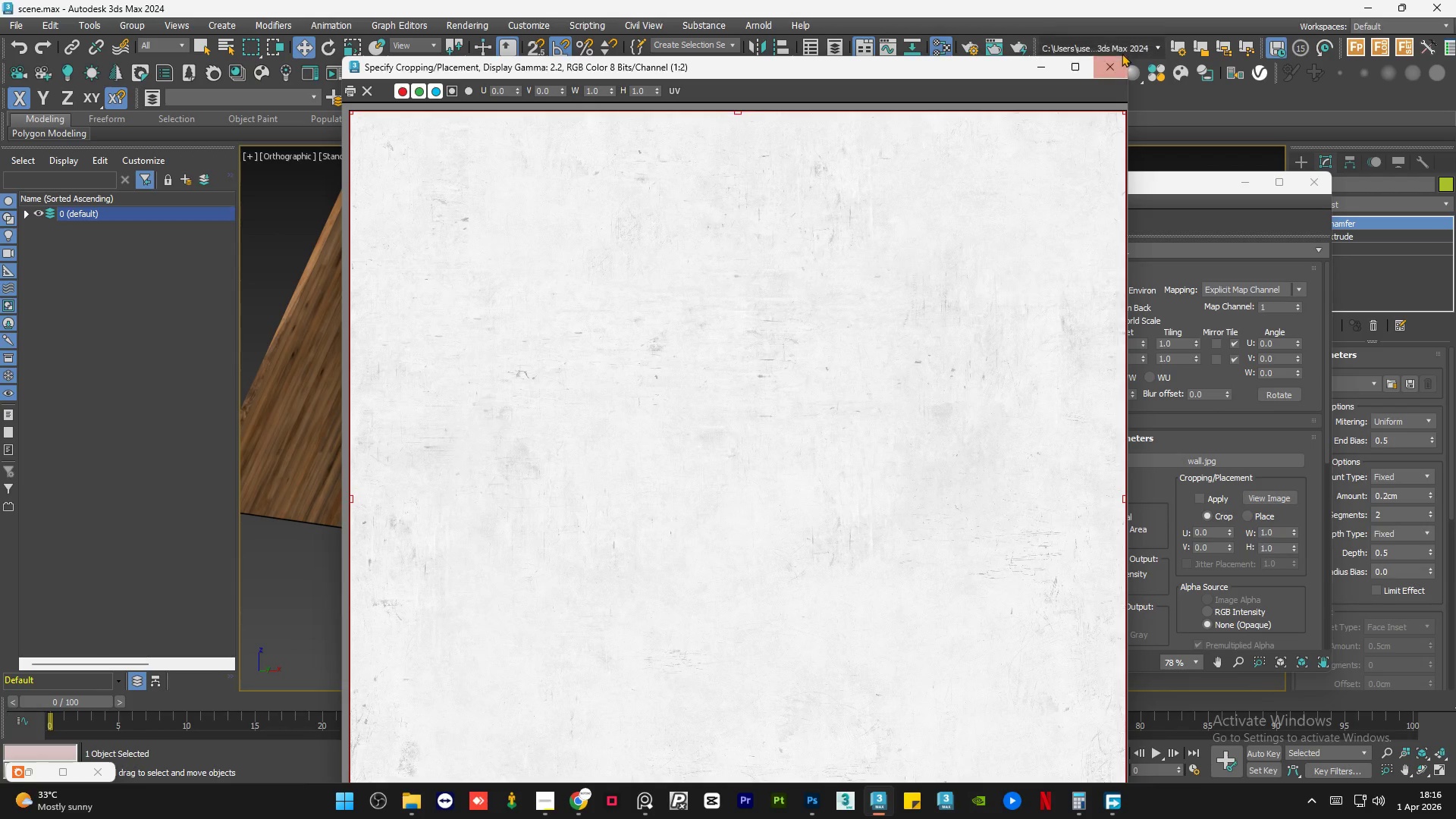 
left_click([1116, 63])
 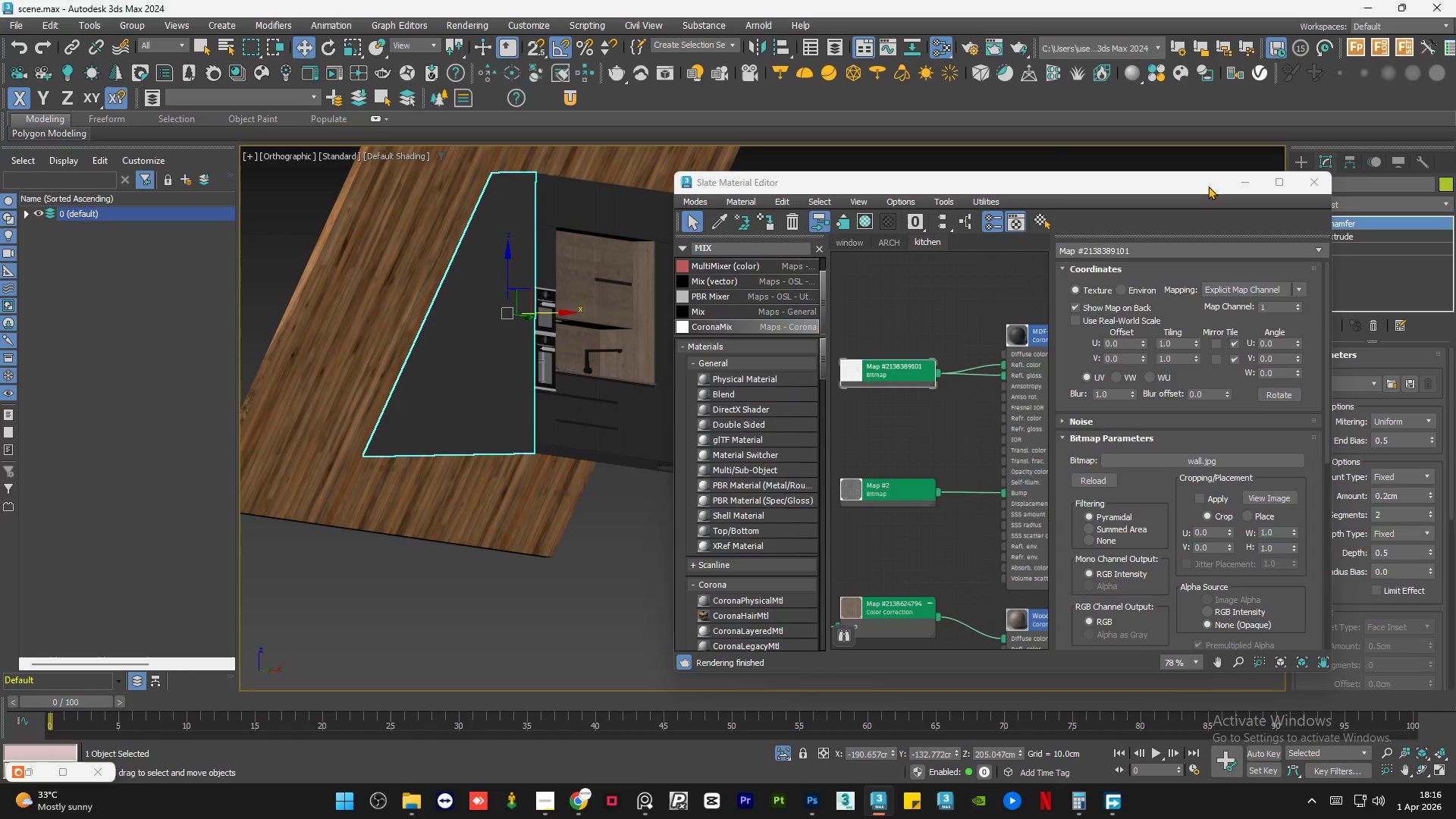 
left_click([1235, 180])
 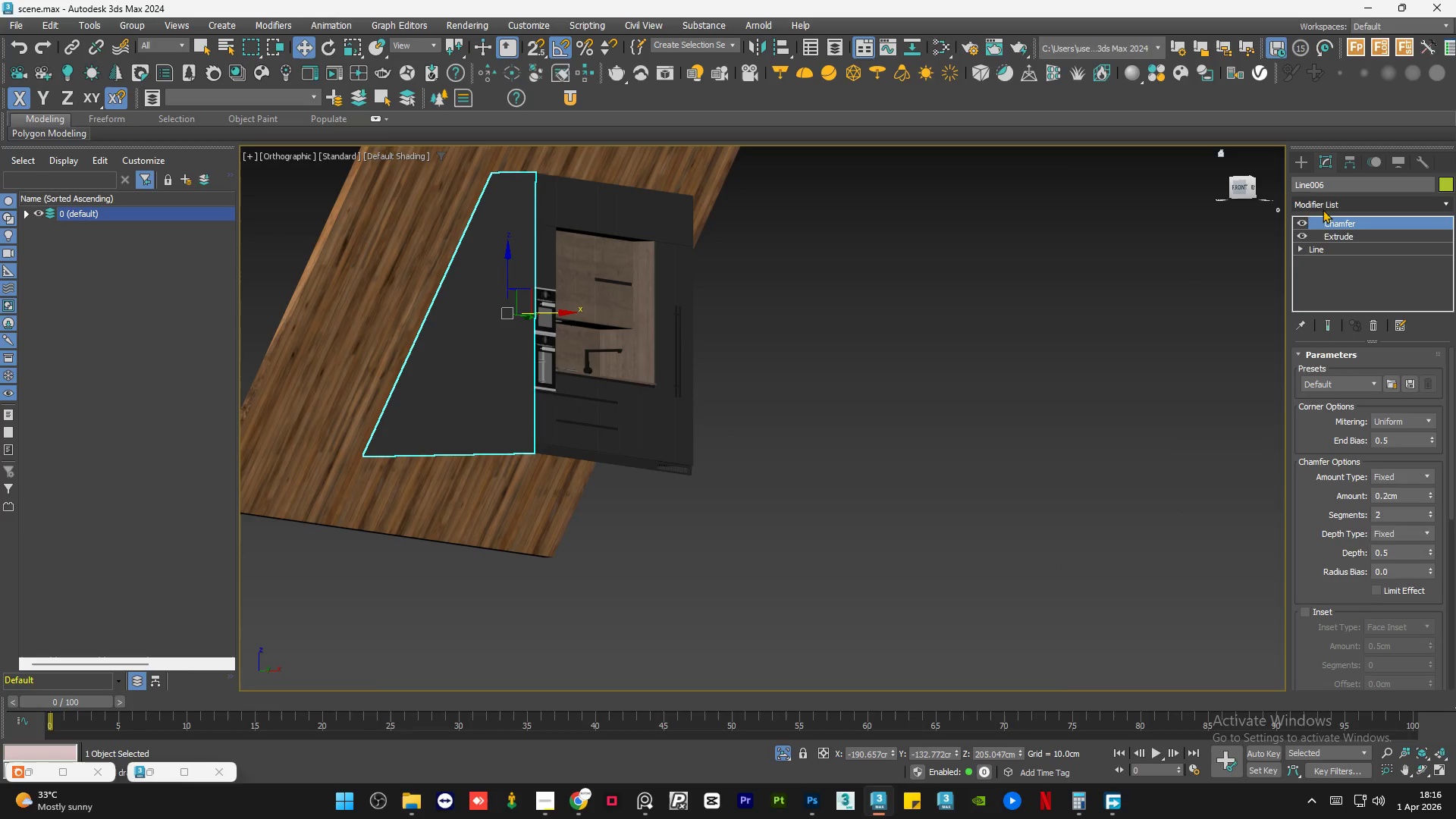 
left_click([1330, 206])
 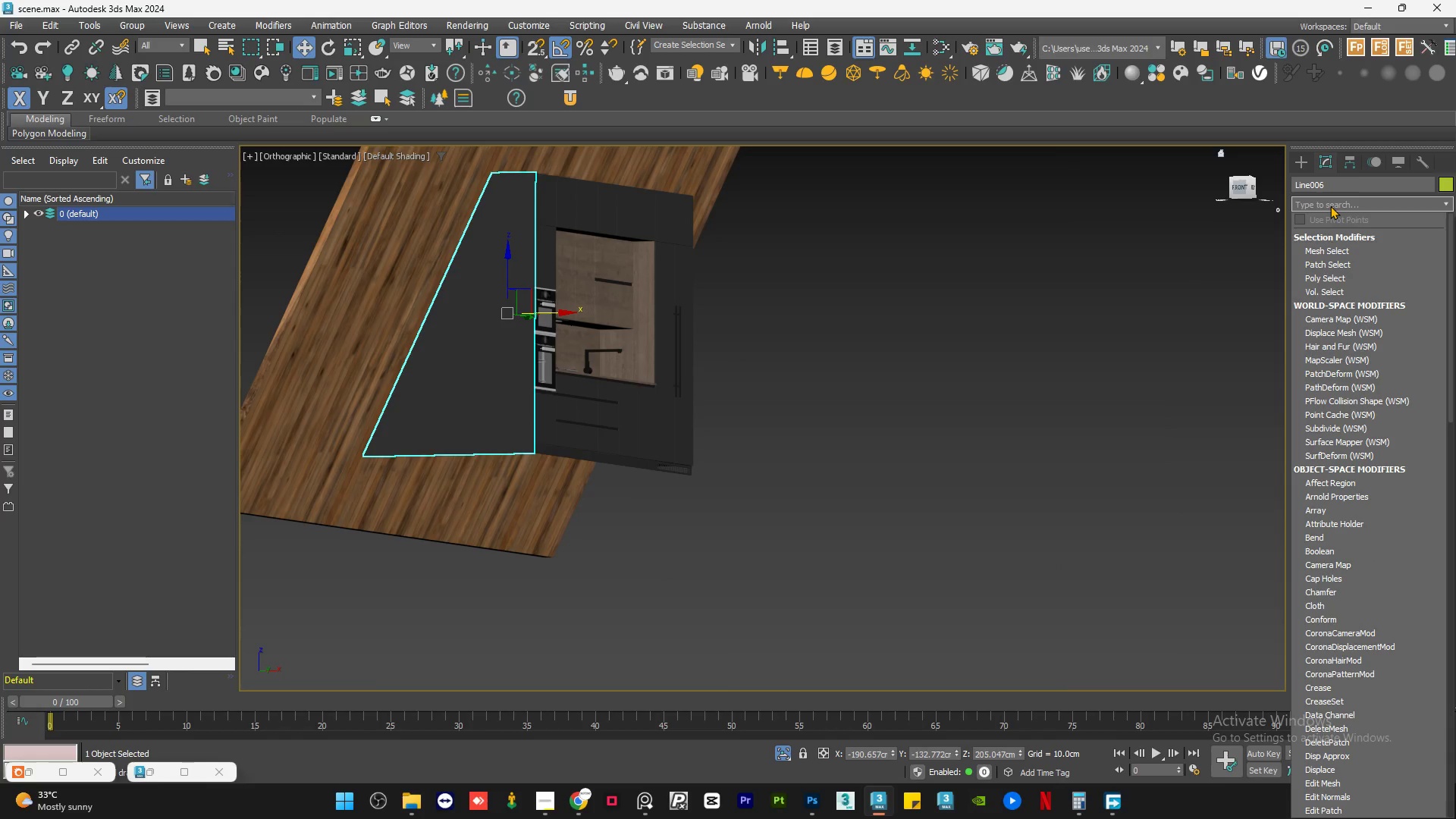 
type(UV)
 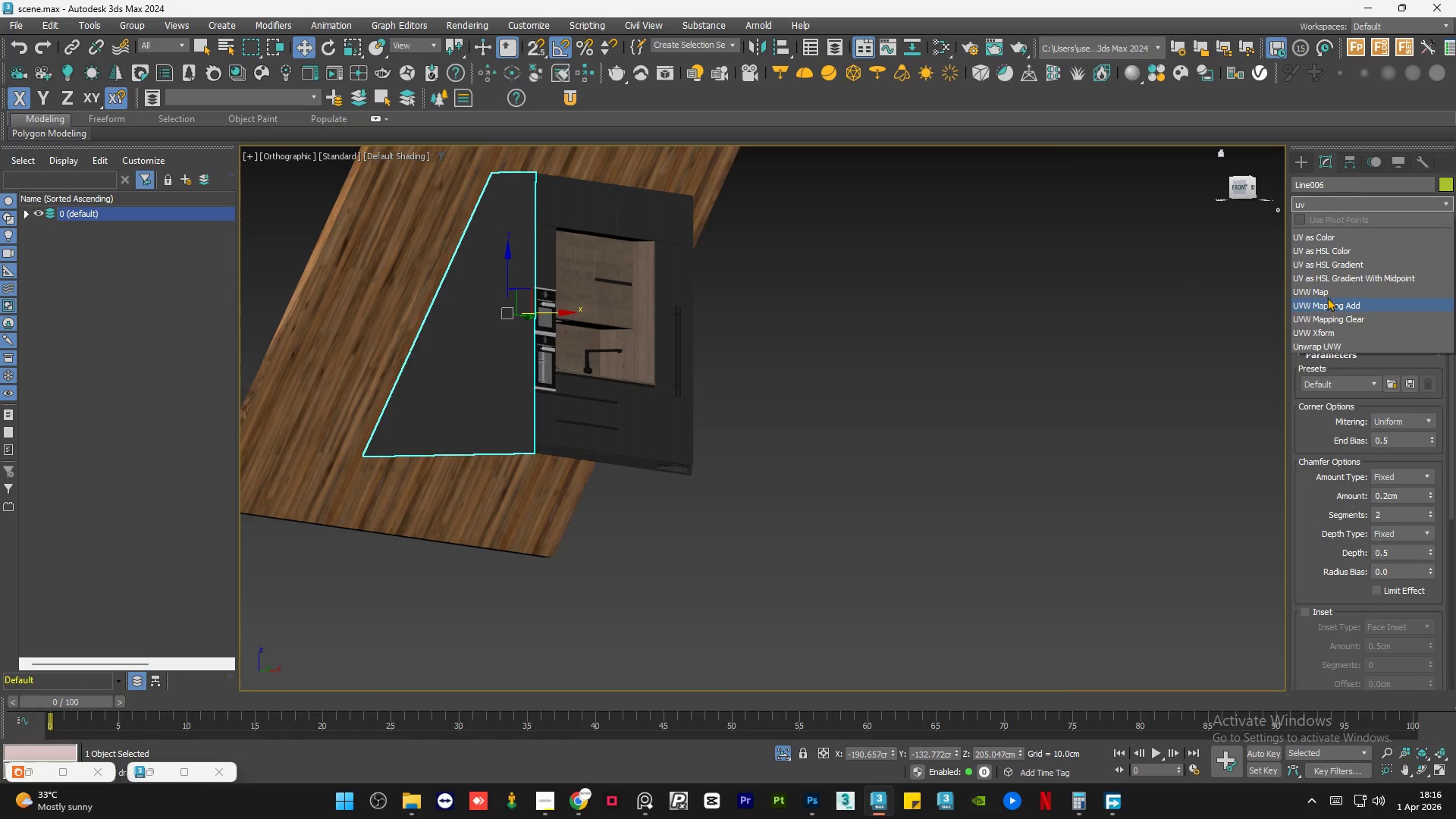 
left_click([1329, 293])
 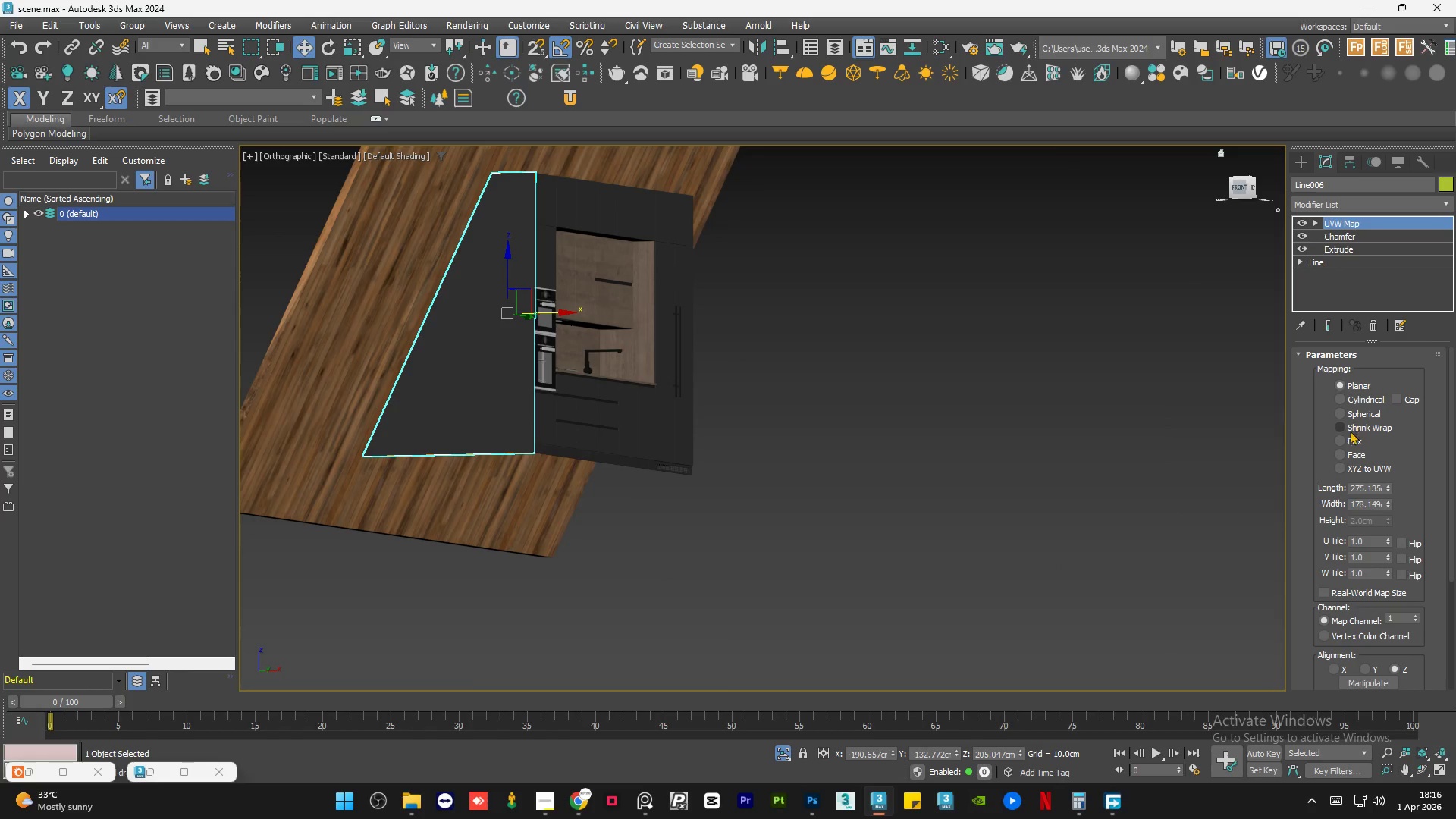 
left_click([1348, 439])
 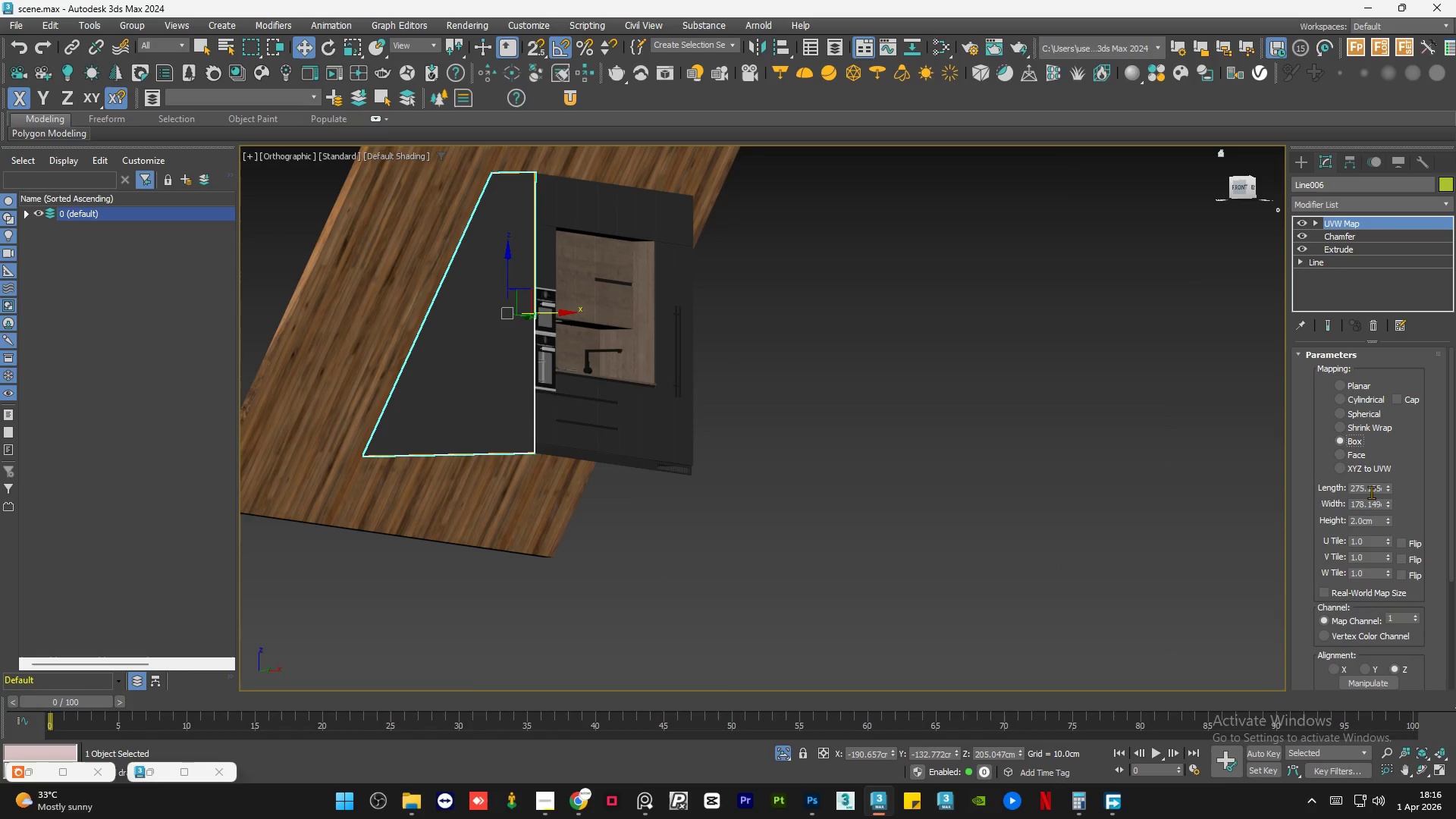 
double_click([1370, 491])
 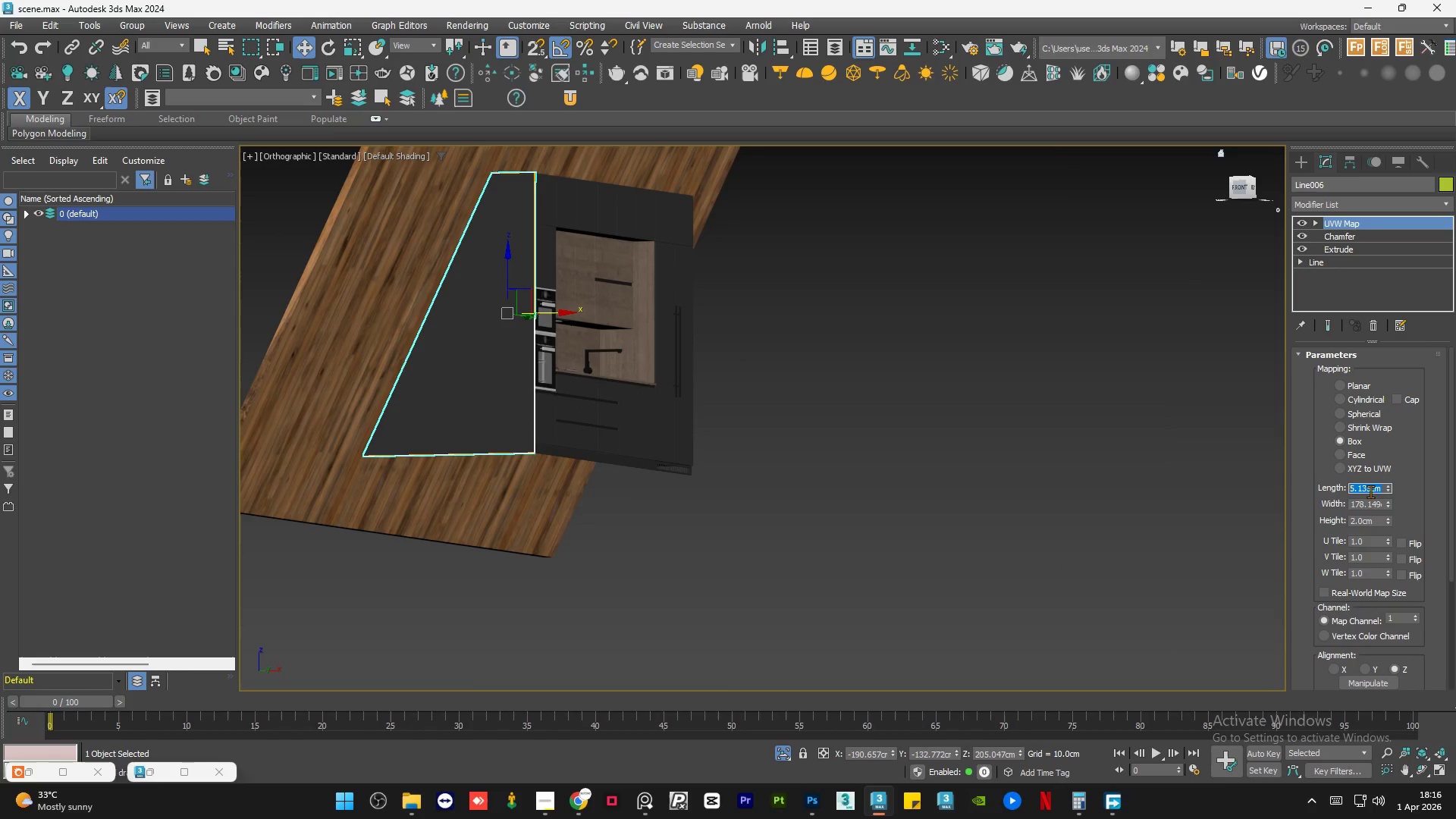 
key(Numpad5)
 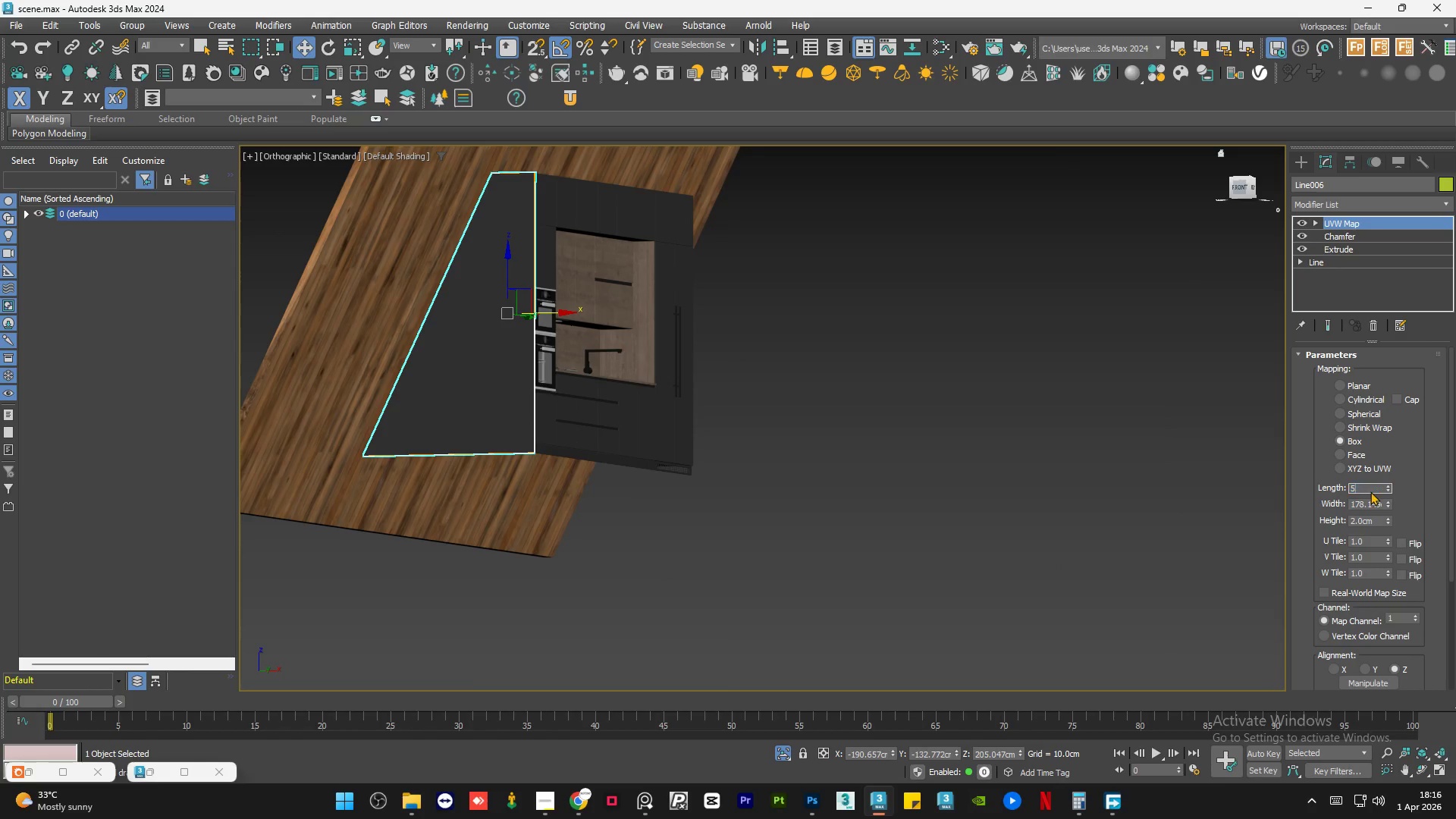 
key(Numpad0)
 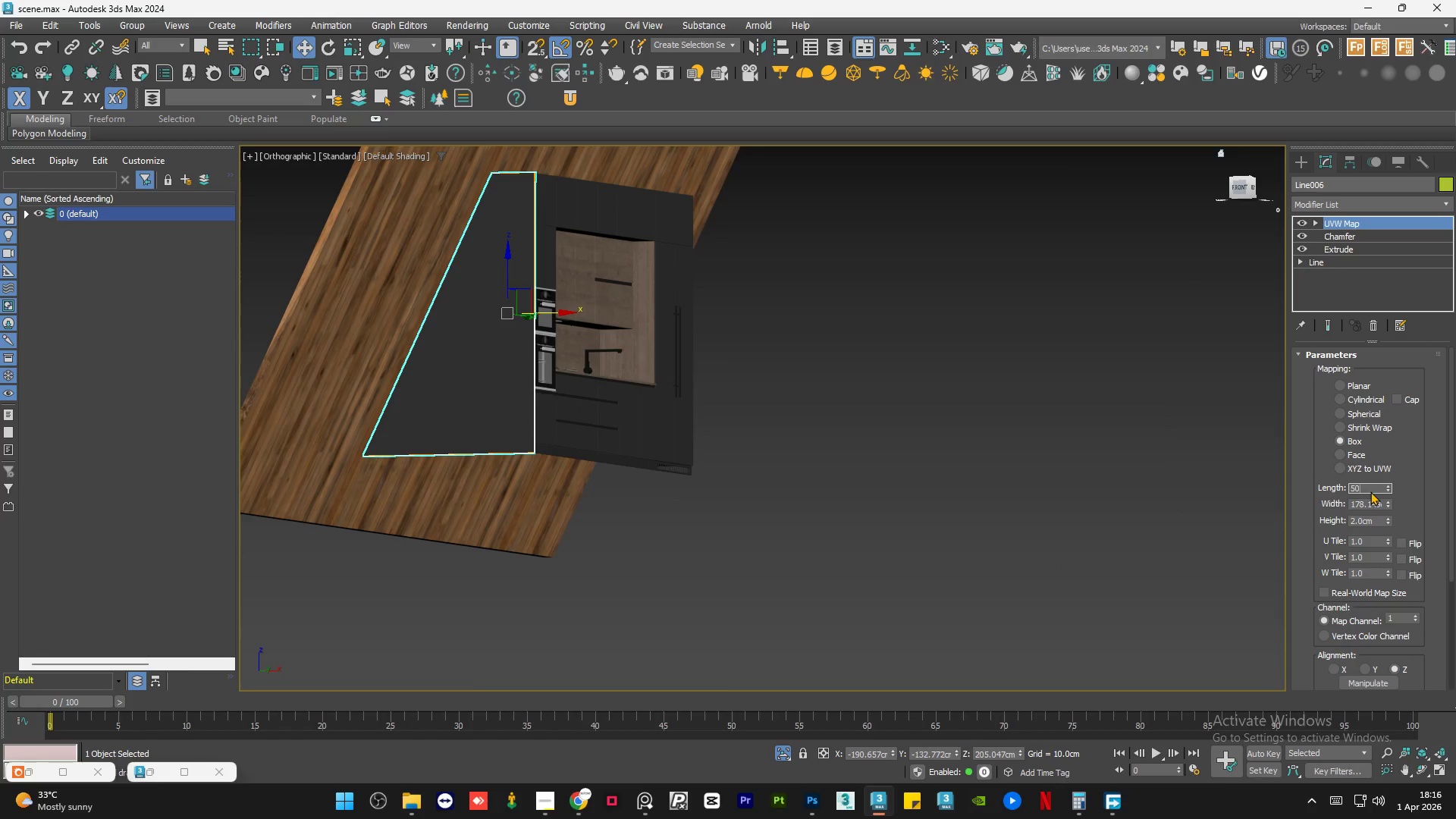 
key(NumpadEnter)
 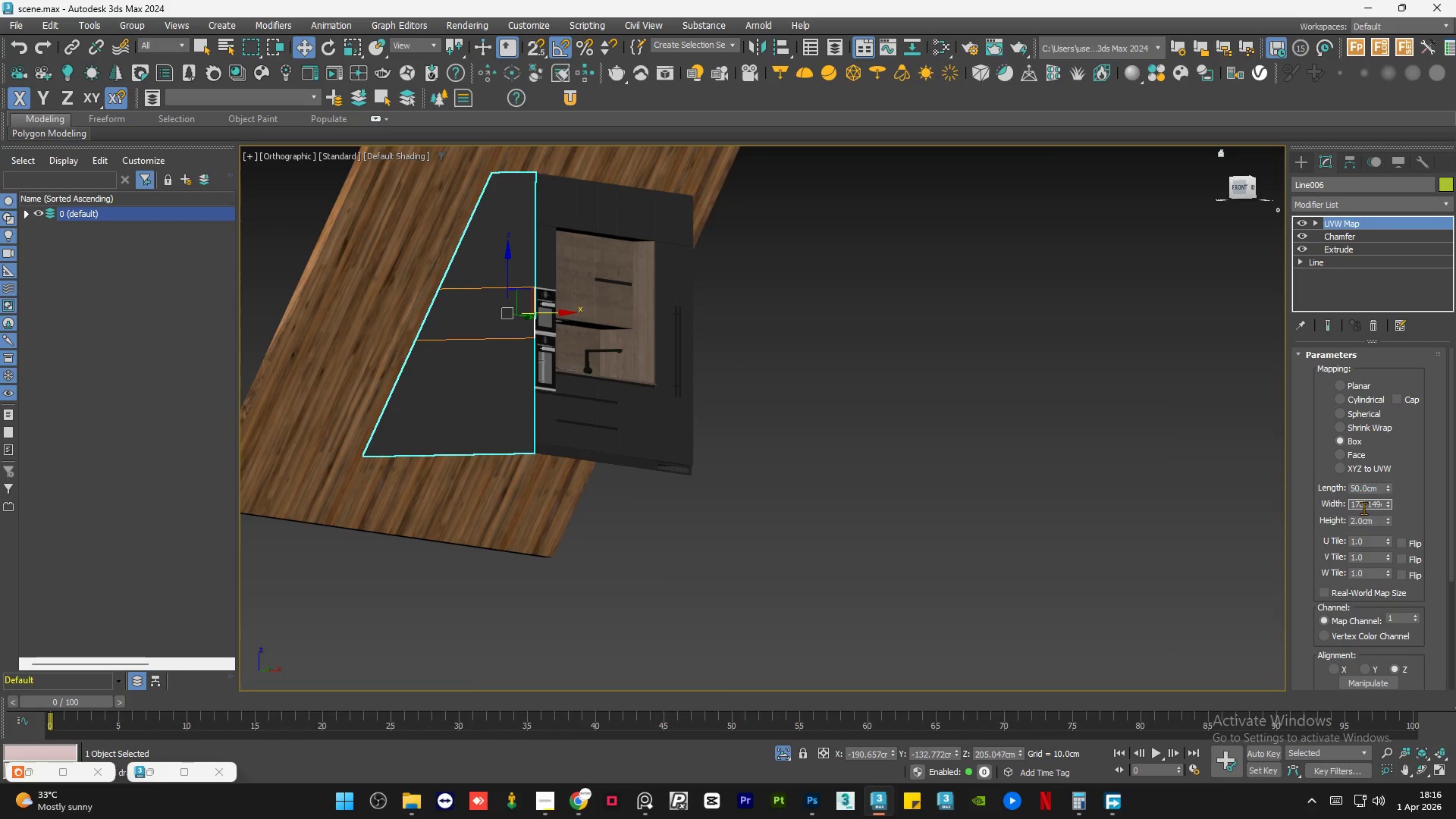 
double_click([1363, 508])
 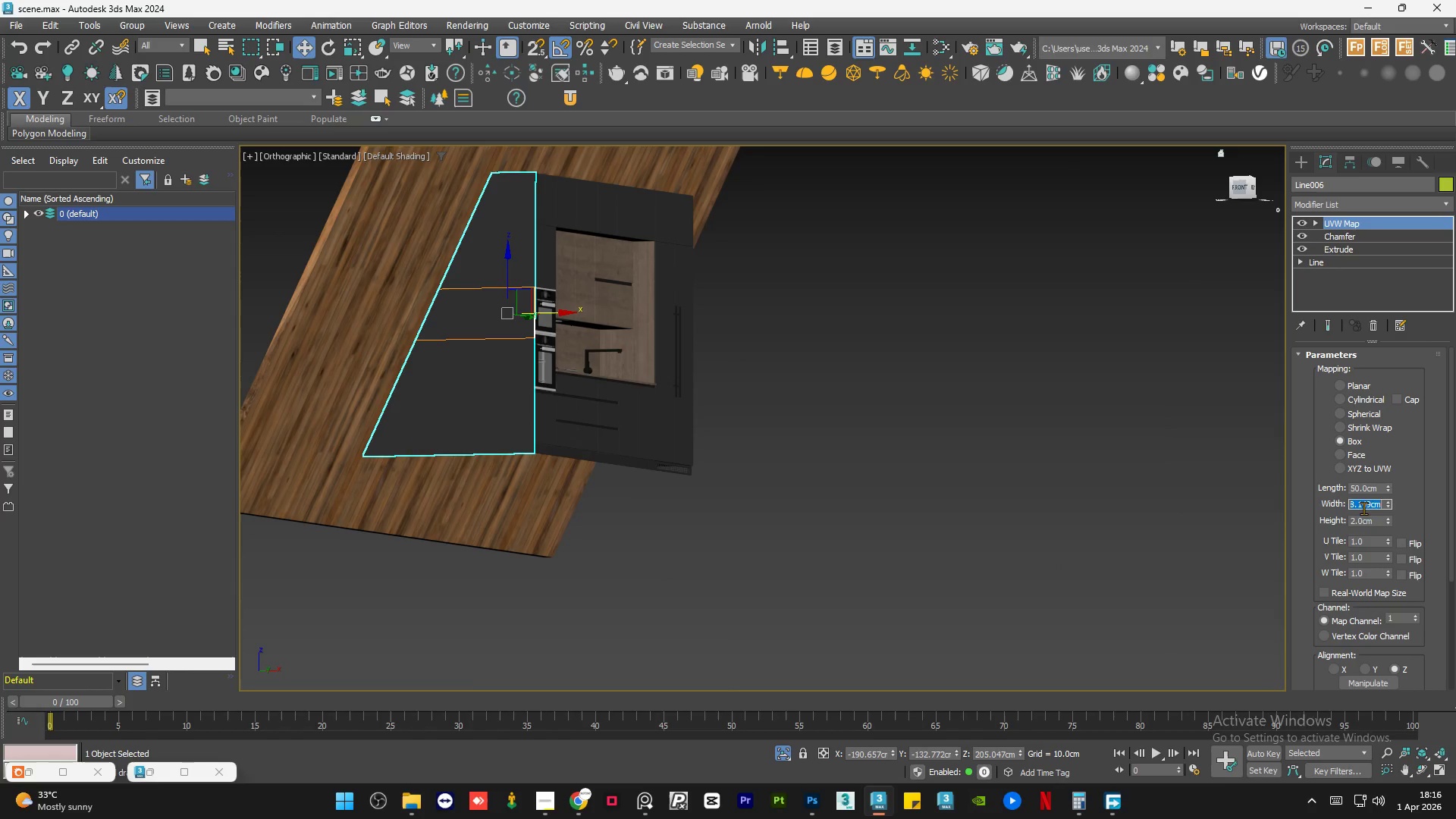 
key(Numpad5)
 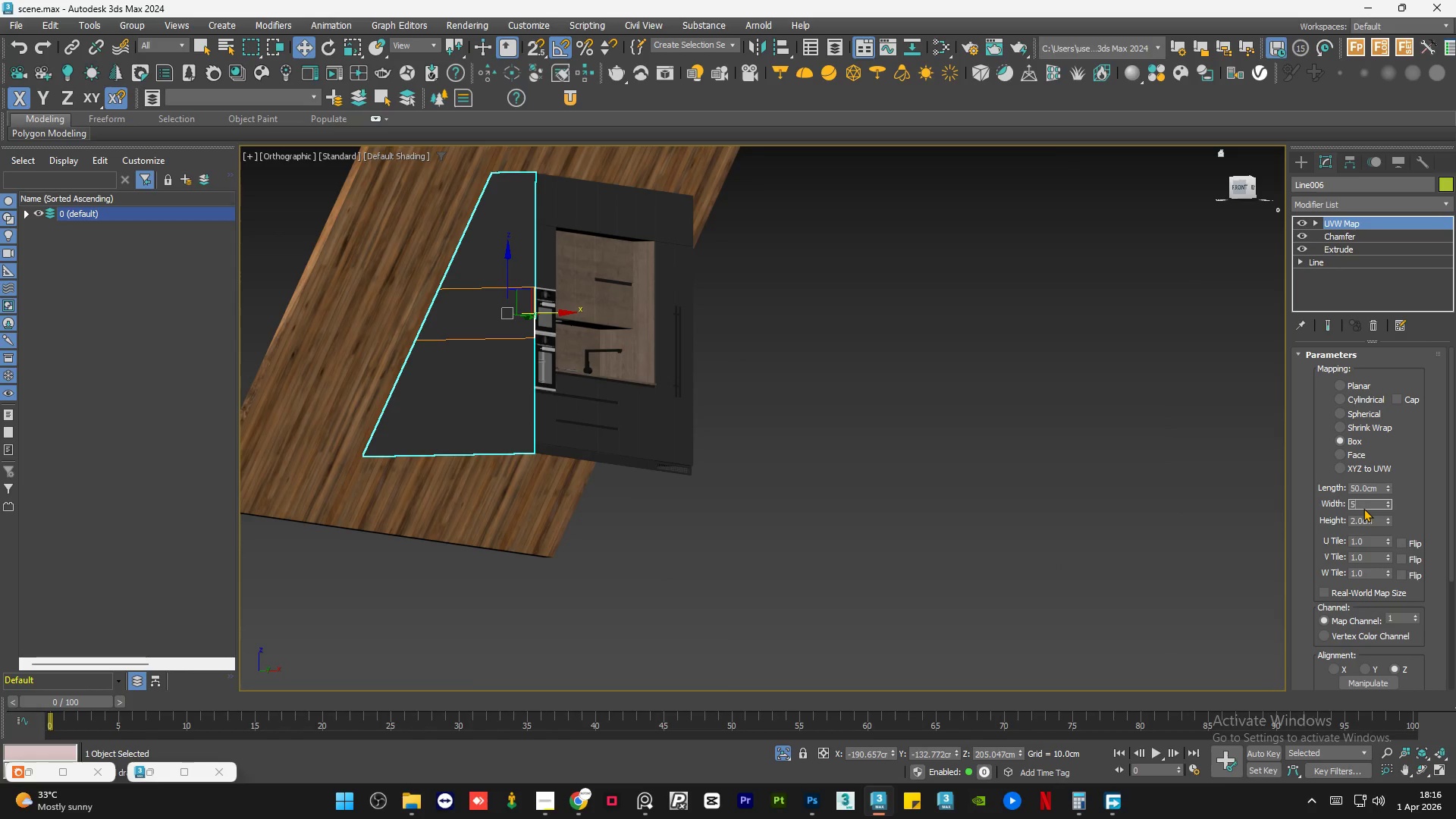 
key(Numpad0)
 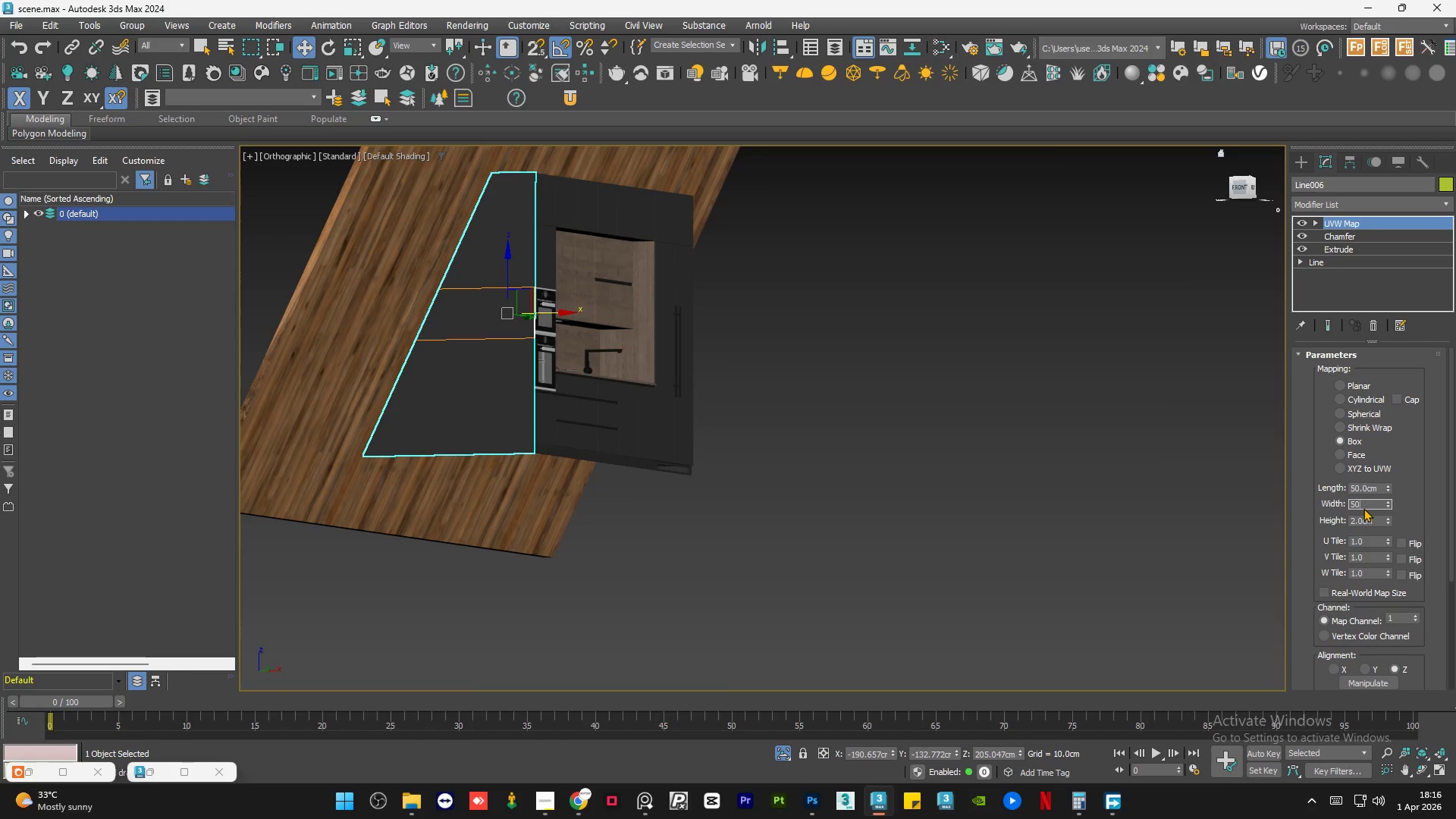 
key(NumpadEnter)
 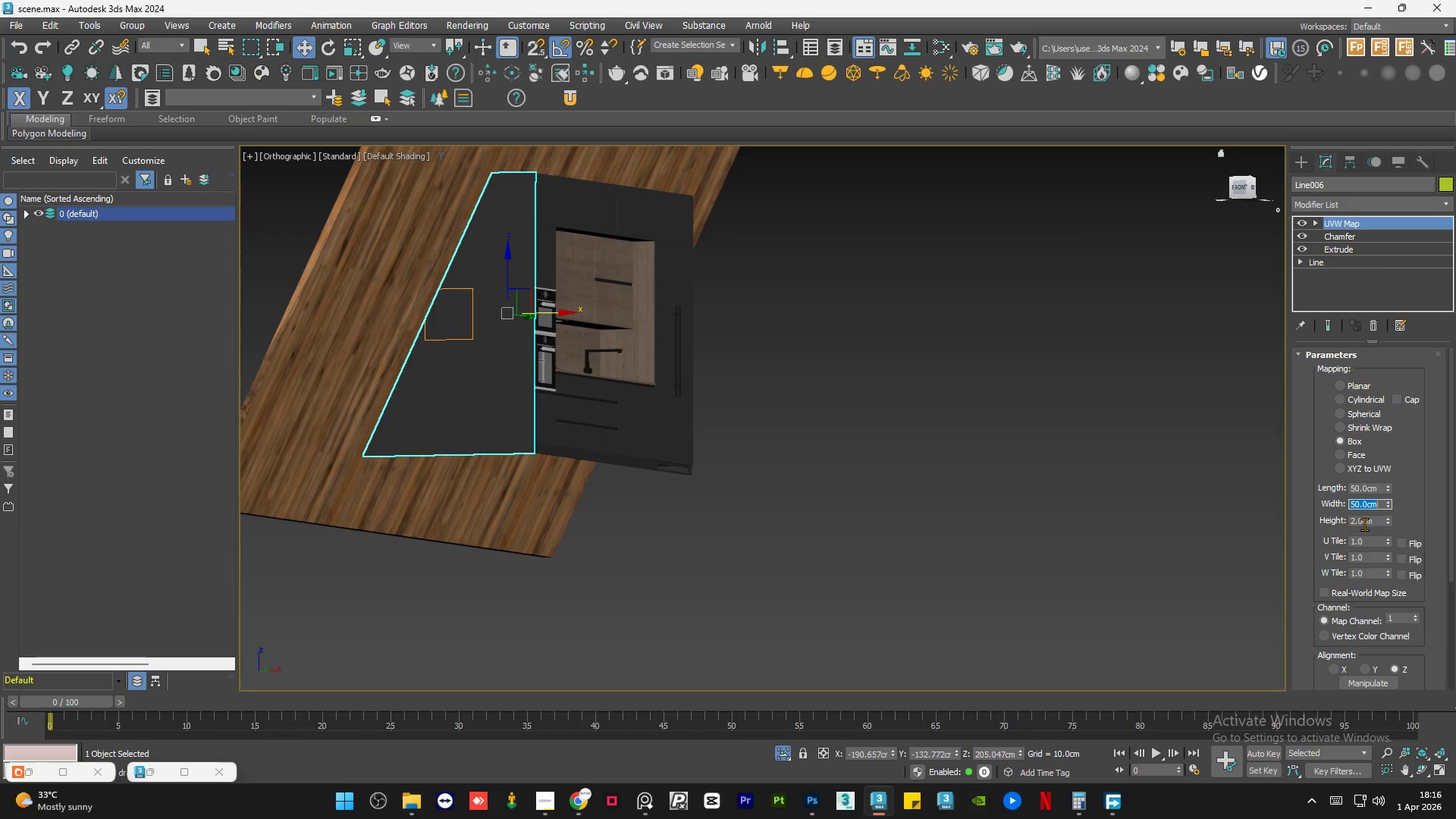 
double_click([1364, 524])
 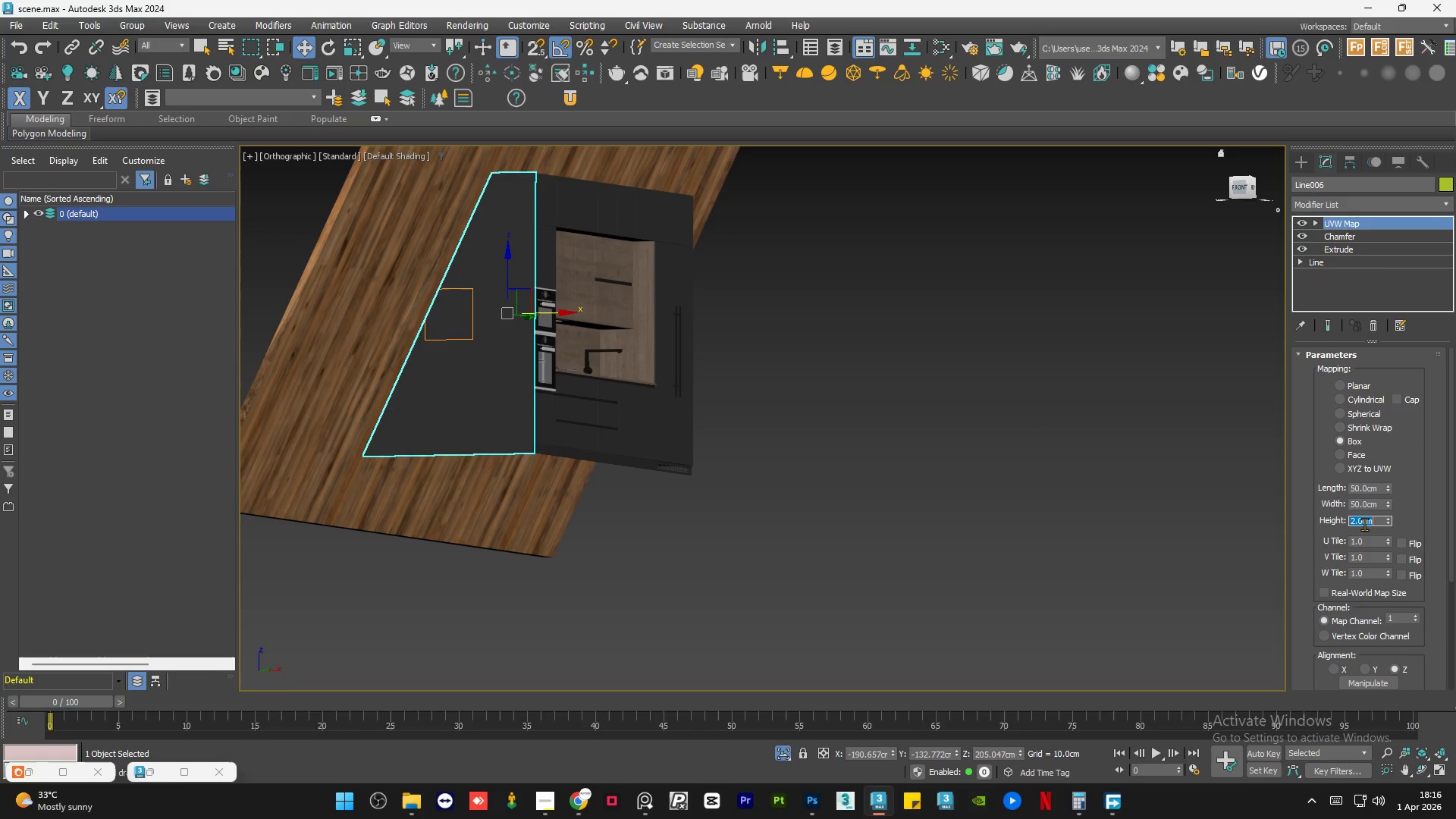 
key(Numpad5)
 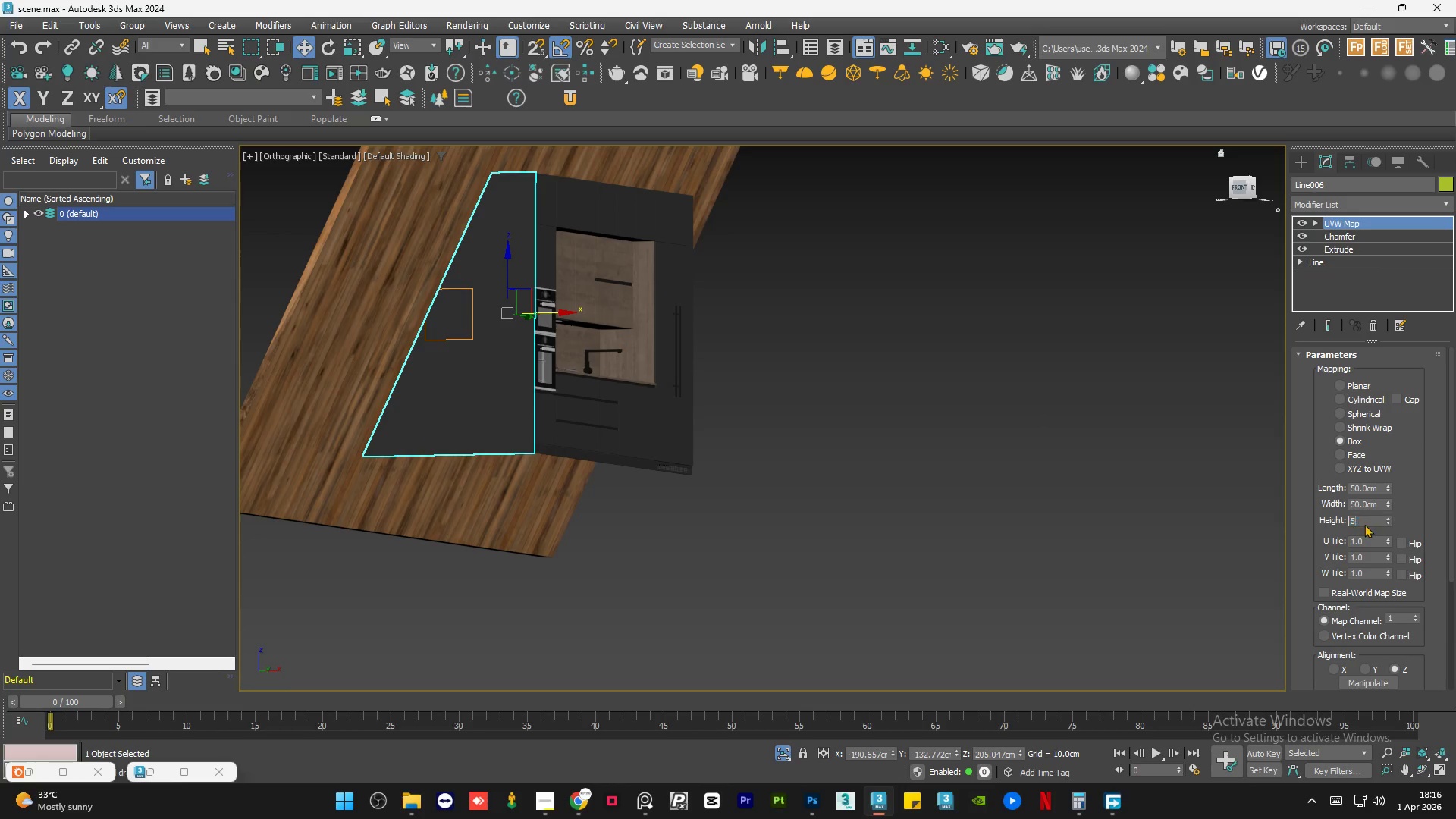 
key(Numpad0)
 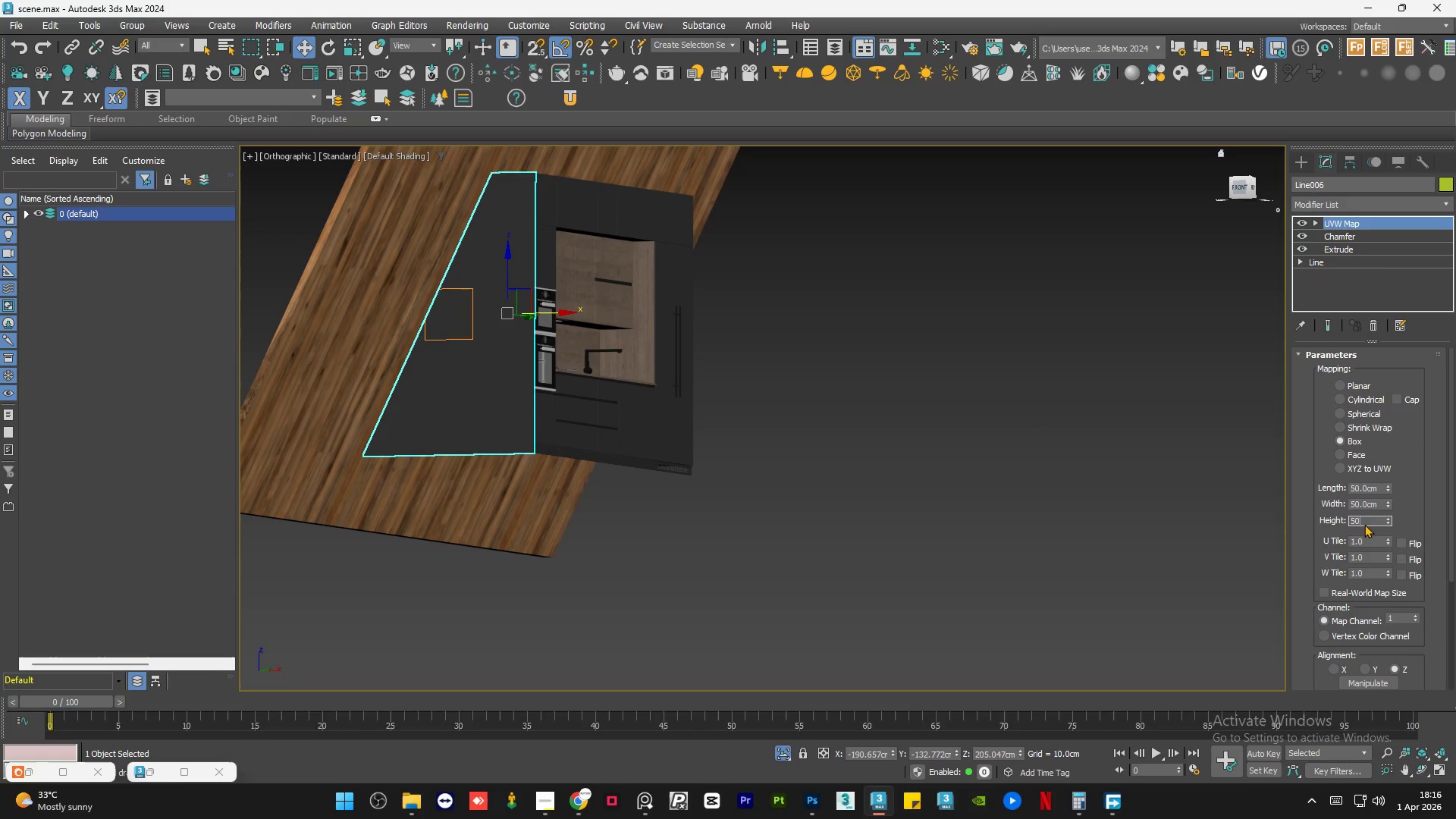 
key(NumpadEnter)
 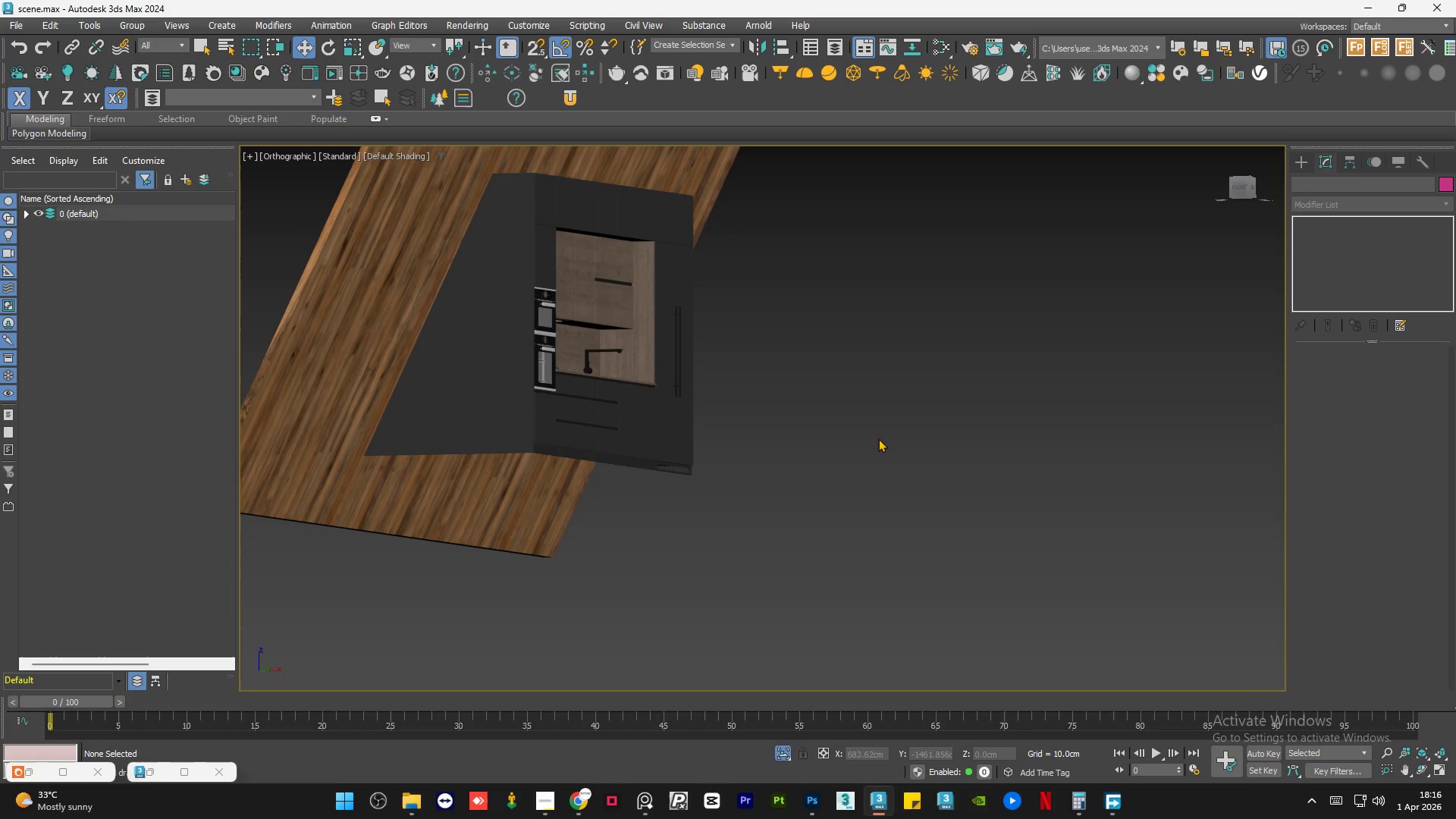 
left_click([520, 415])
 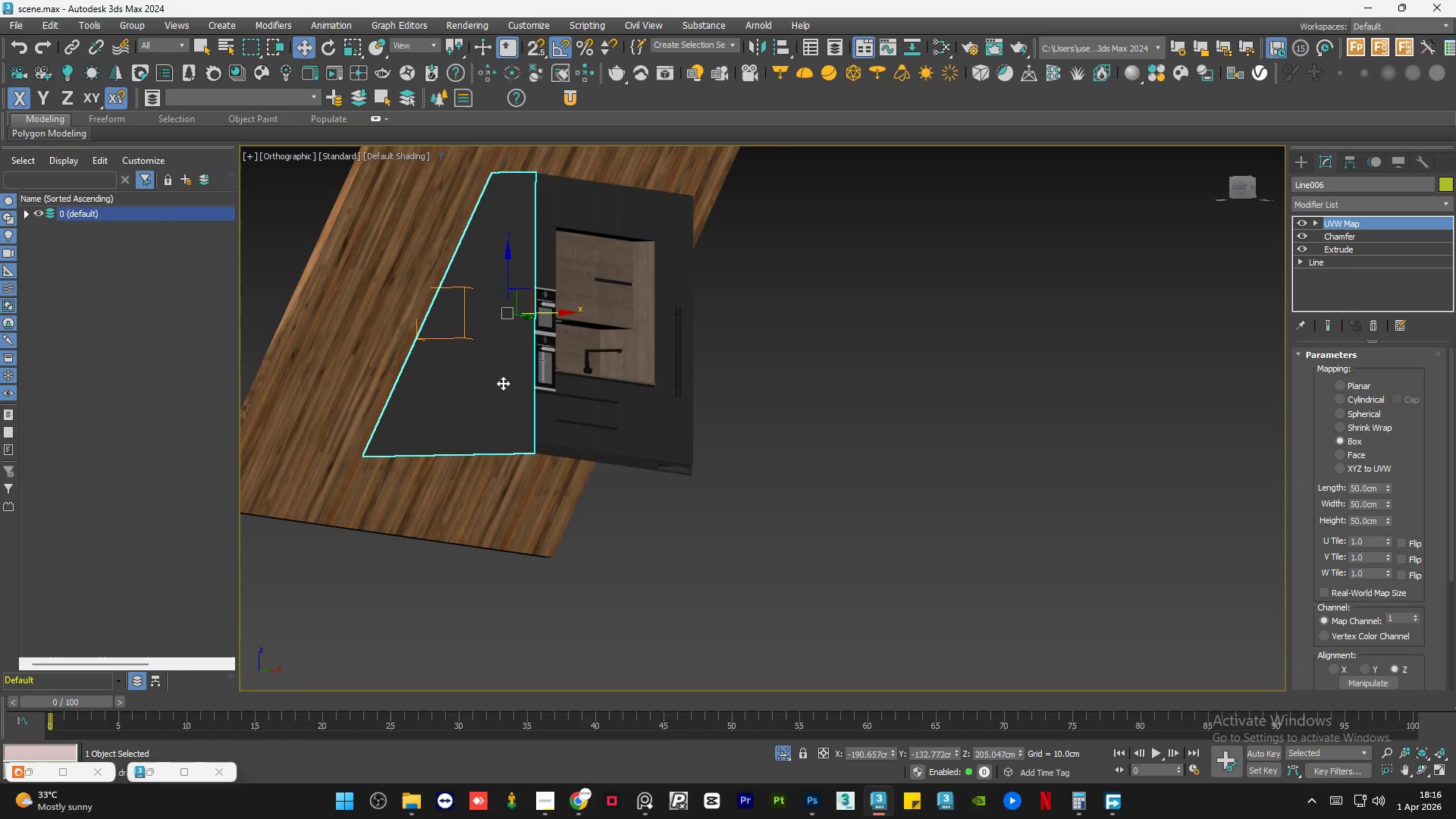 
scroll: coordinate [502, 381], scroll_direction: up, amount: 1.0
 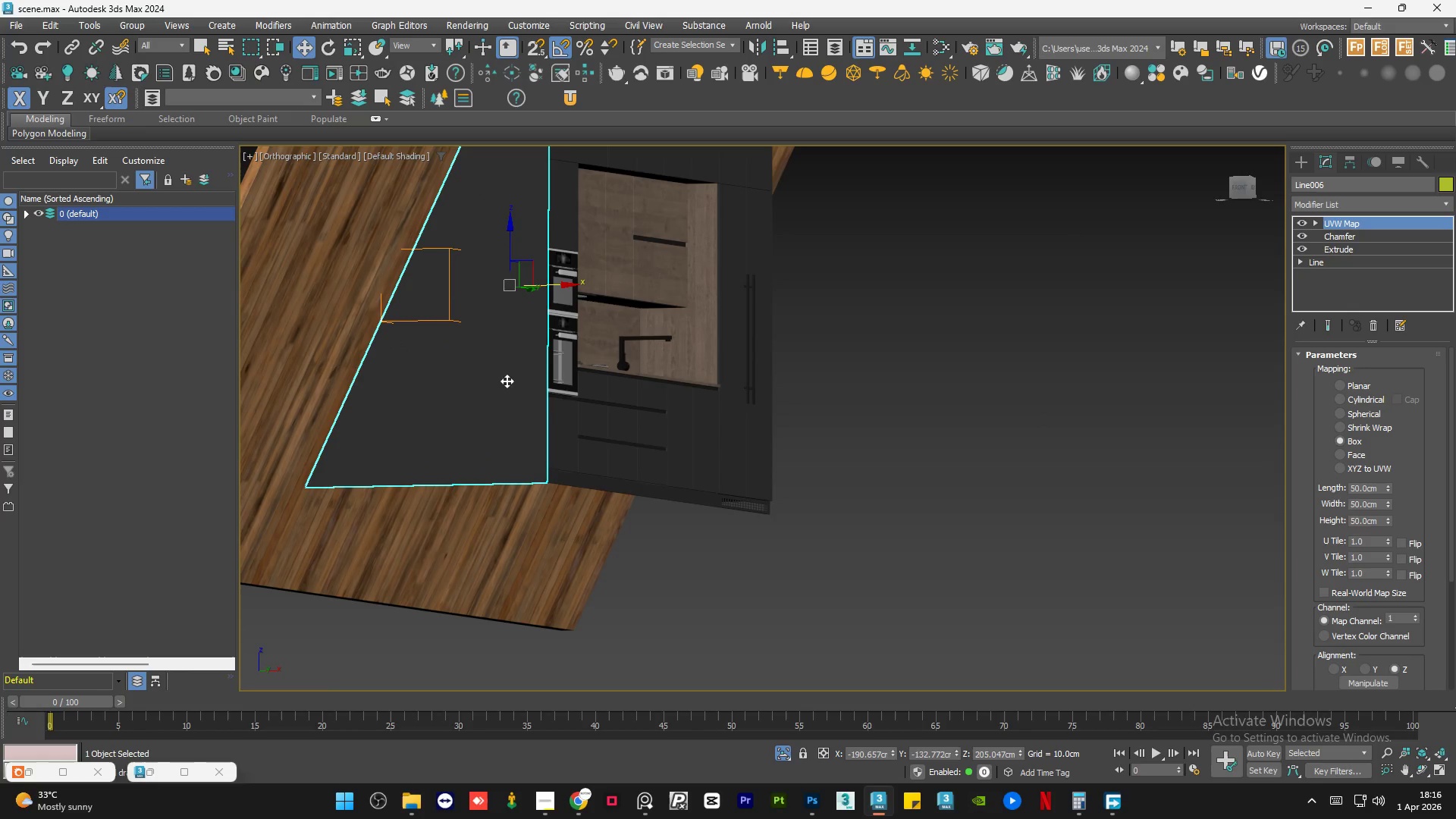 
key(Control+S)
 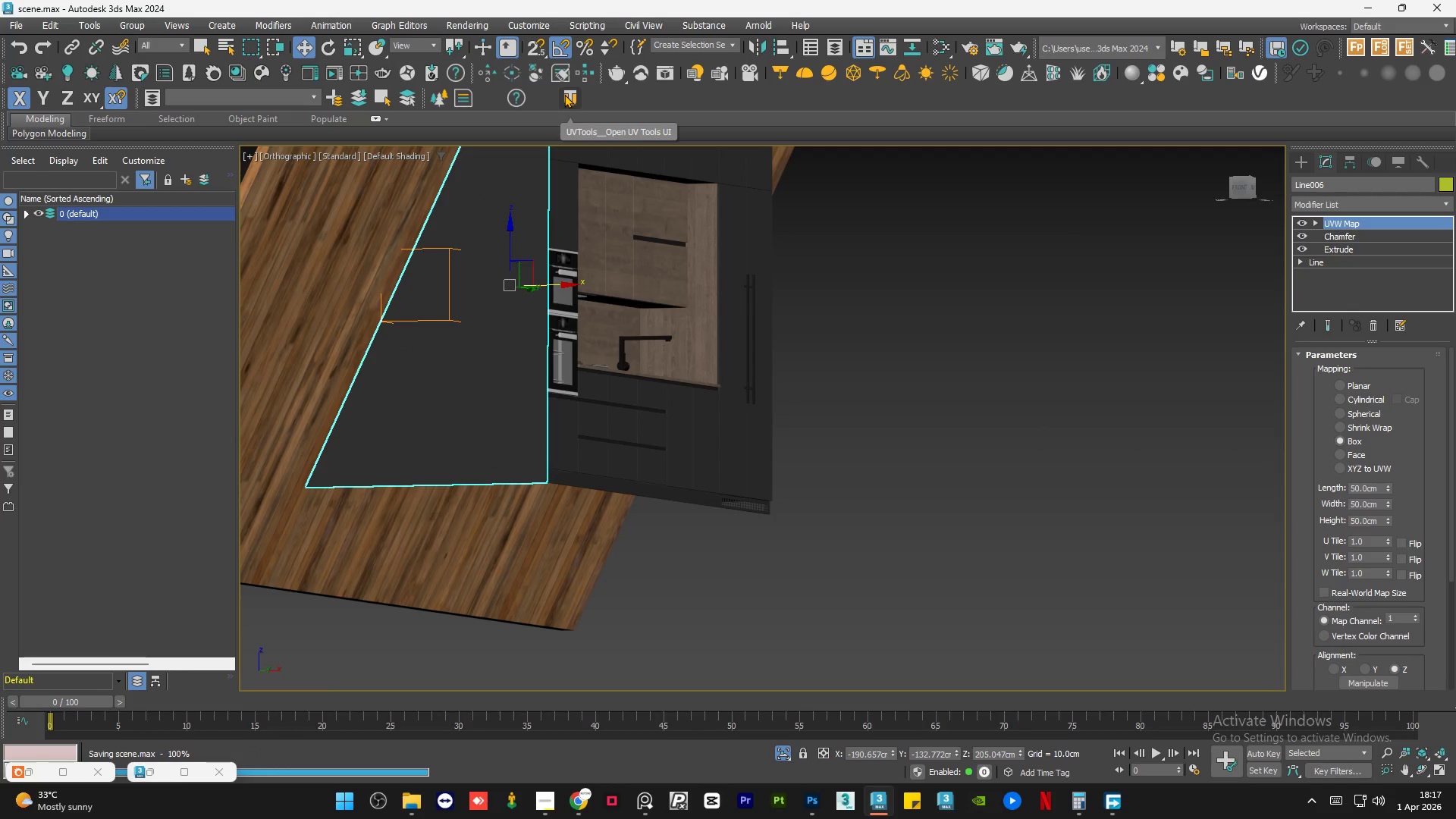 
left_click([564, 94])
 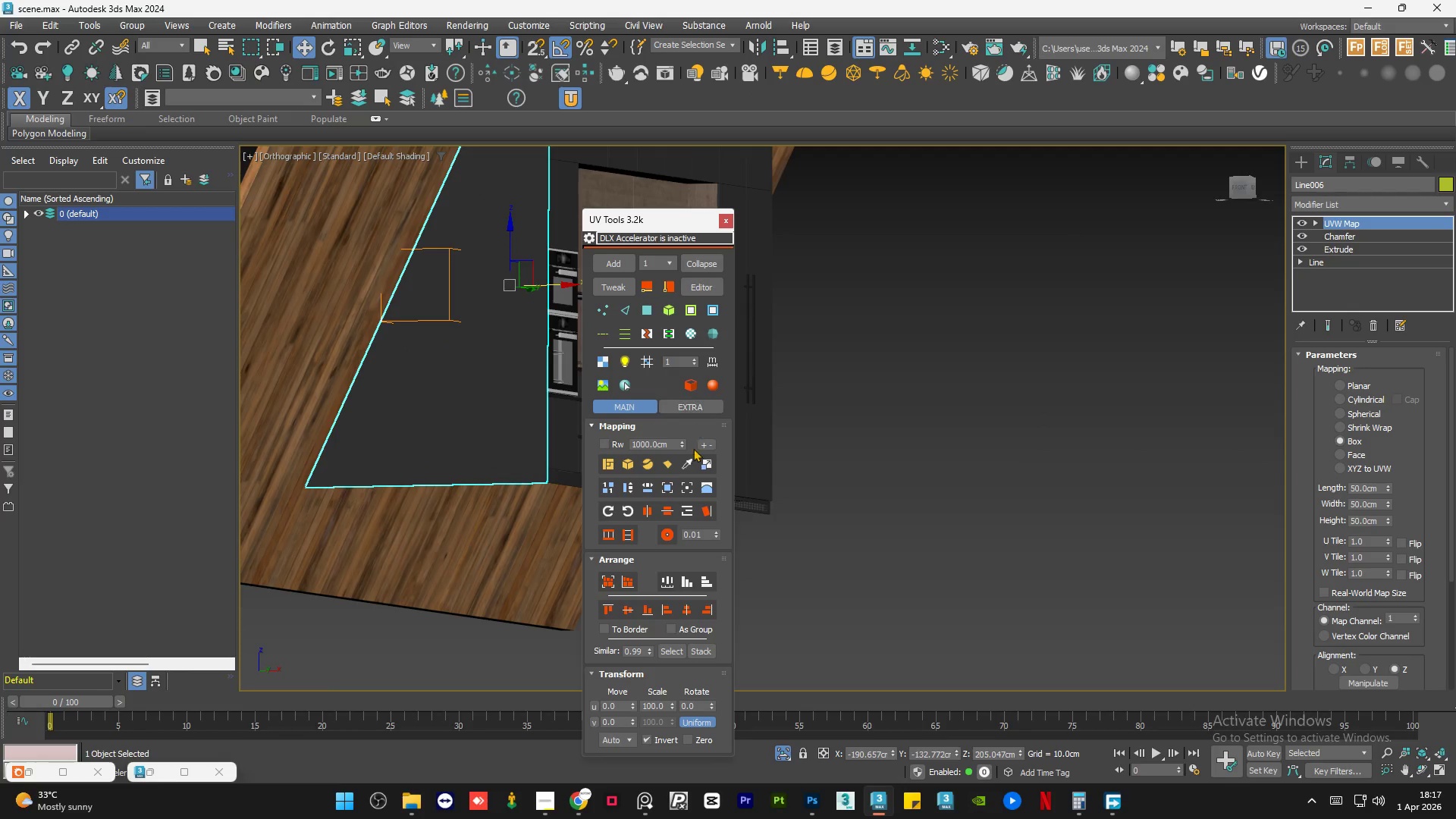 
left_click([688, 464])
 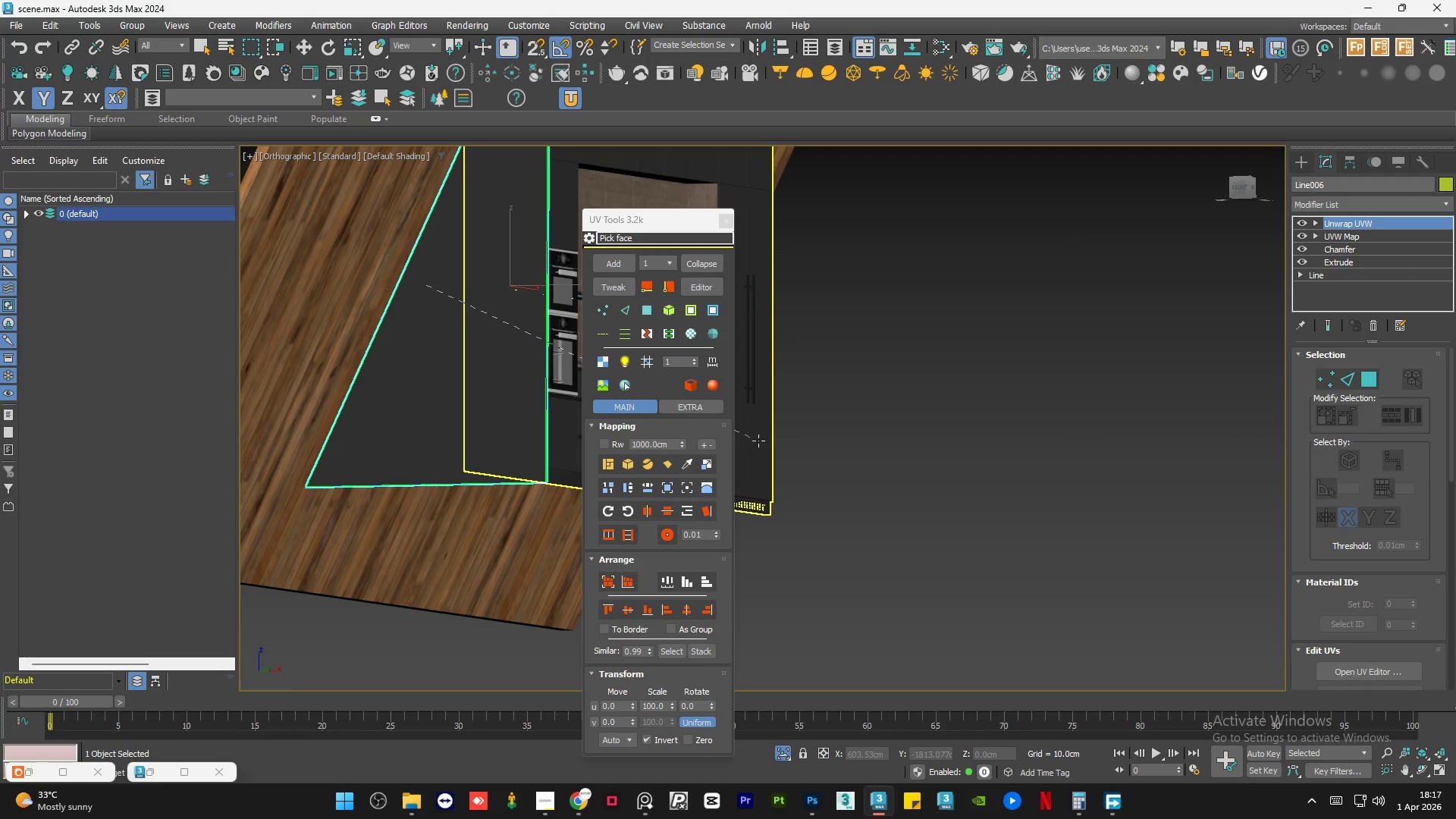 
left_click([759, 441])
 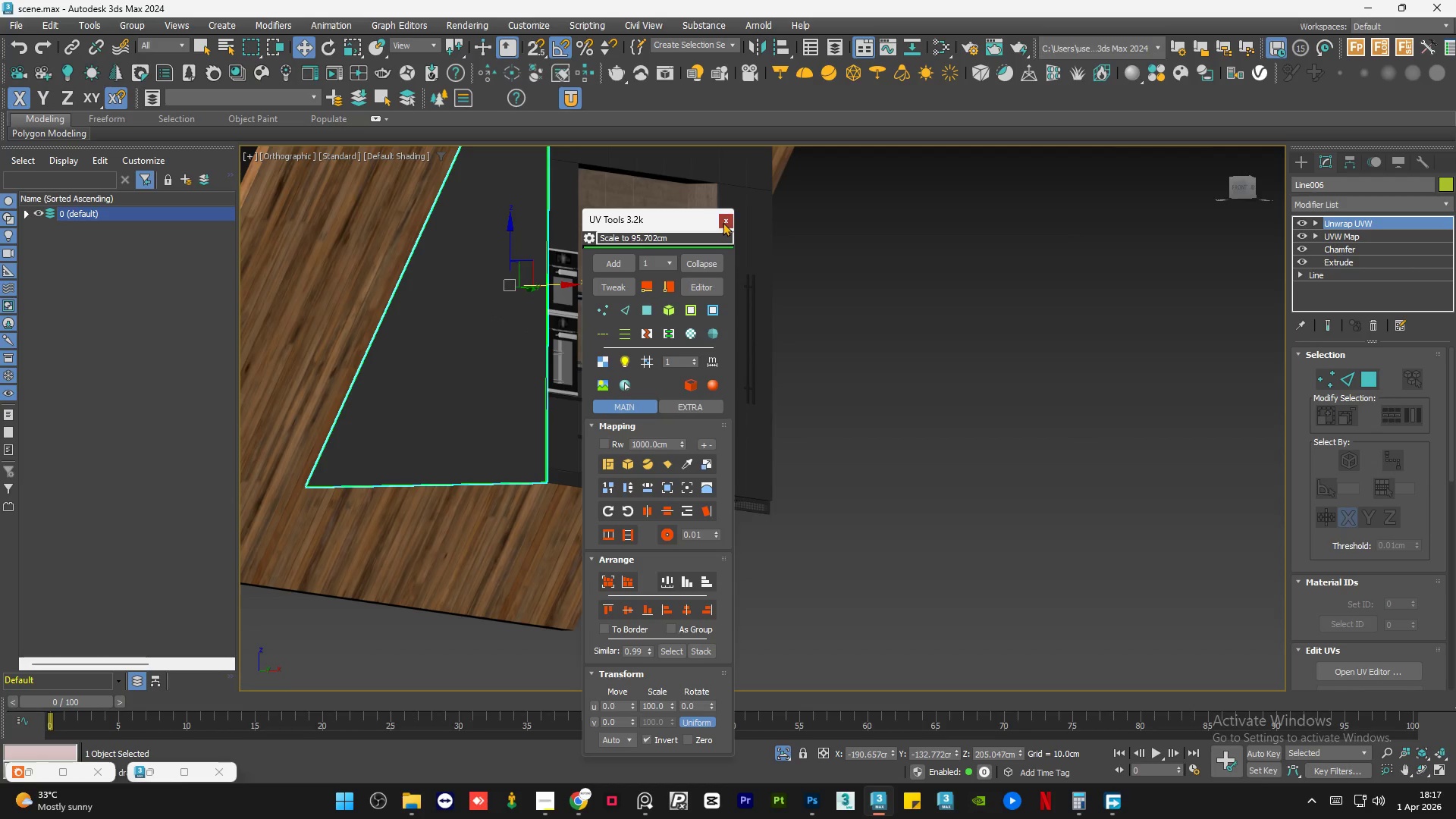 
double_click([924, 425])
 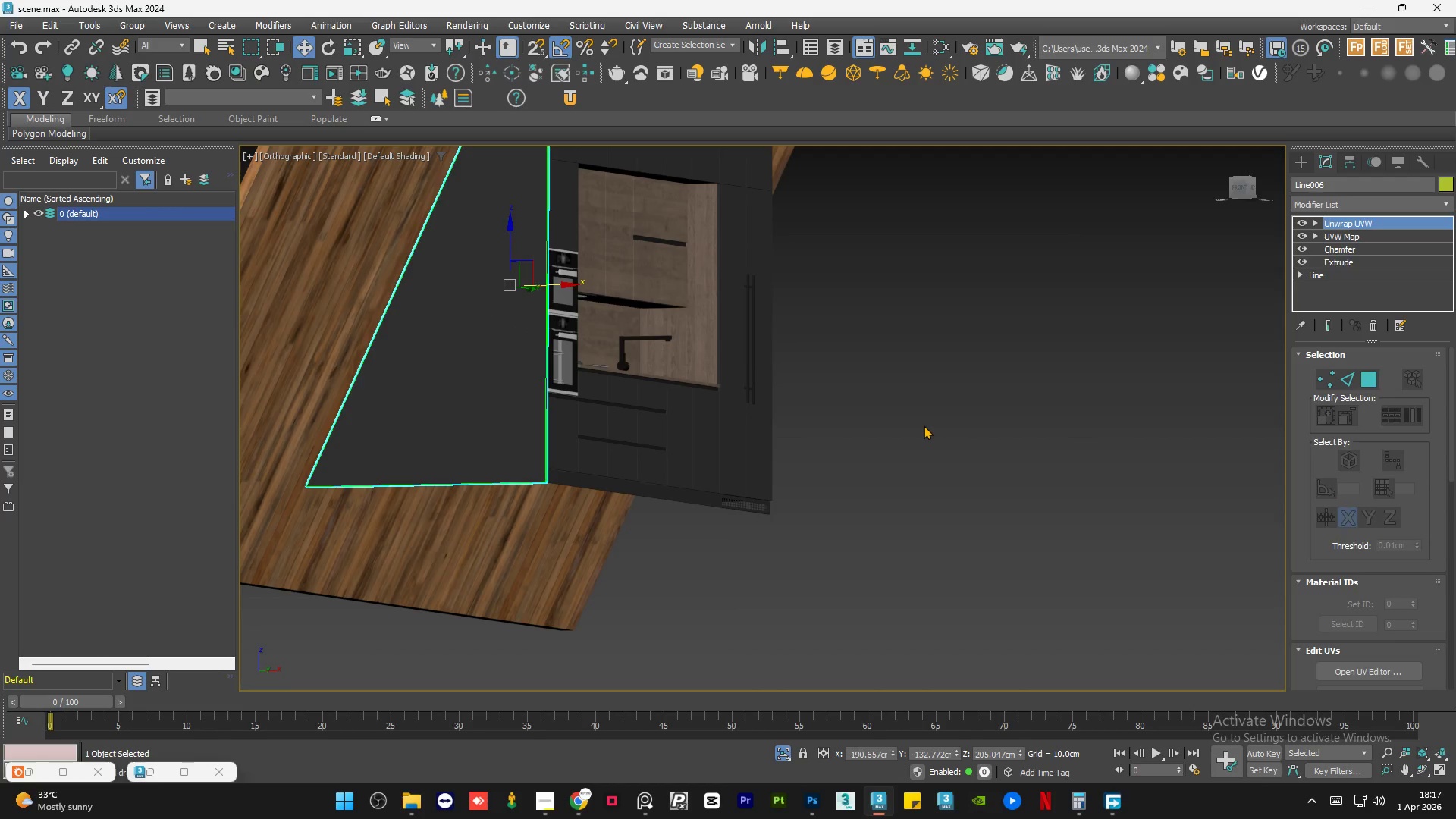 
triple_click([924, 425])
 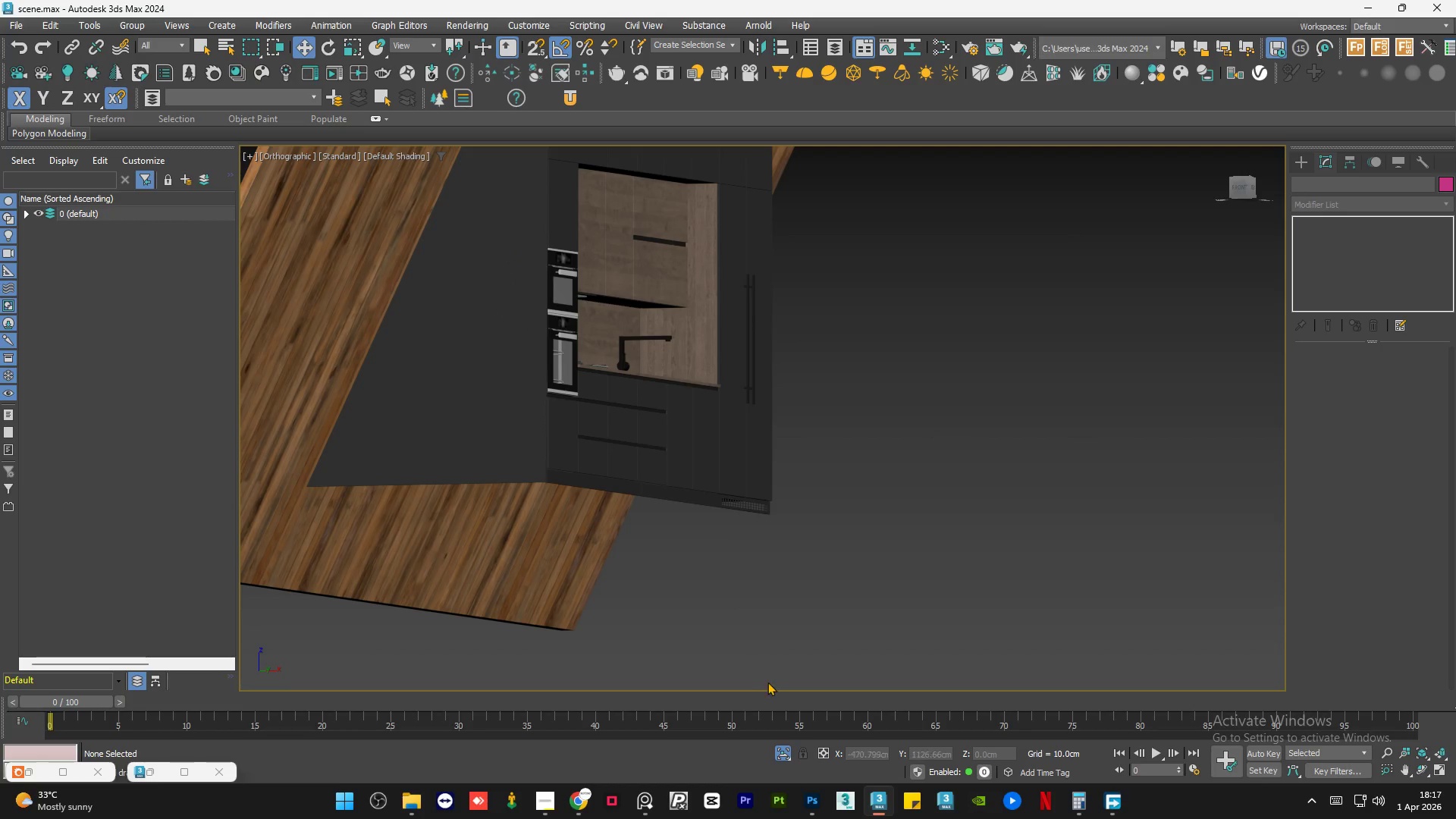 
left_click([782, 752])
 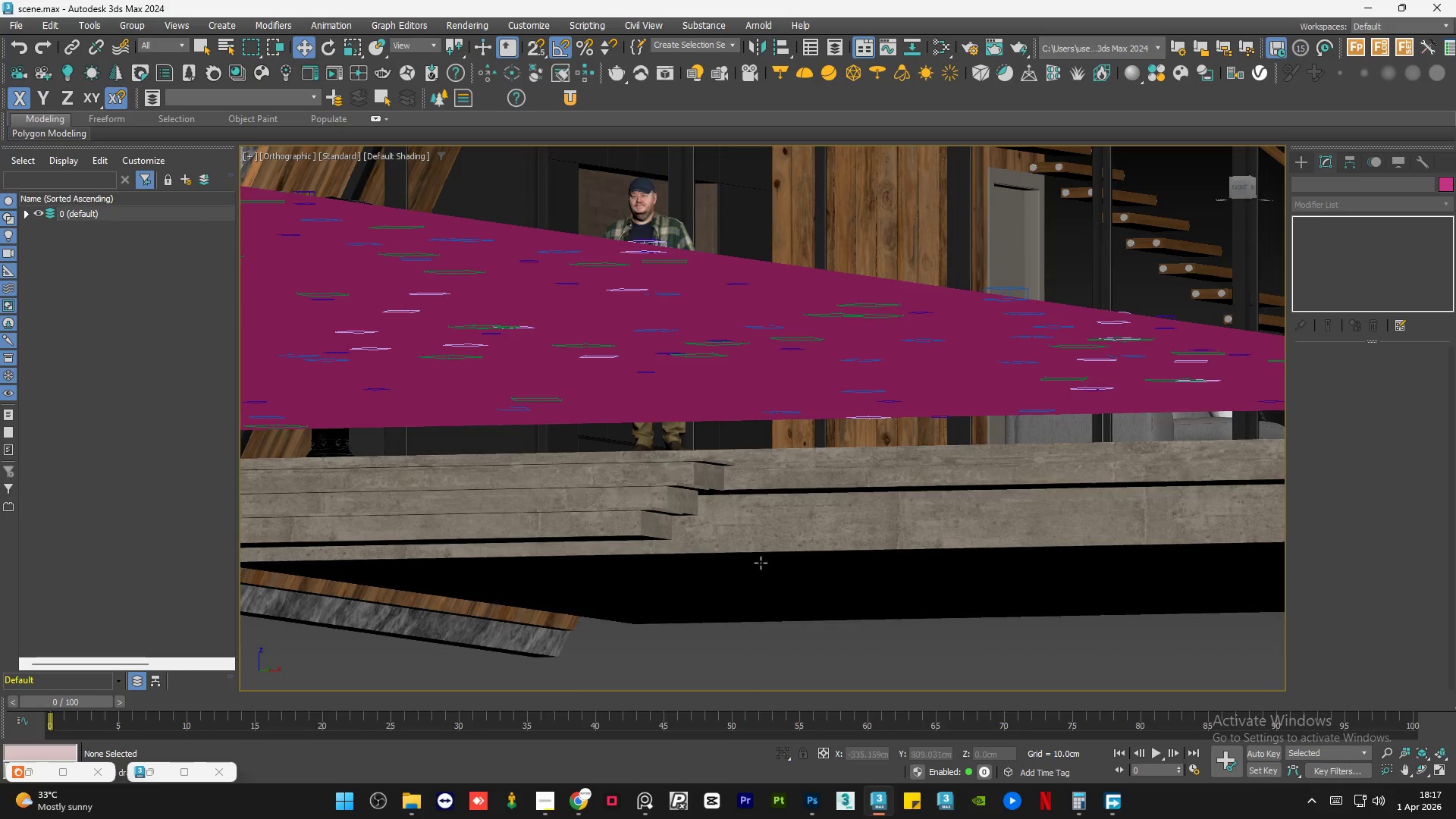 
hold_key(key=AltLeft, duration=0.59)
 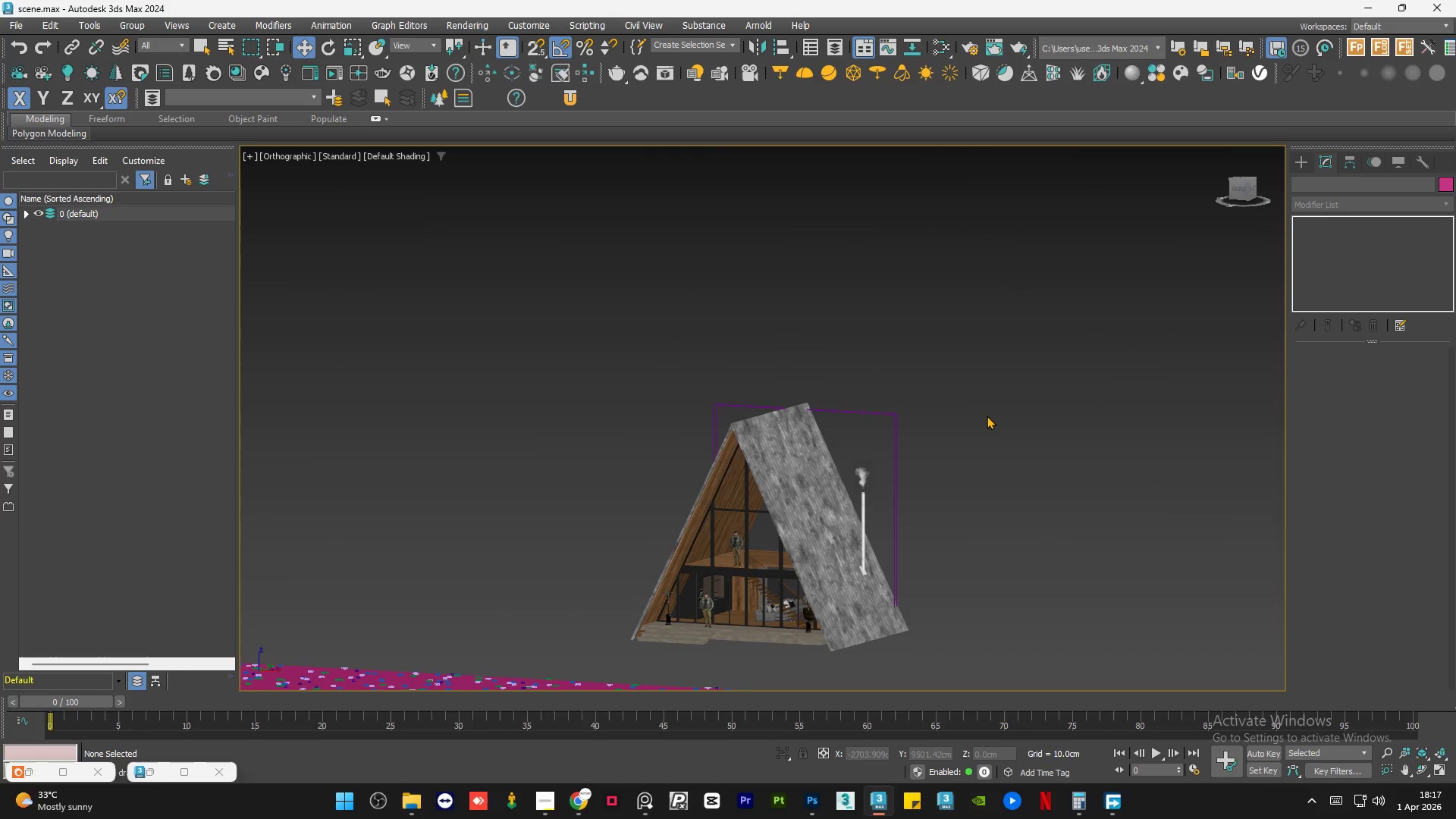 
scroll: coordinate [780, 507], scroll_direction: down, amount: 6.0
 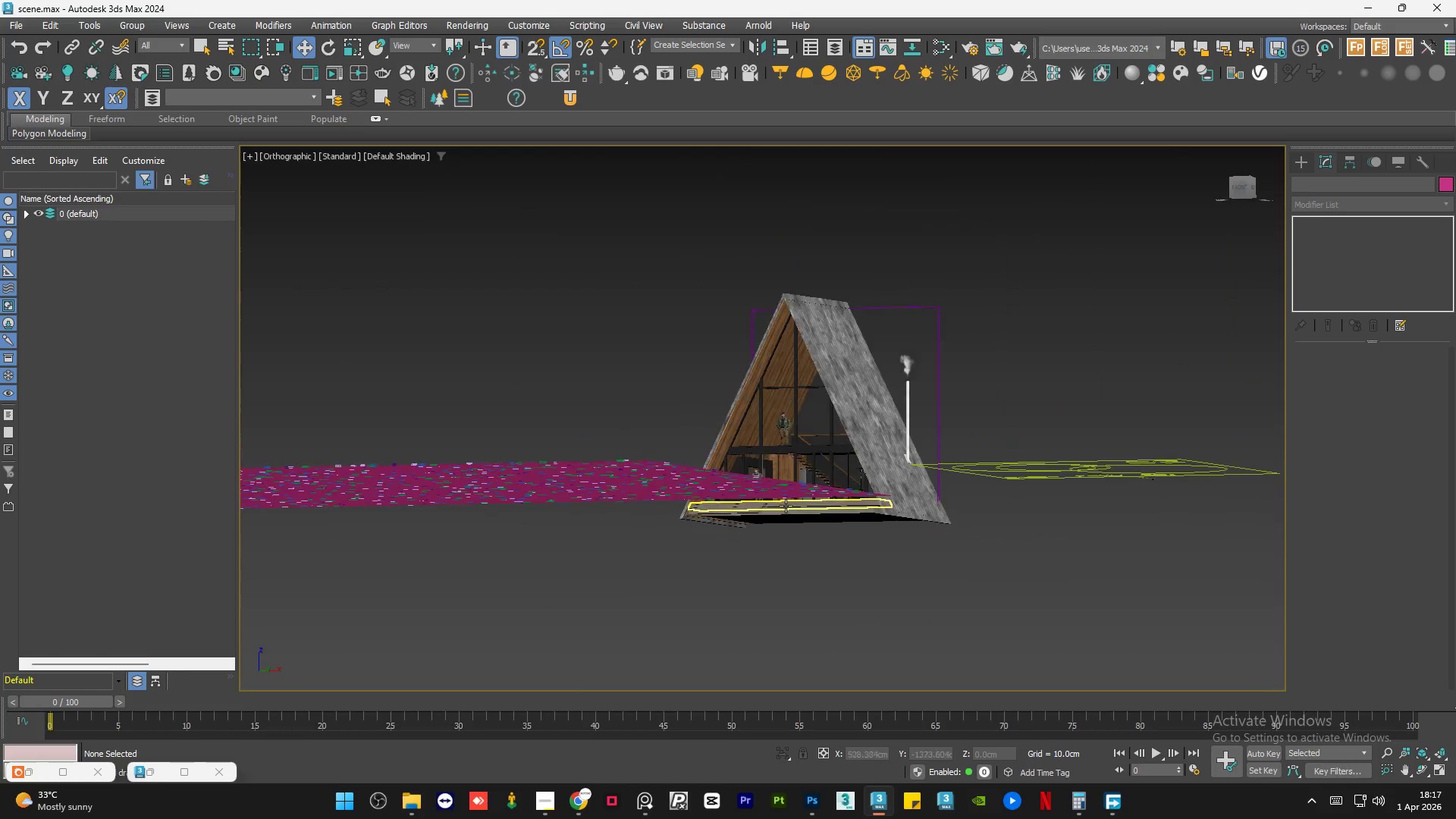 
key(Control+S)
 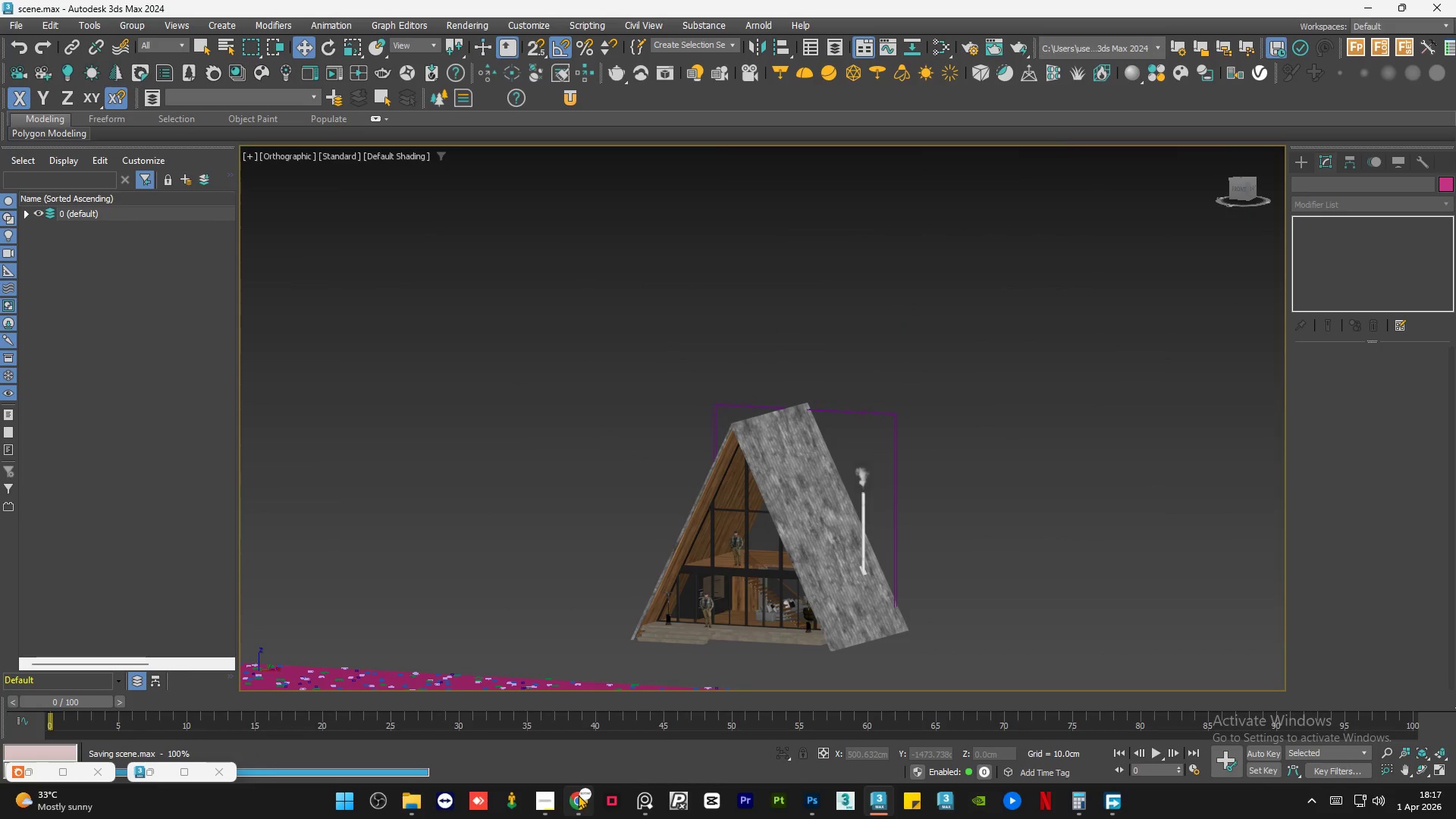 
left_click([576, 808])
 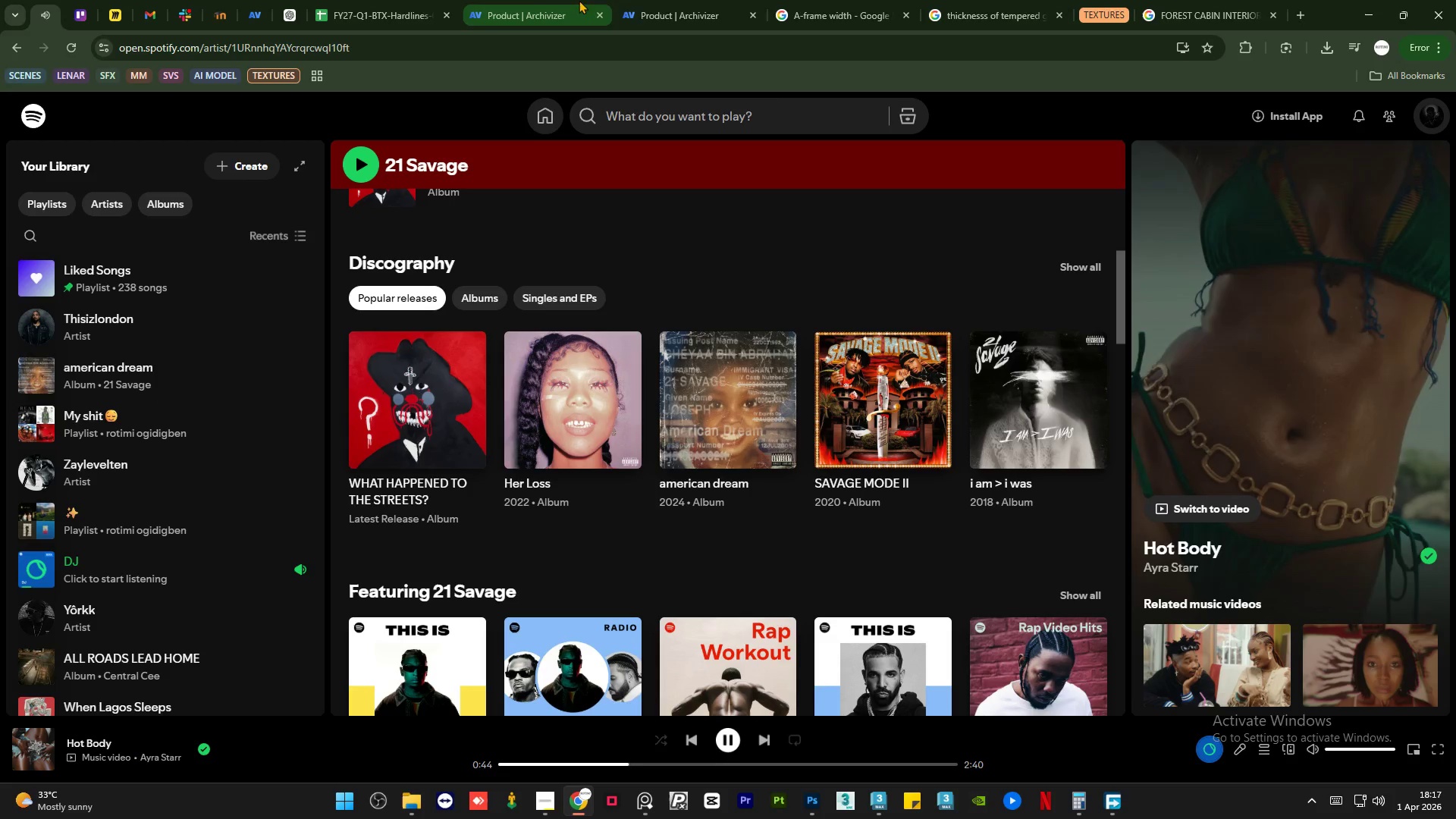 
left_click([641, 0])
 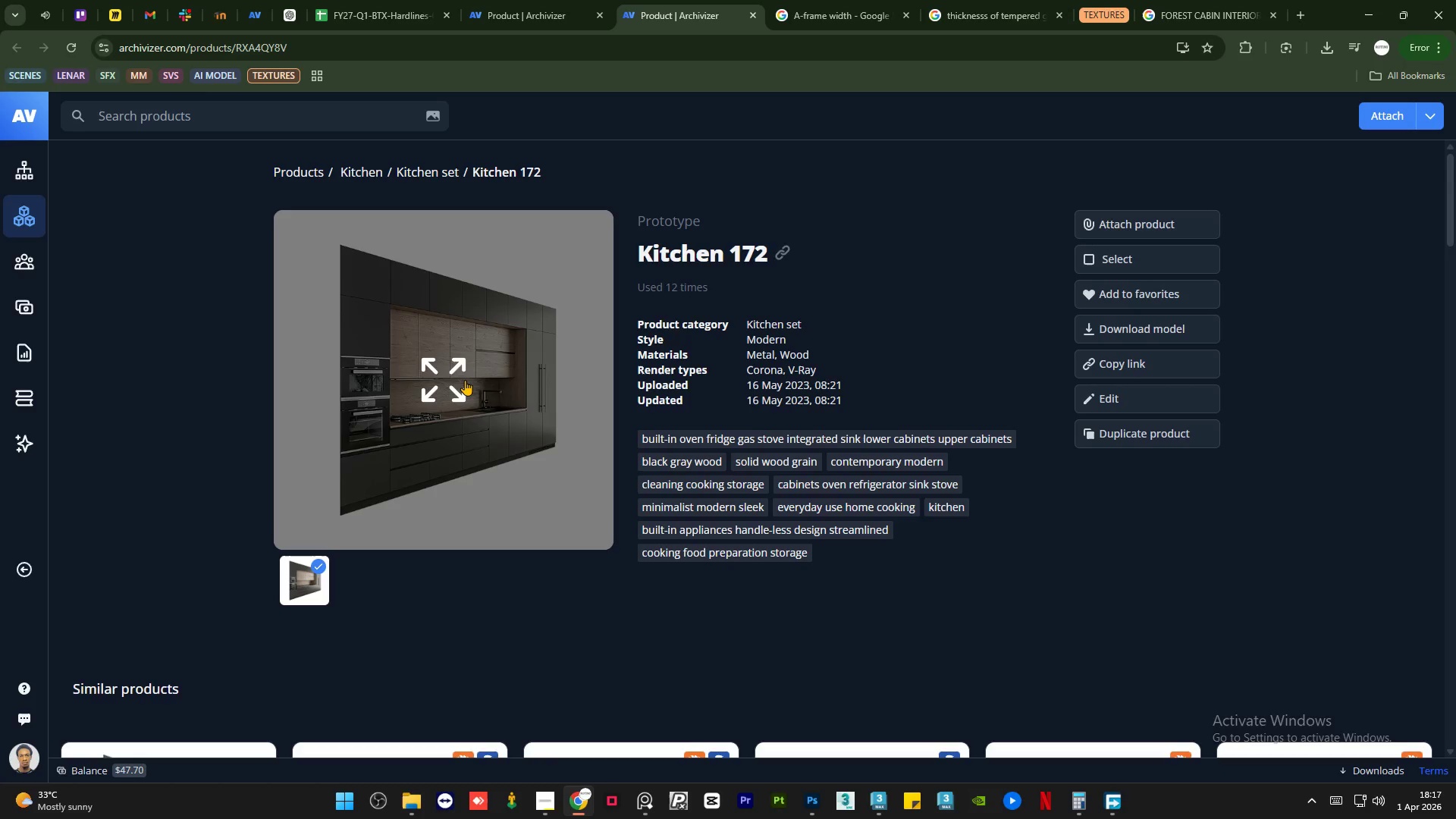 
left_click([443, 381])
 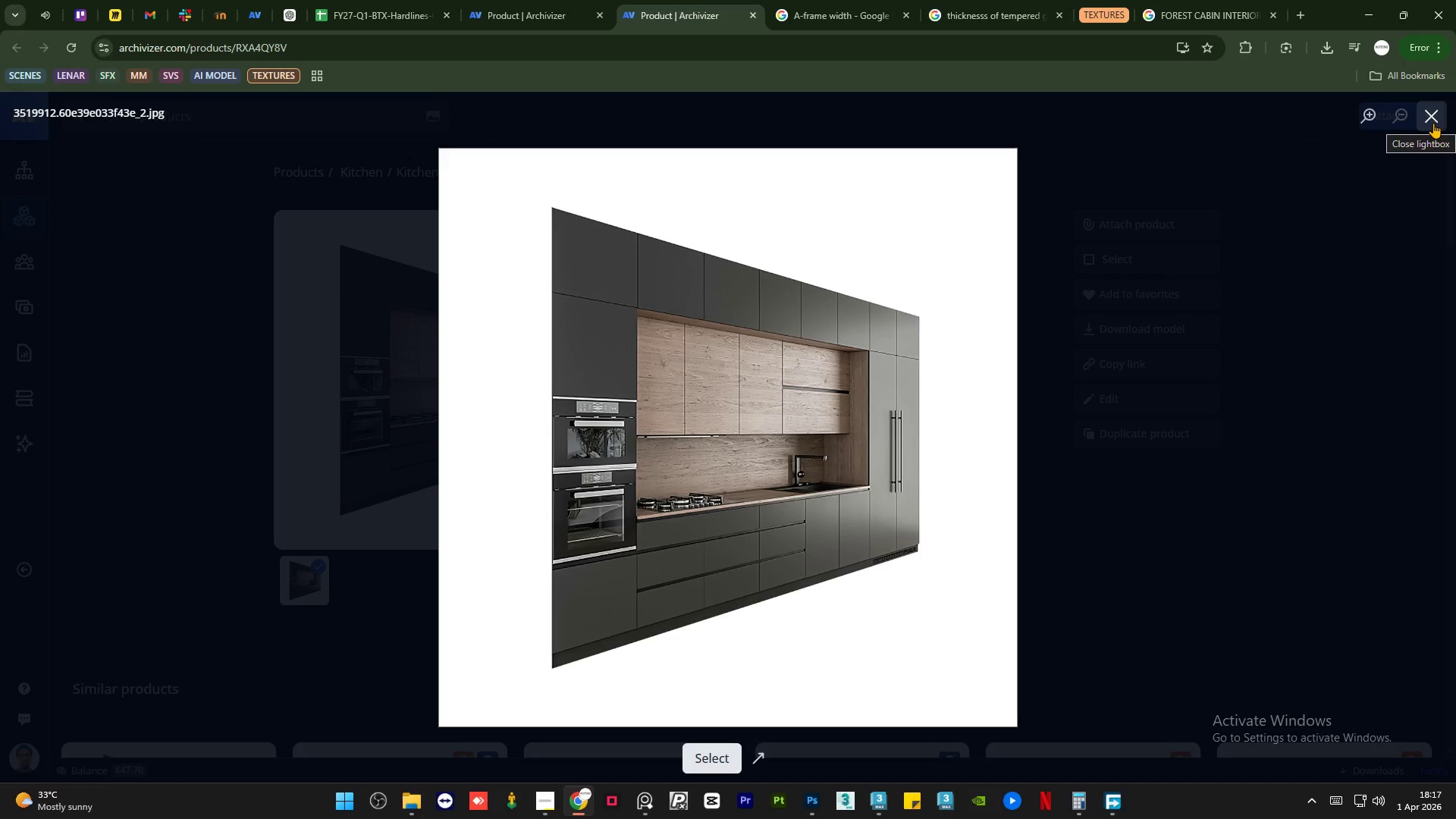 
wait(5.11)
 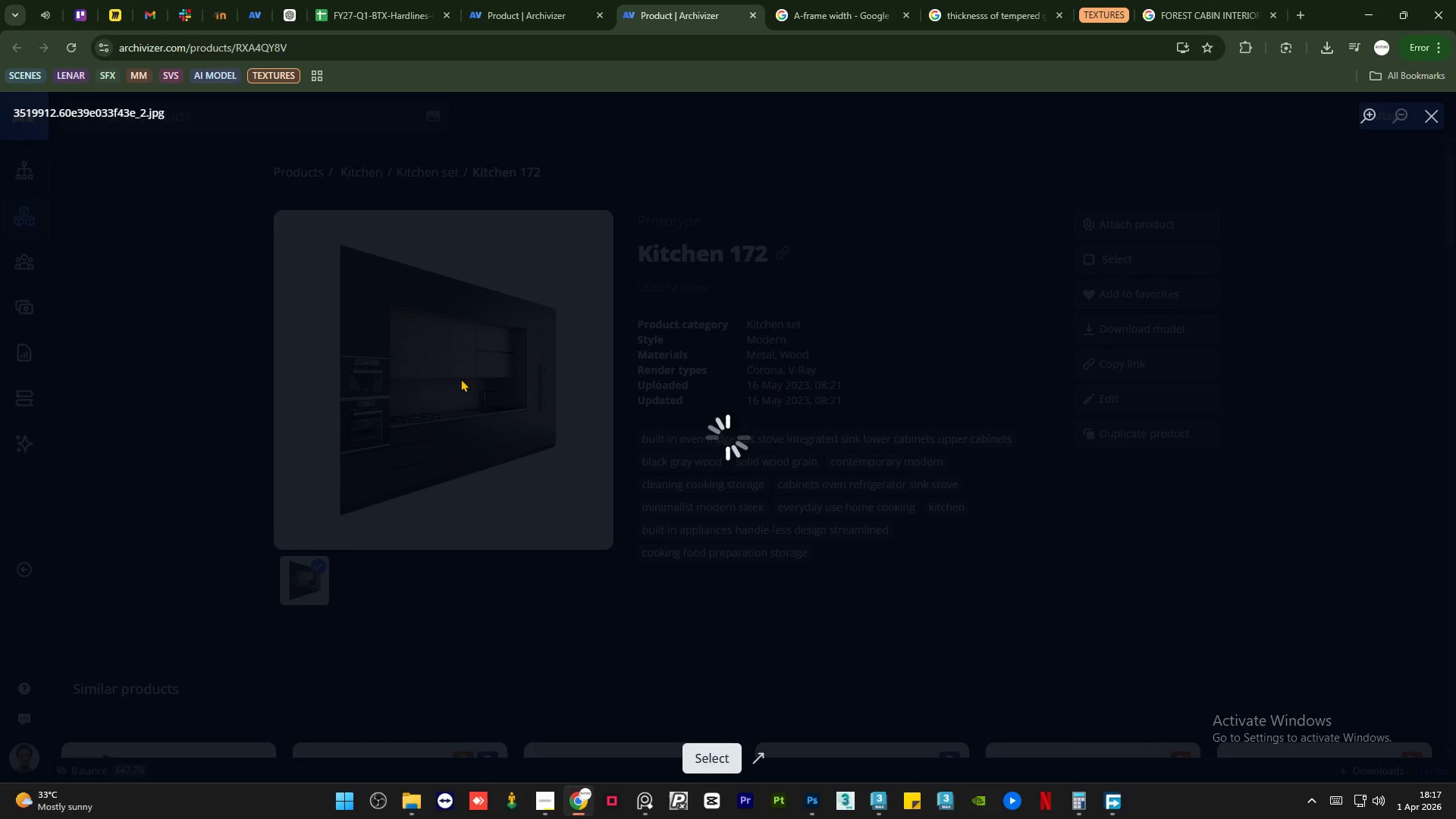 
left_click([1433, 123])
 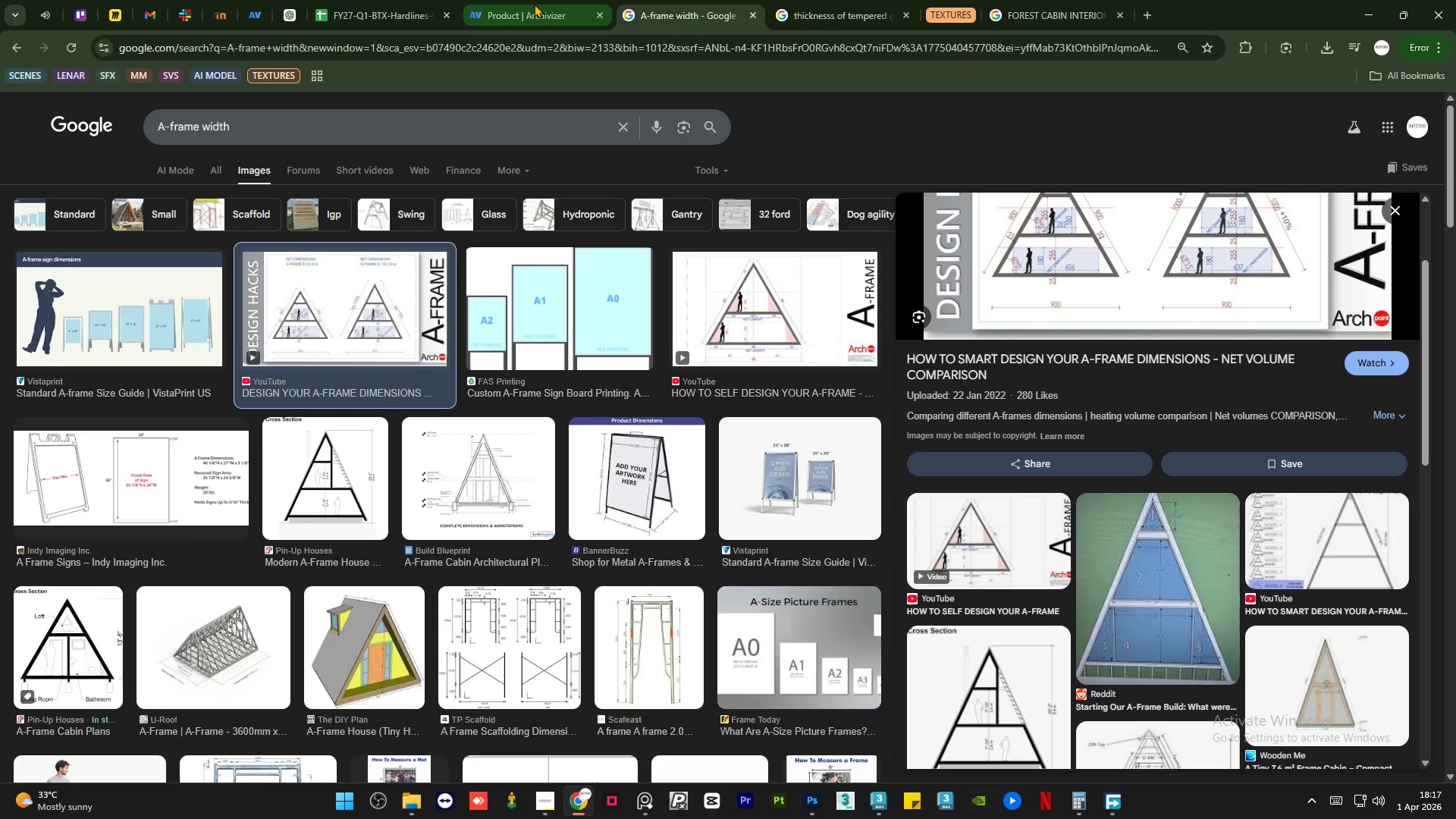 
left_click([552, 9])
 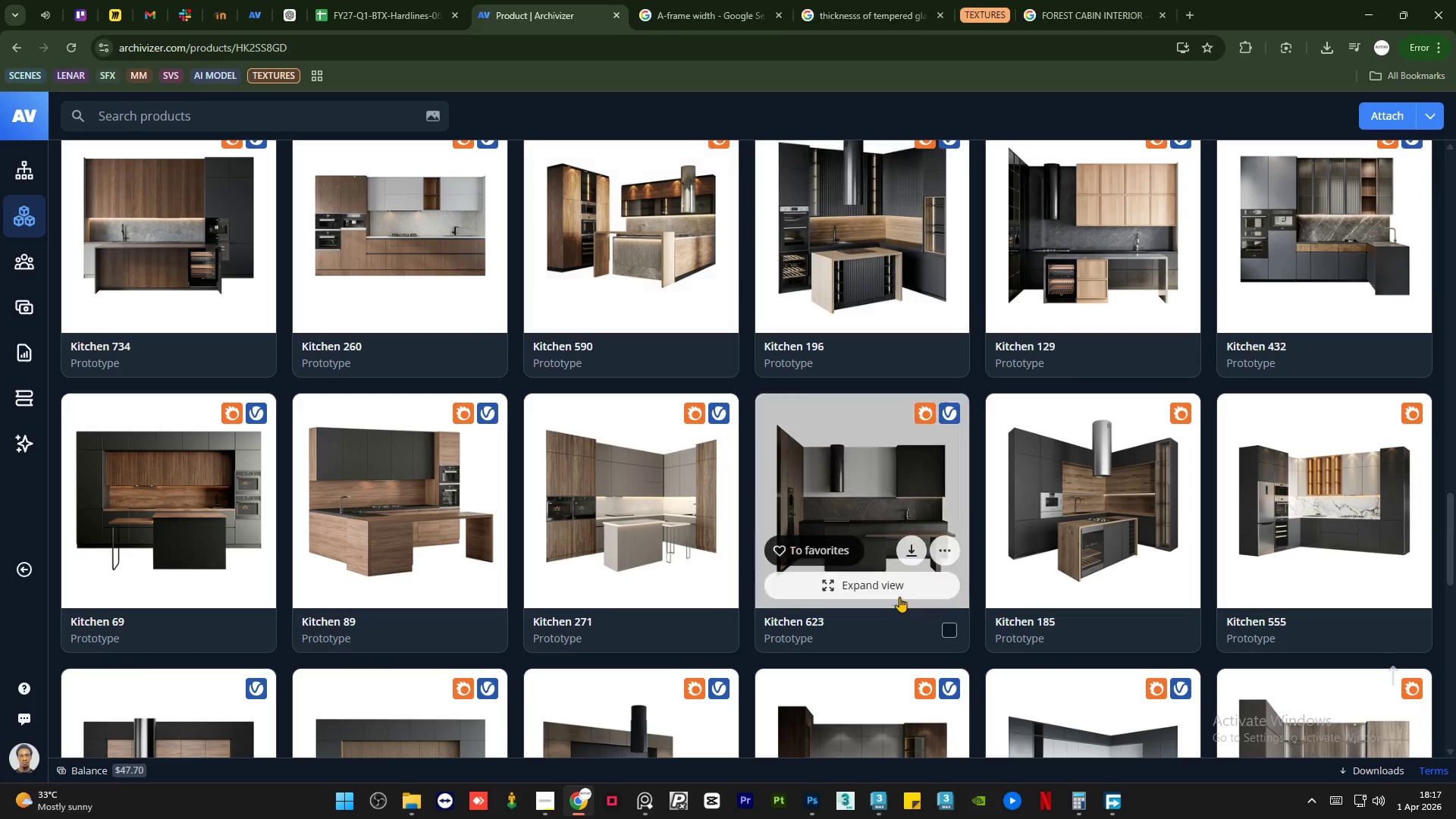 
left_click([879, 805])
 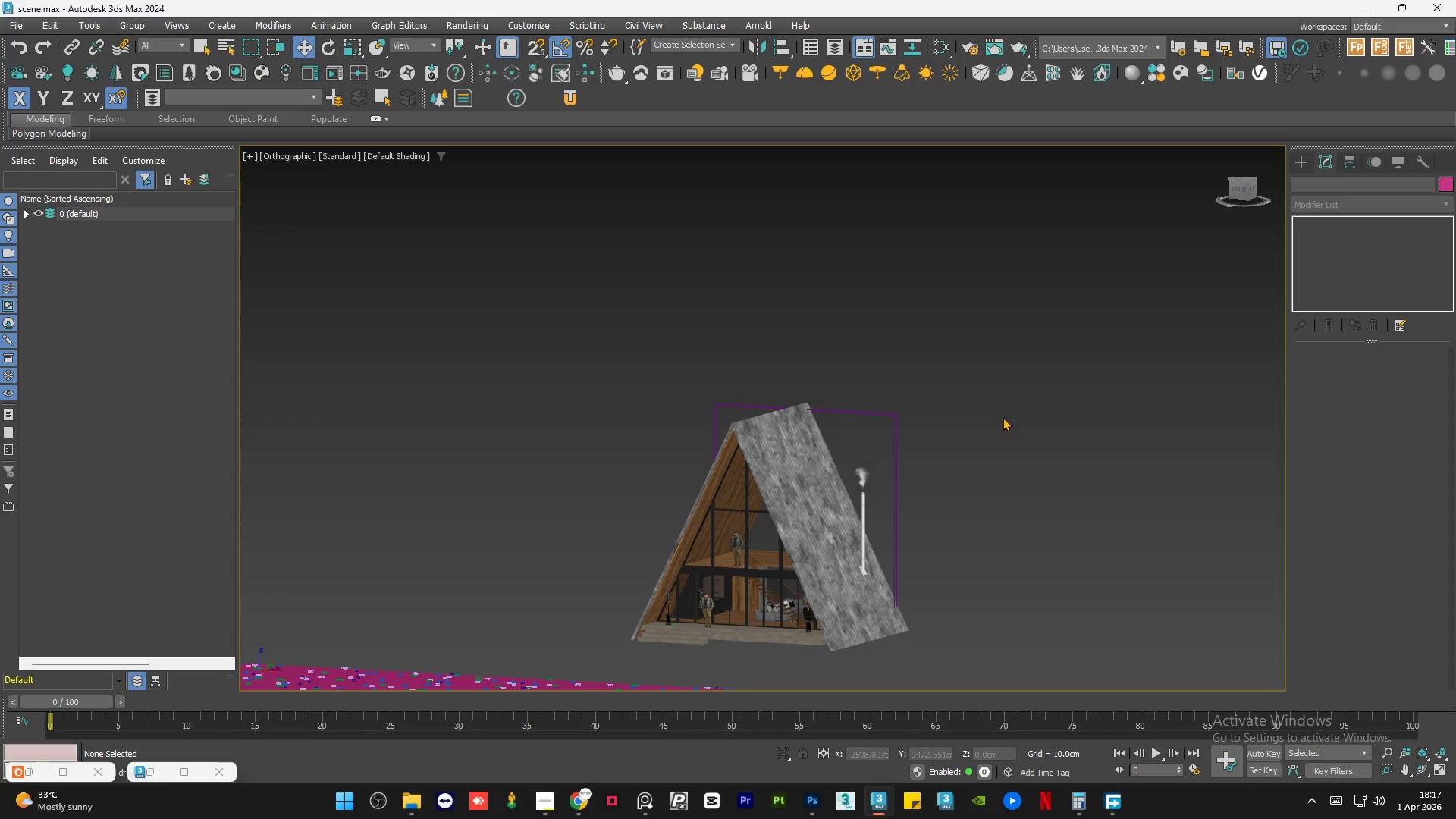 
key(Control+S)
 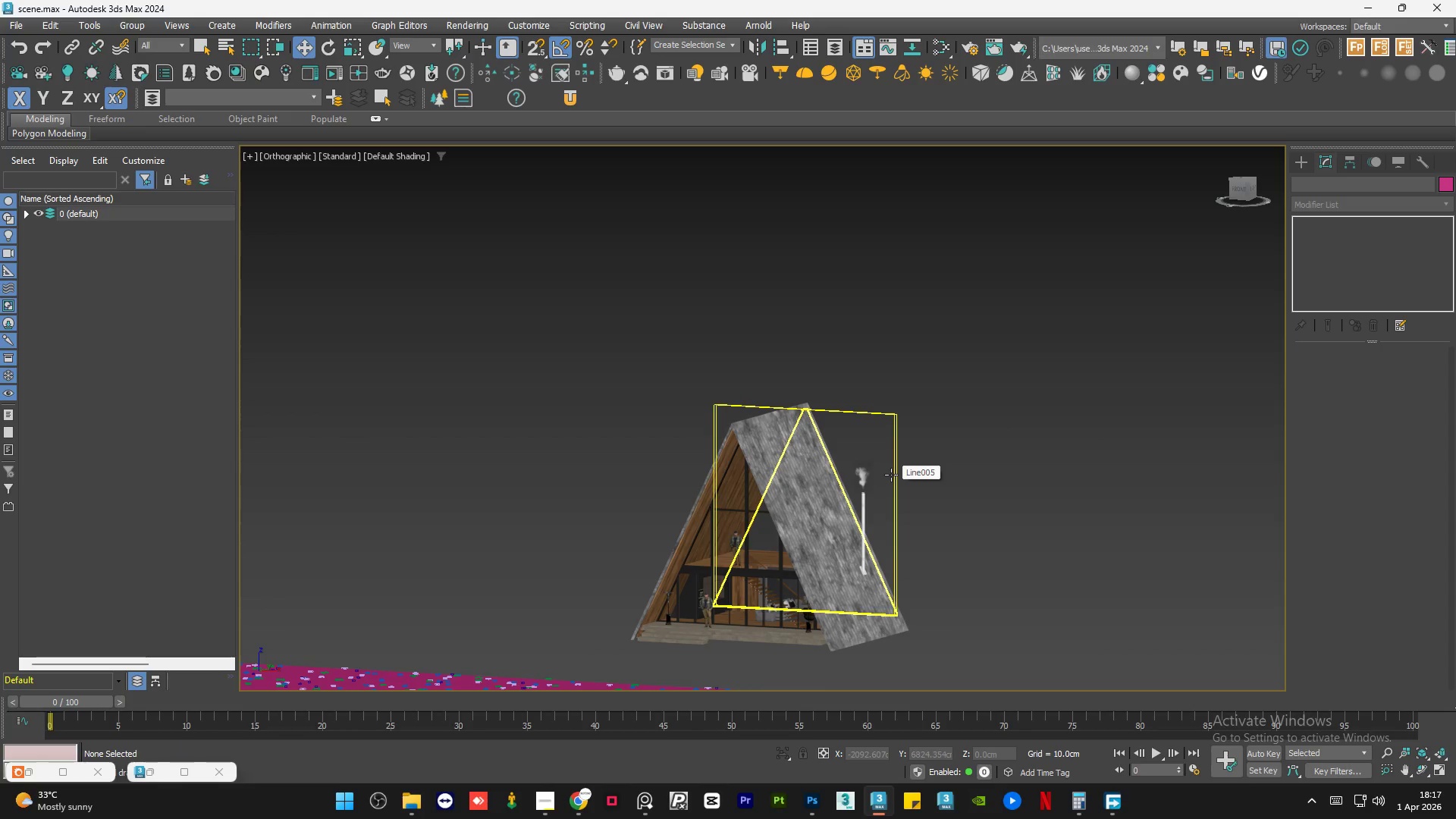 
wait(5.44)
 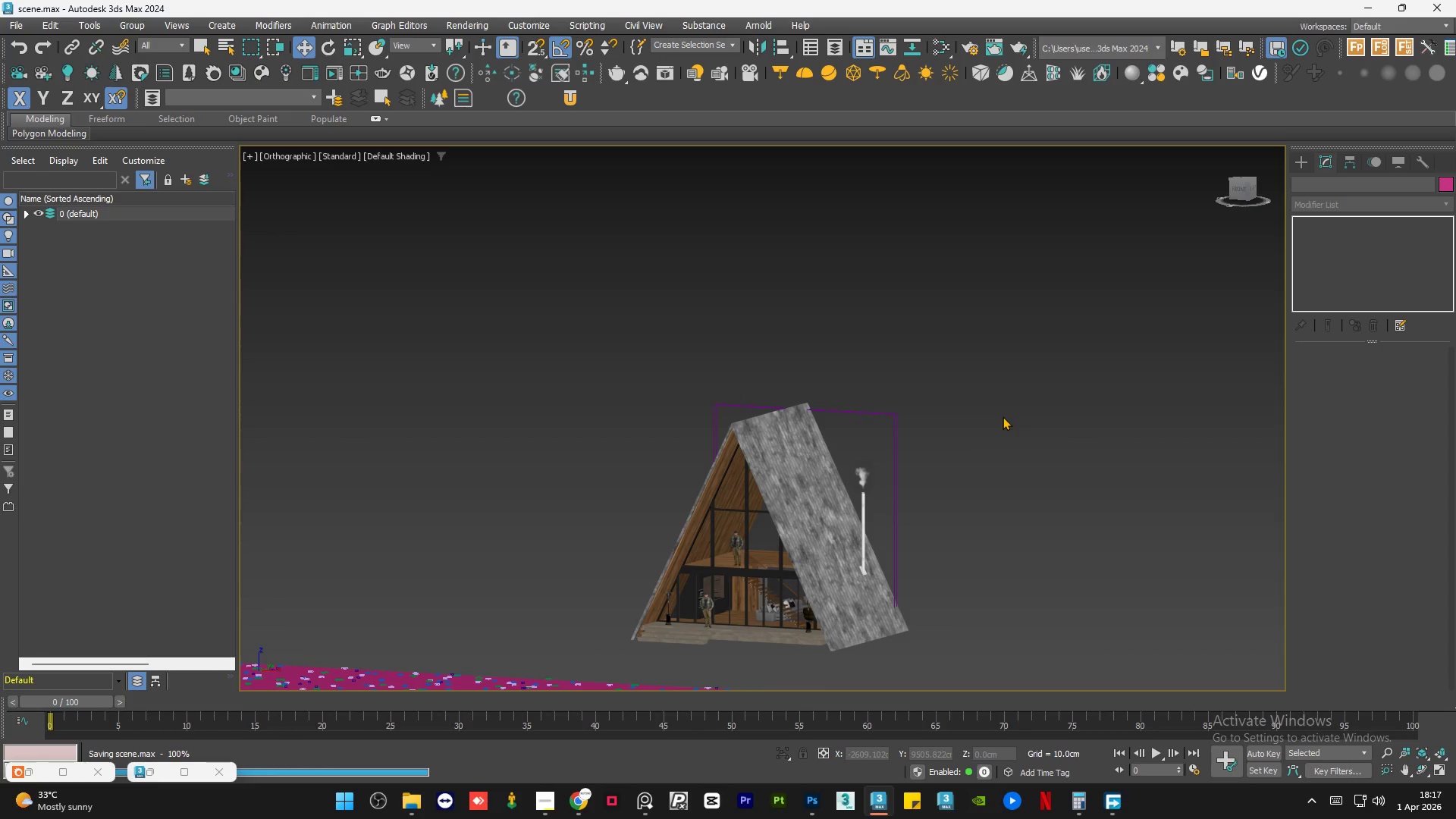 
scroll: coordinate [809, 400], scroll_direction: down, amount: 1.0
 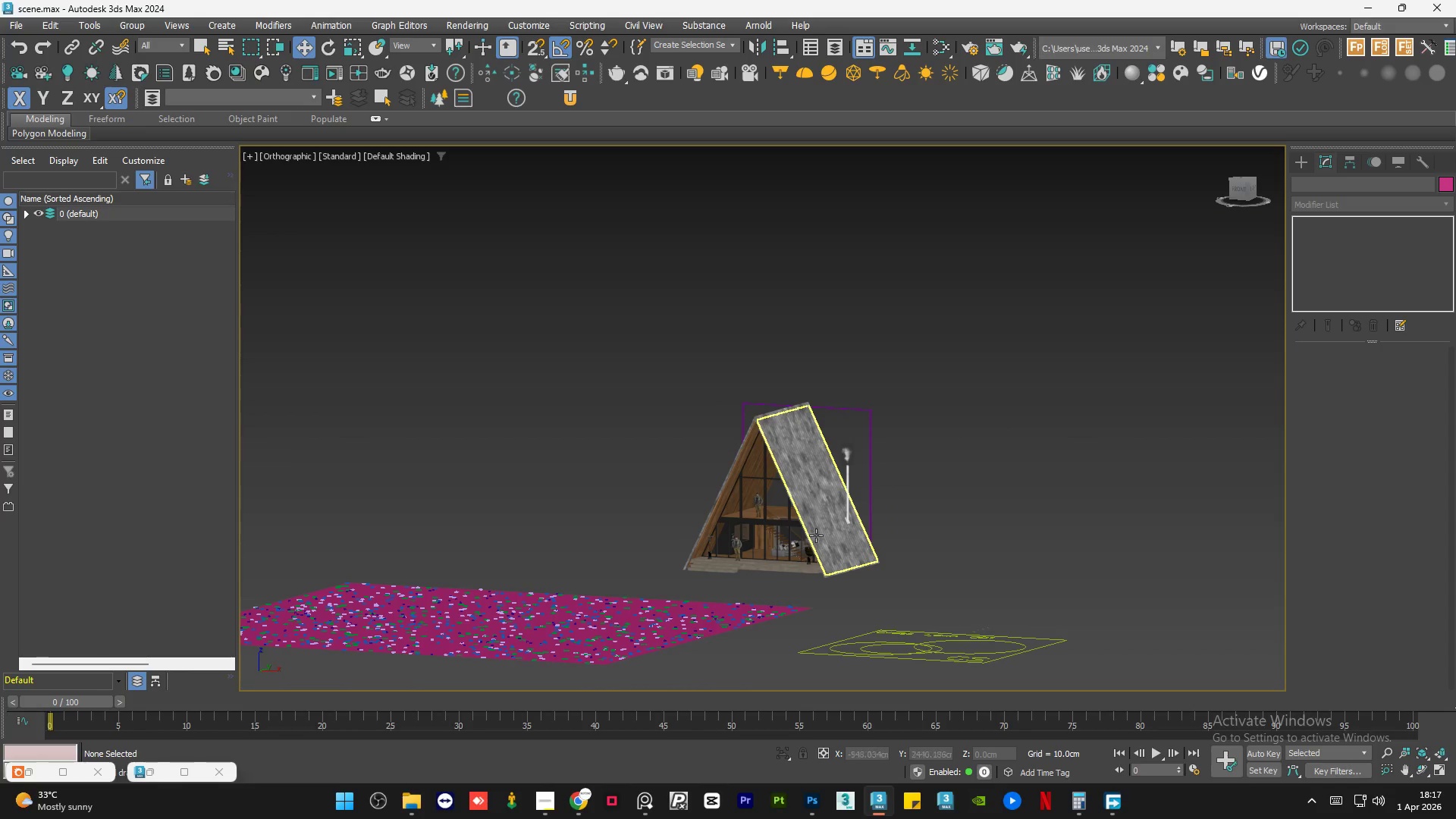 
hold_key(key=AltLeft, duration=0.89)
 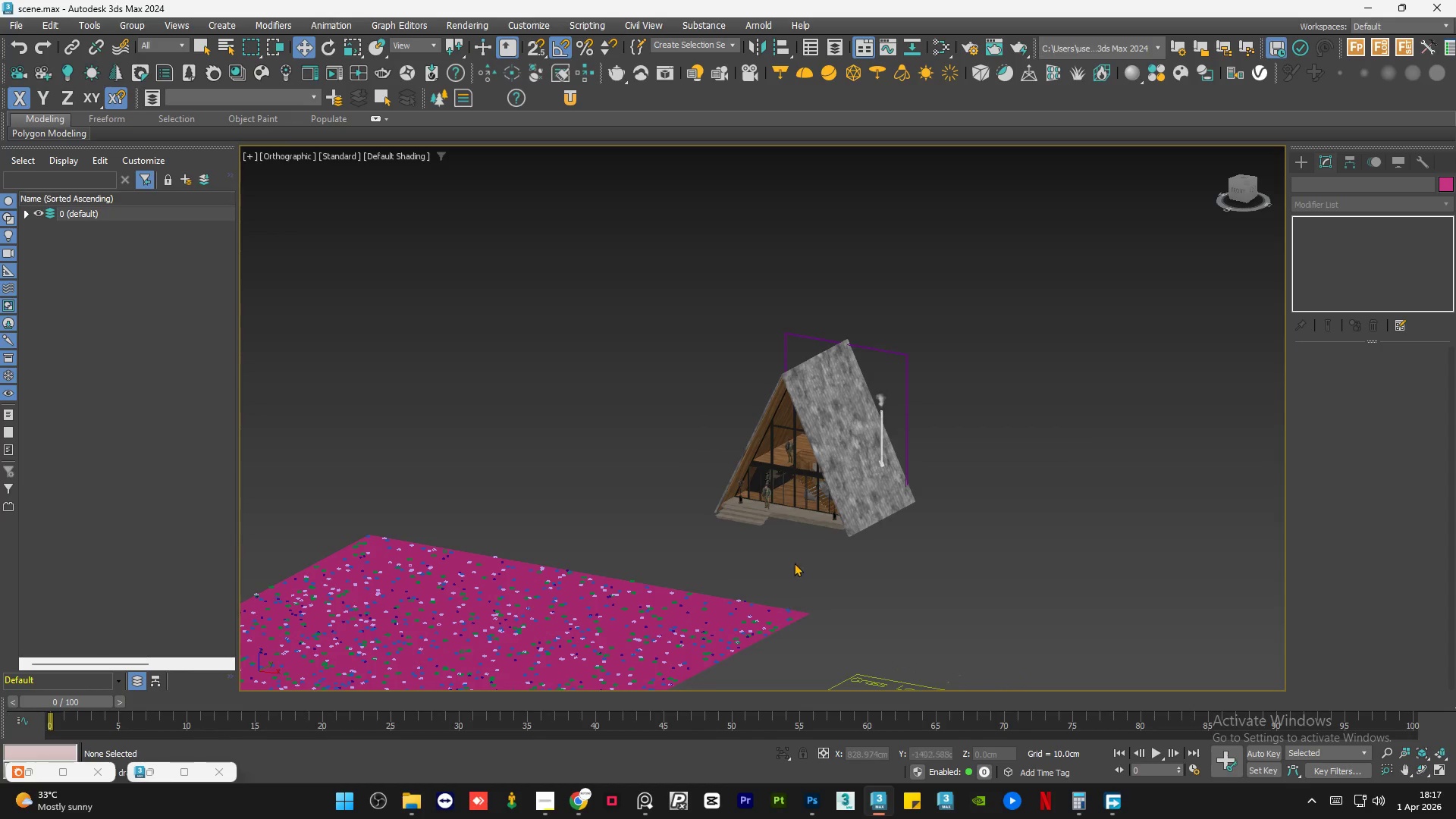 
left_click([797, 545])
 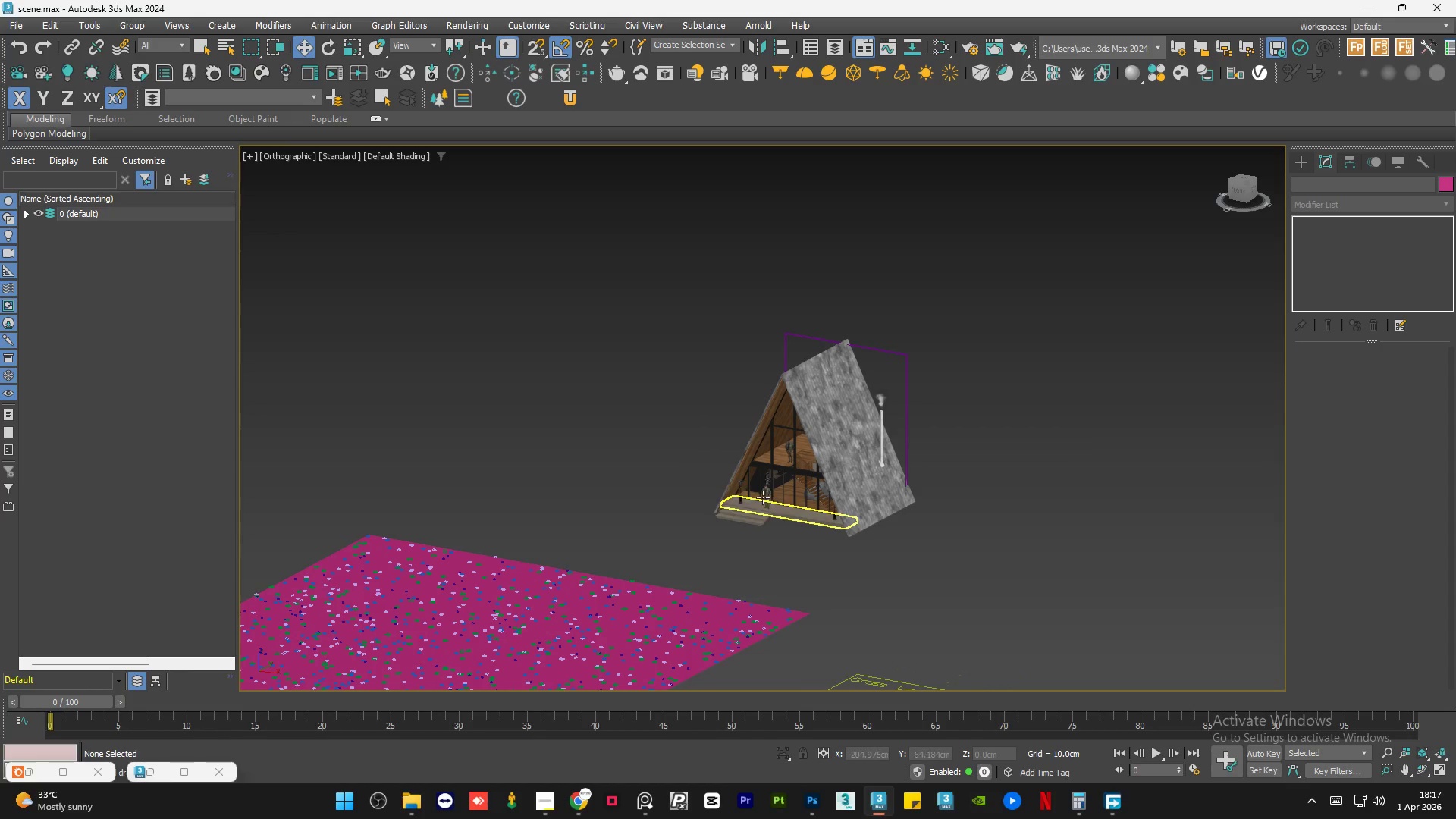 
scroll: coordinate [763, 497], scroll_direction: up, amount: 7.0
 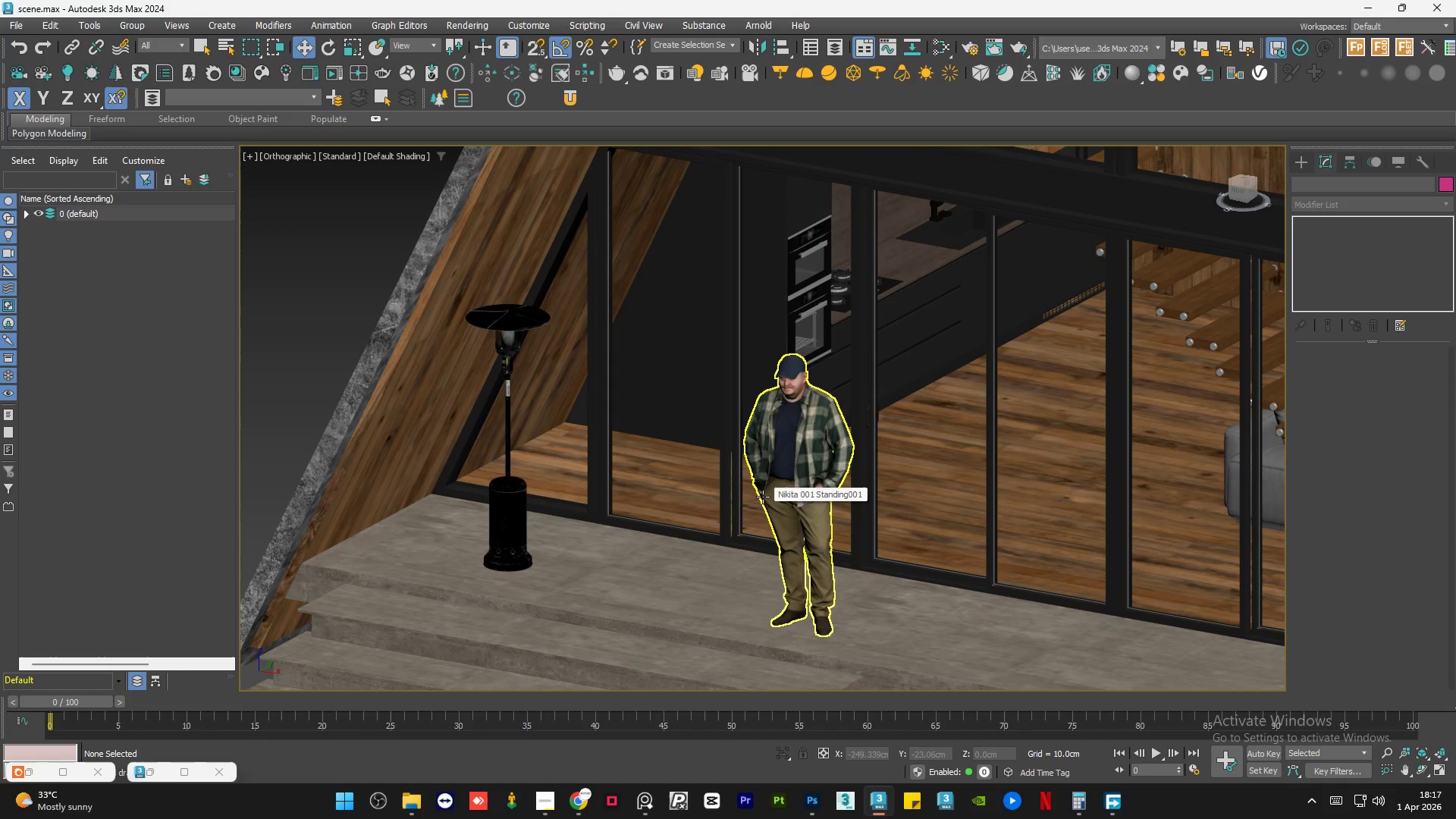 
scroll: coordinate [620, 512], scroll_direction: down, amount: 2.0
 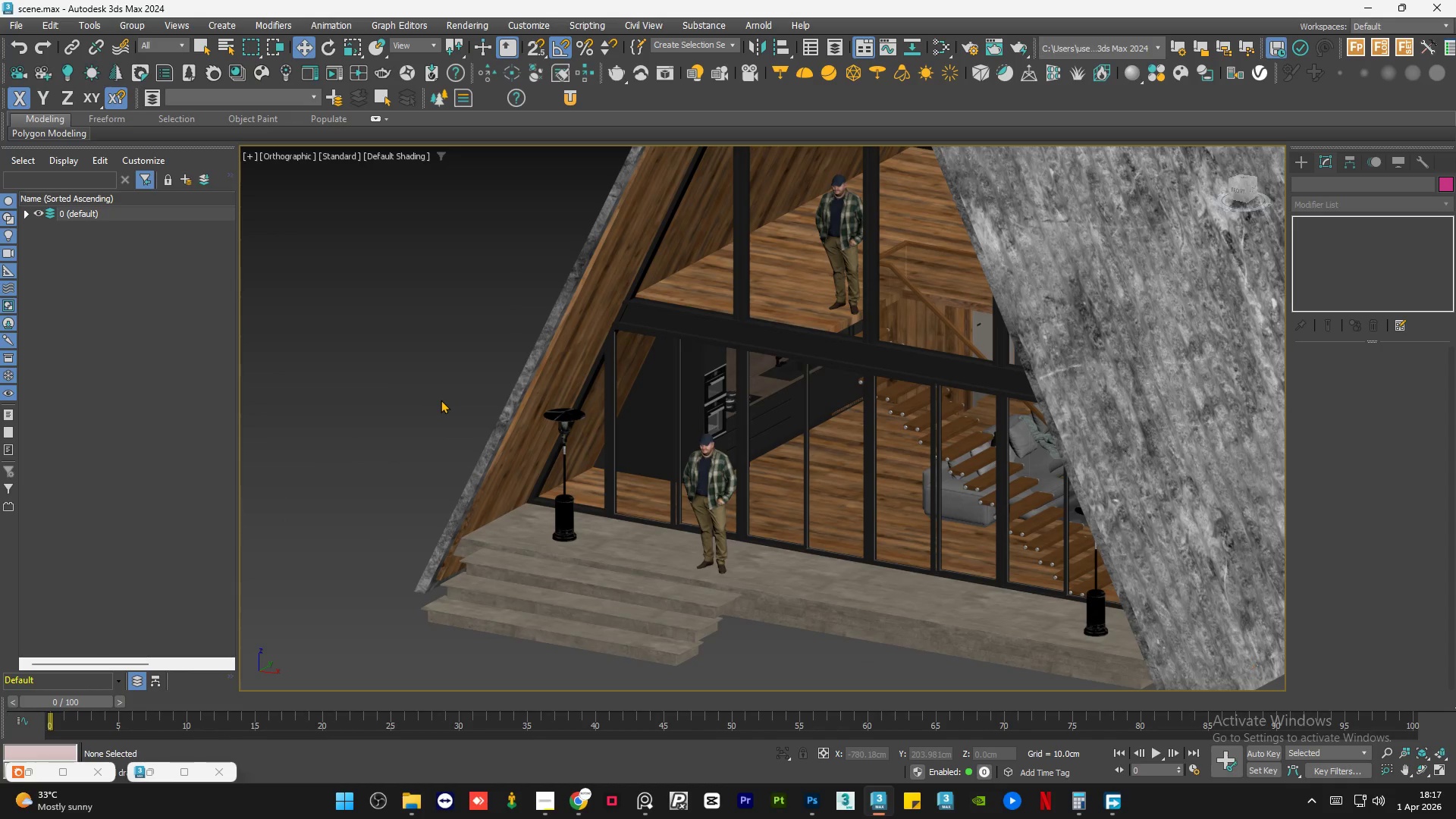 
hold_key(key=AltLeft, duration=1.22)
 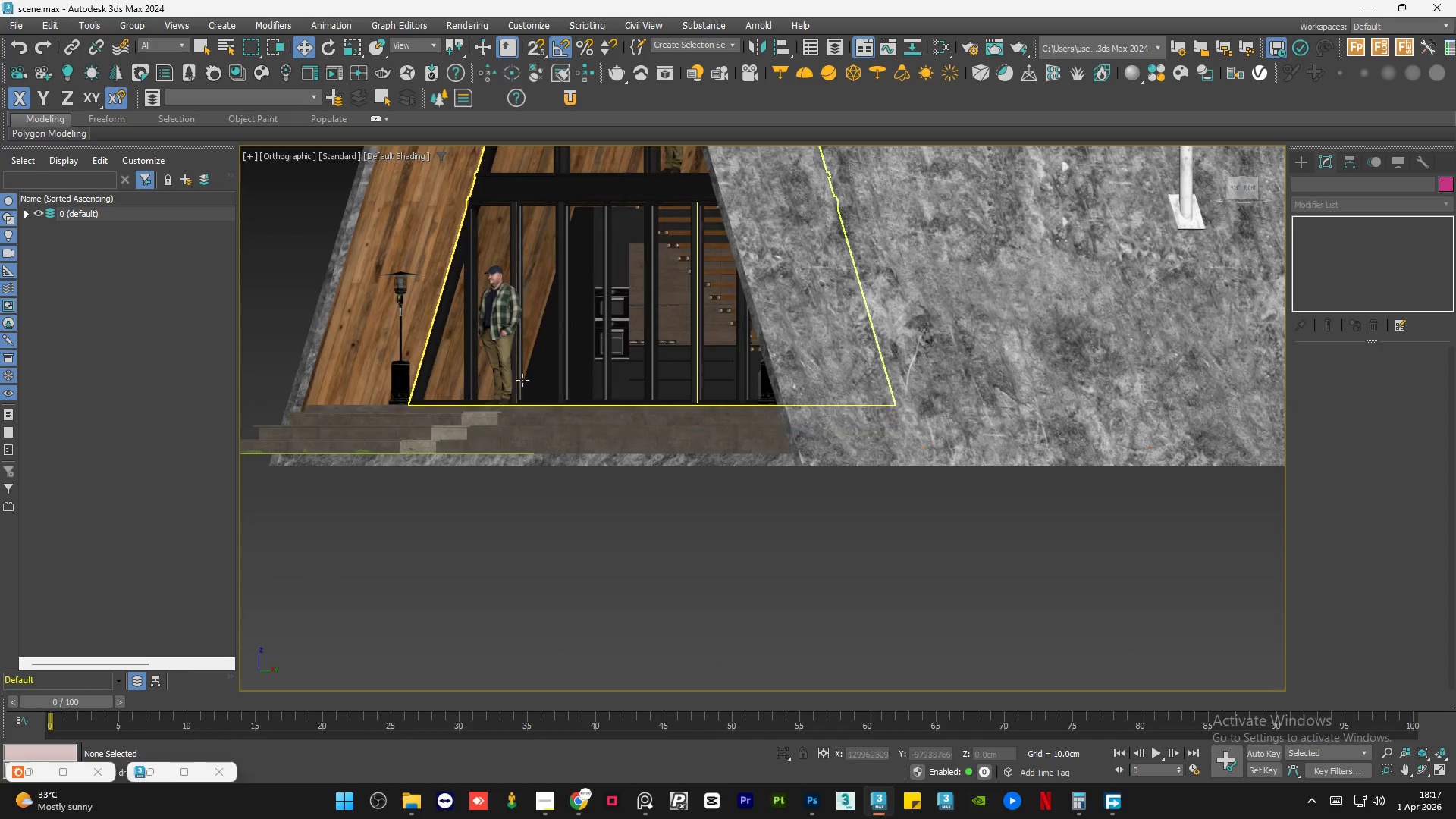 
hold_key(key=AltLeft, duration=0.55)
 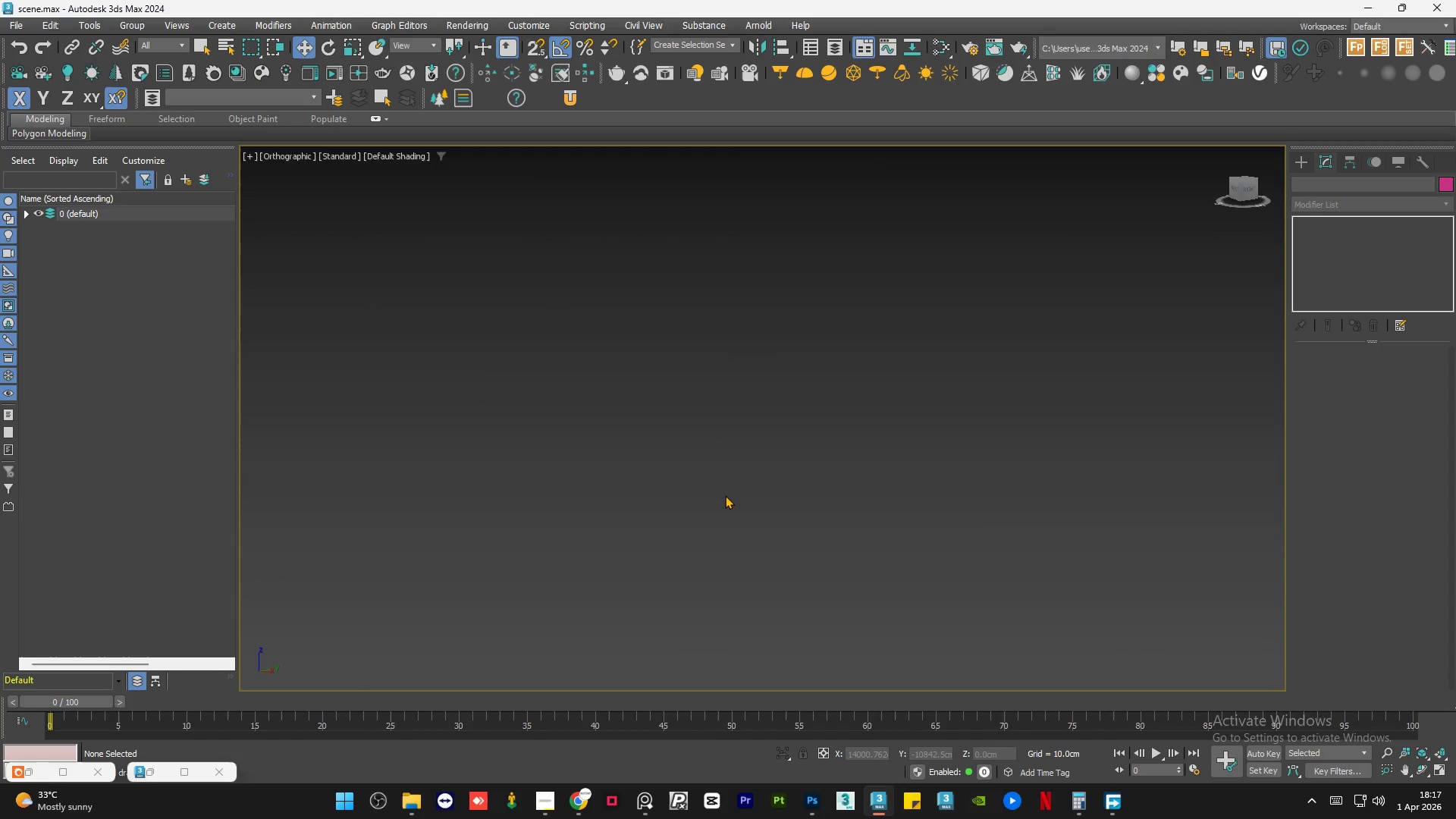 
scroll: coordinate [757, 448], scroll_direction: none, amount: 0.0
 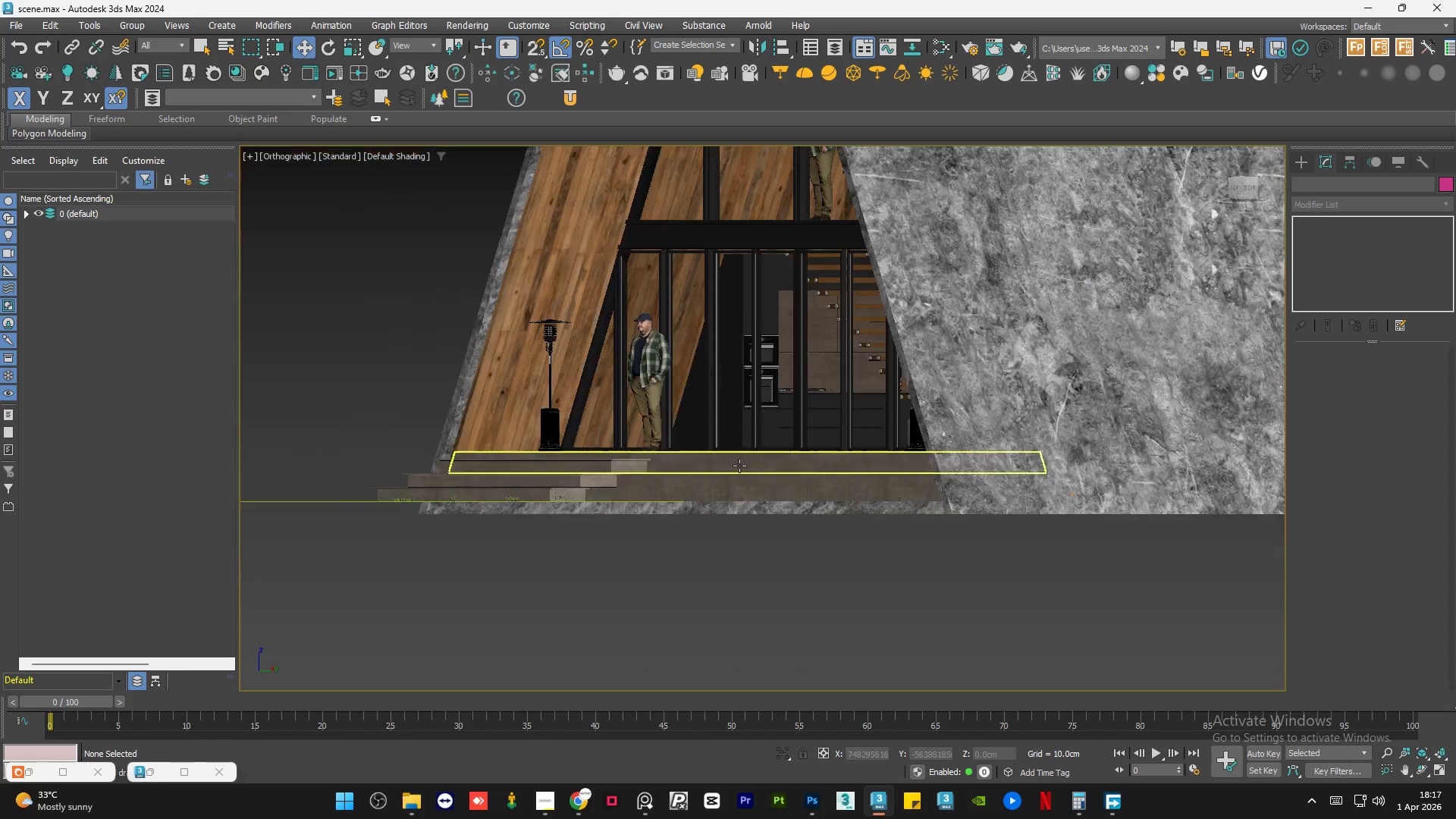 
hold_key(key=AltLeft, duration=1.75)
 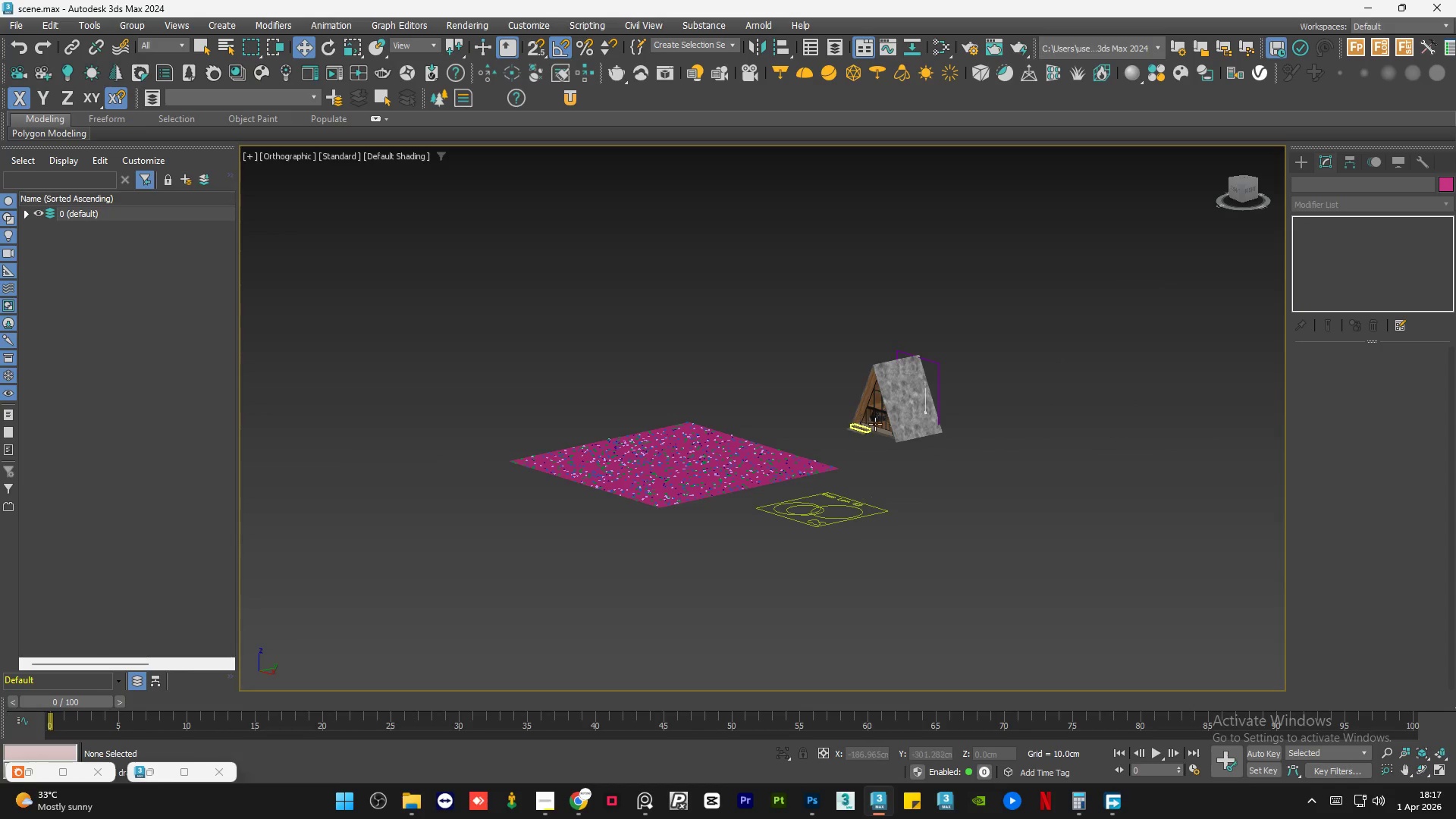 
key(Z)
 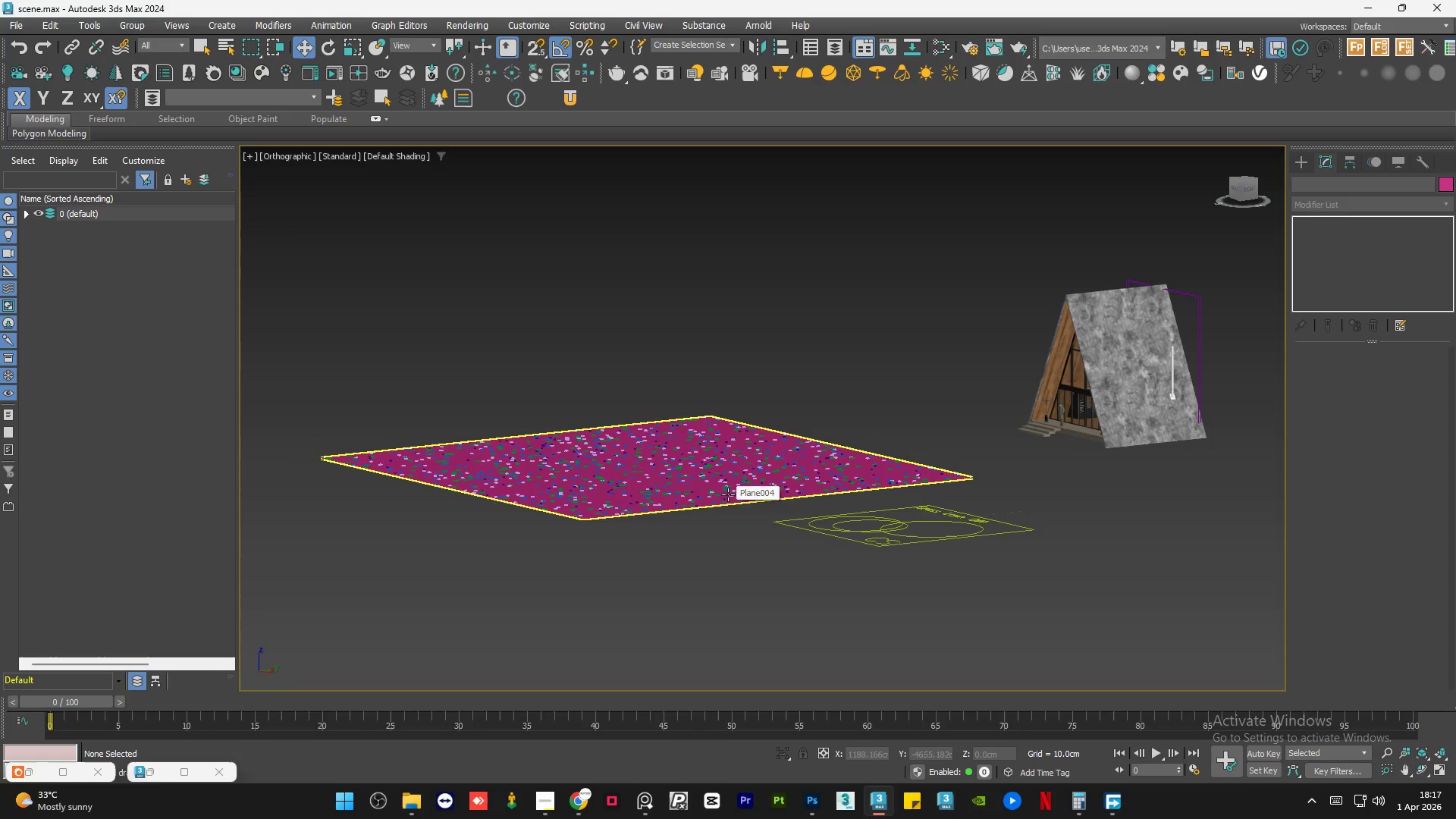 
scroll: coordinate [739, 492], scroll_direction: down, amount: 2.0
 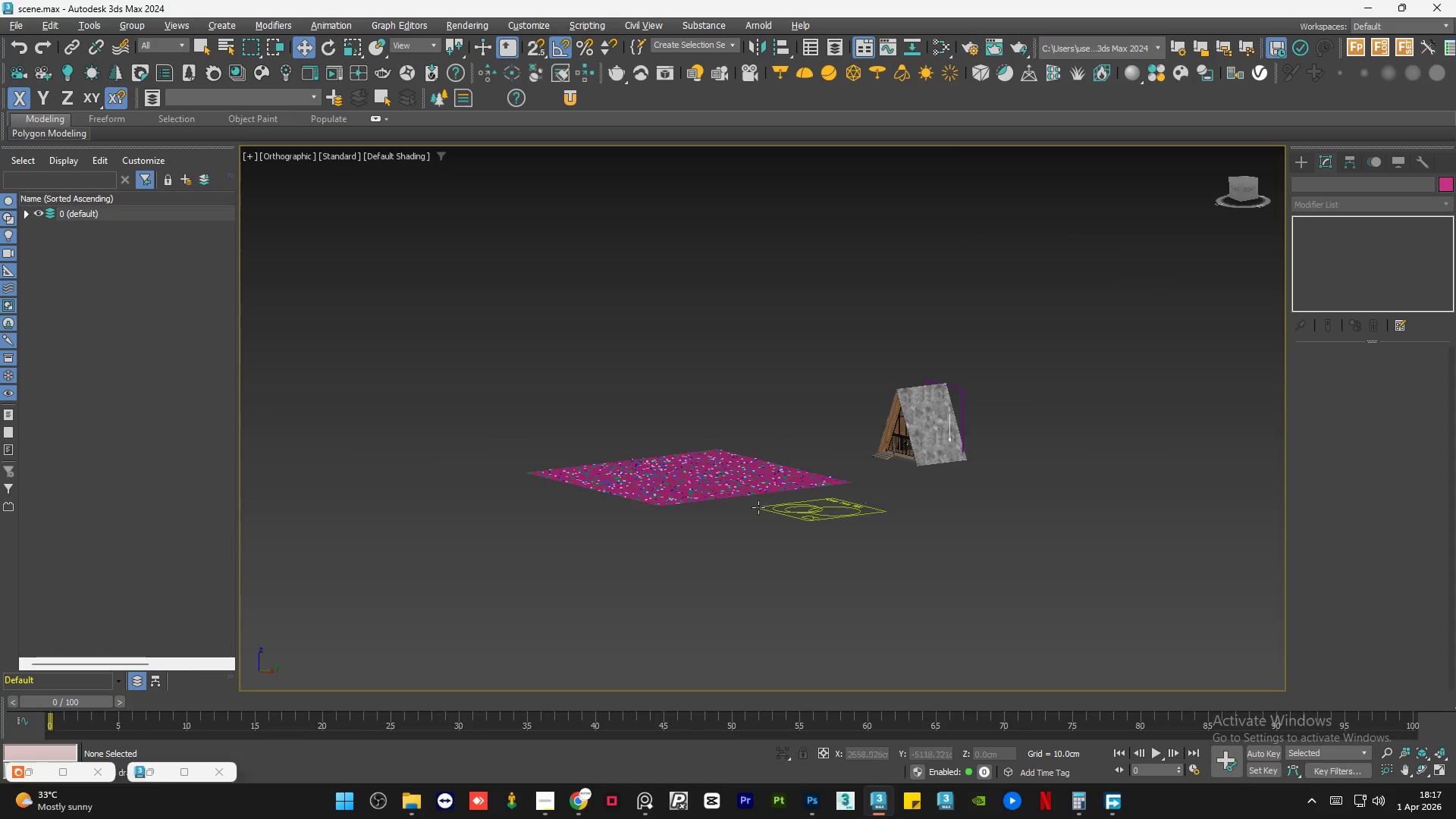 
key(Alt+AltLeft)
 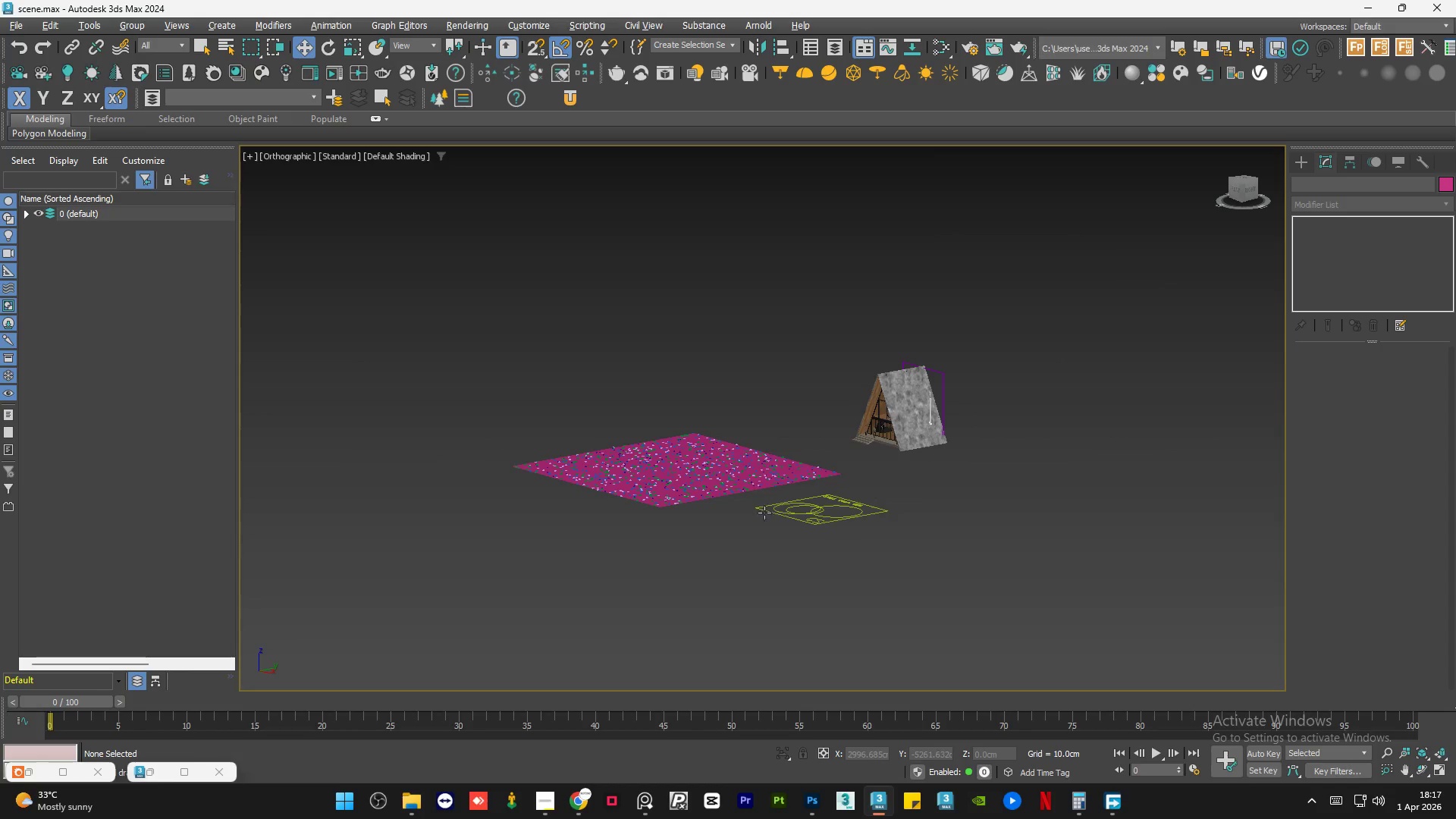 
key(Alt+AltLeft)
 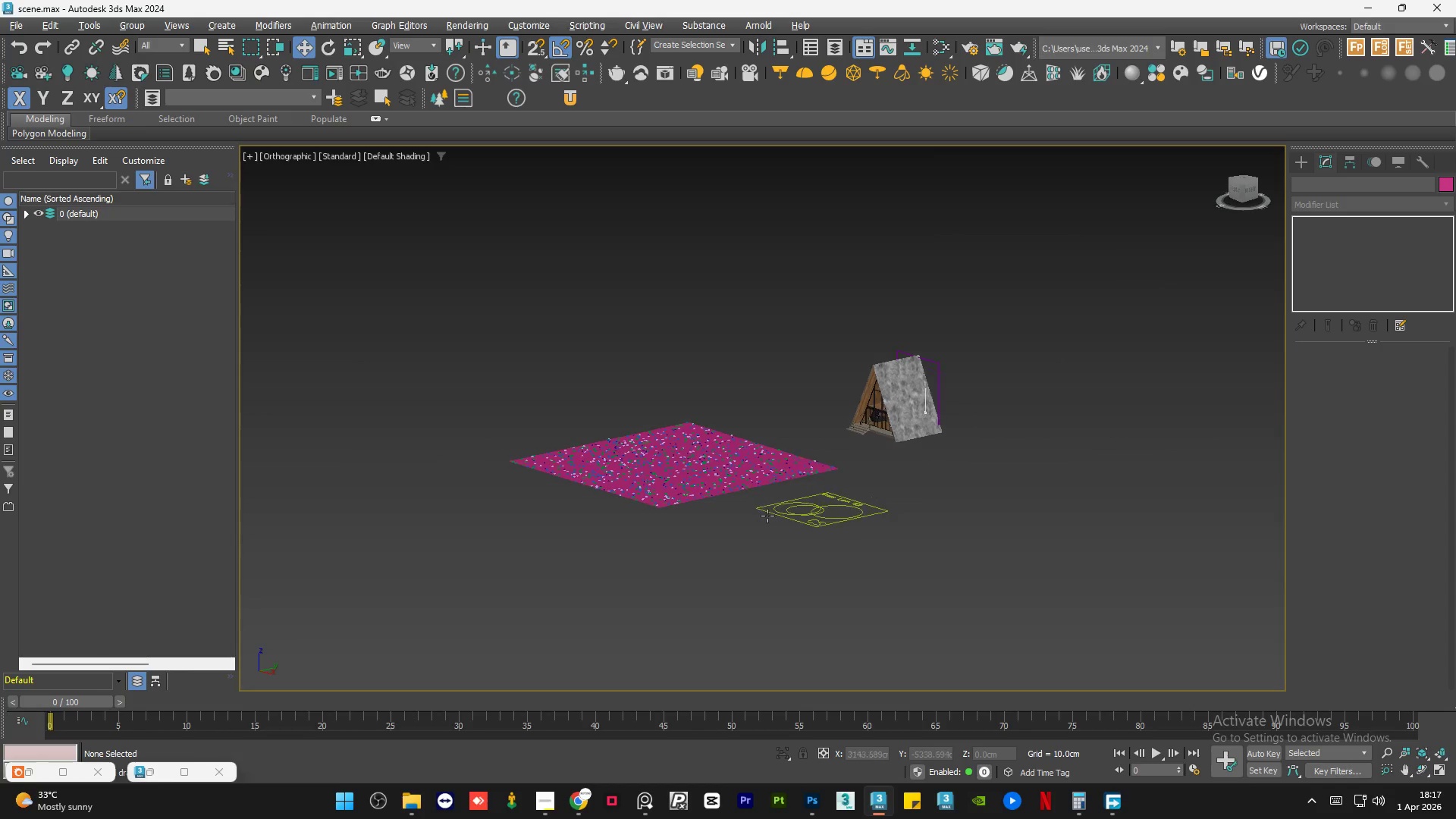 
key(Alt+AltLeft)
 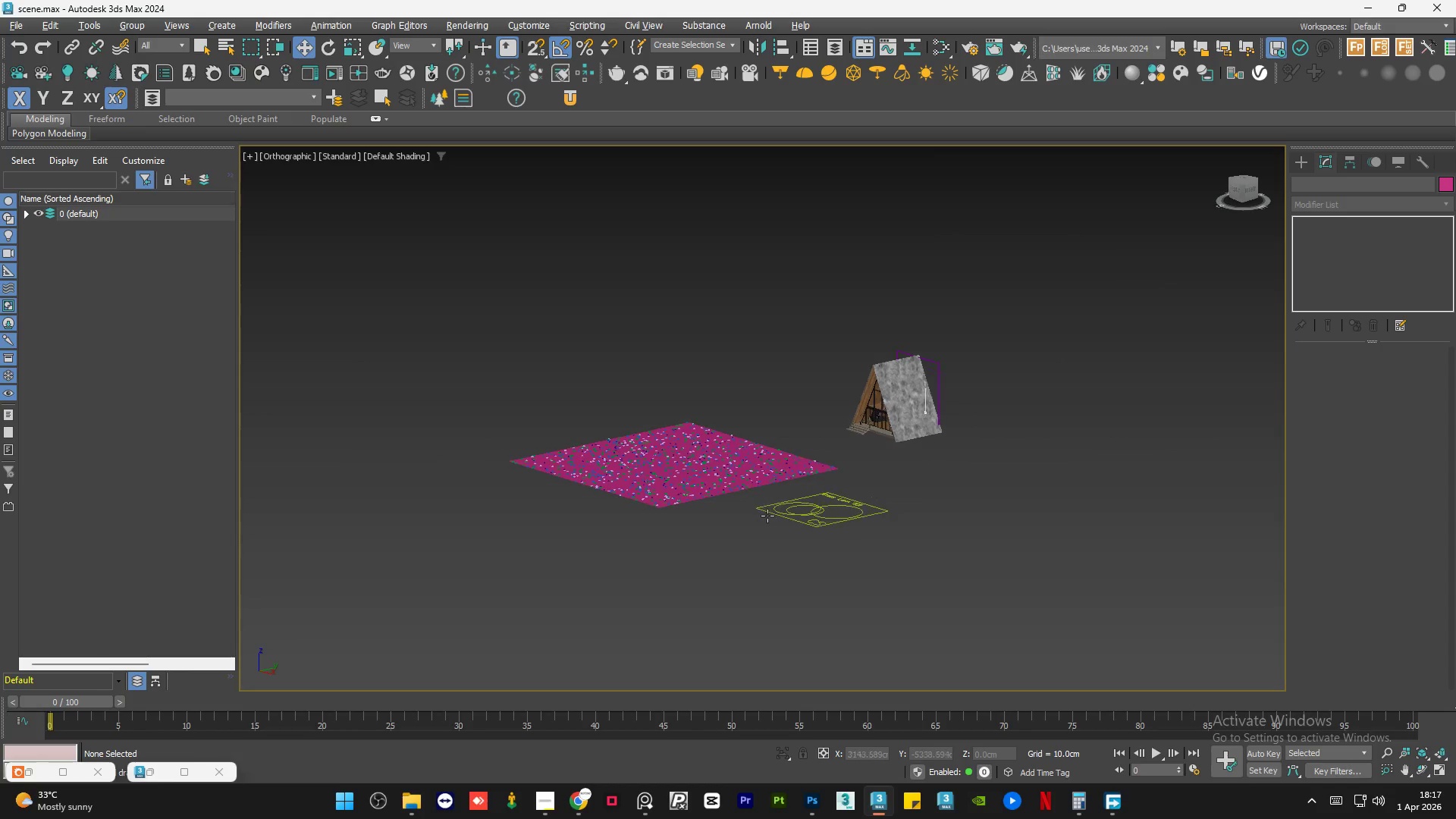 
hold_key(key=AltLeft, duration=4.38)
scroll: coordinate [822, 435], scroll_direction: up, amount: 10.0
 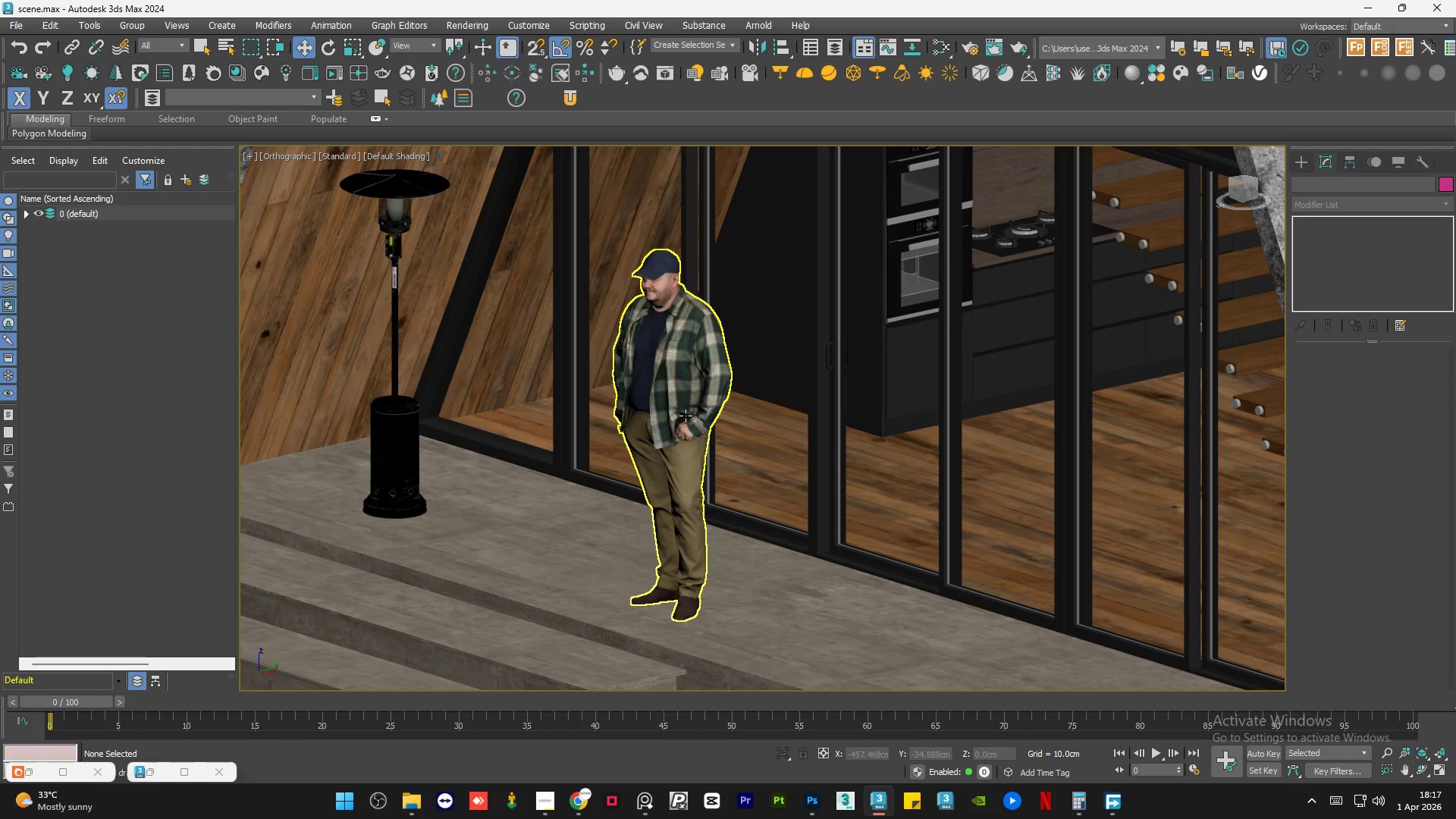 
hold_key(key=AltLeft, duration=0.86)
 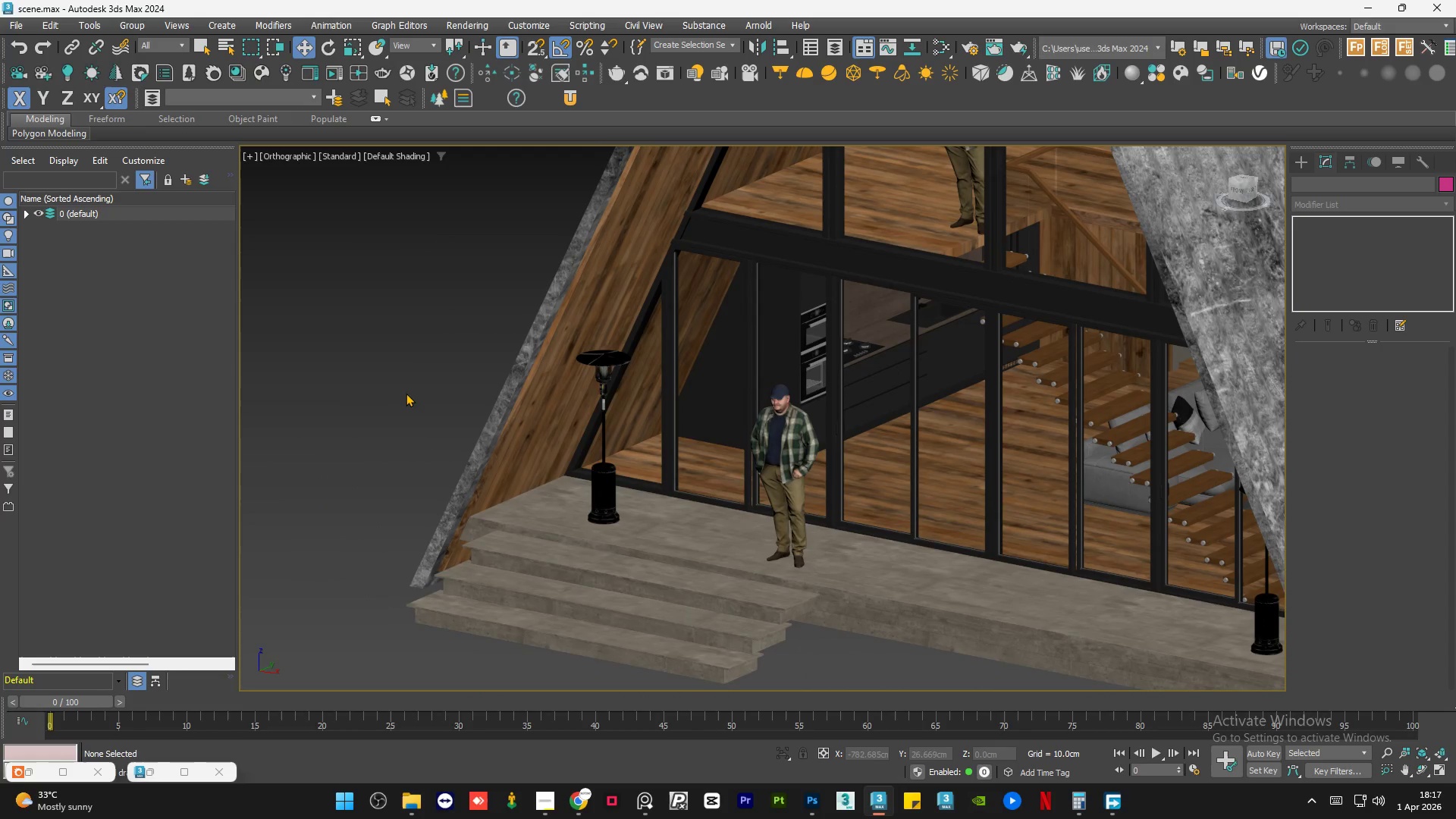 
scroll: coordinate [691, 499], scroll_direction: down, amount: 2.0
 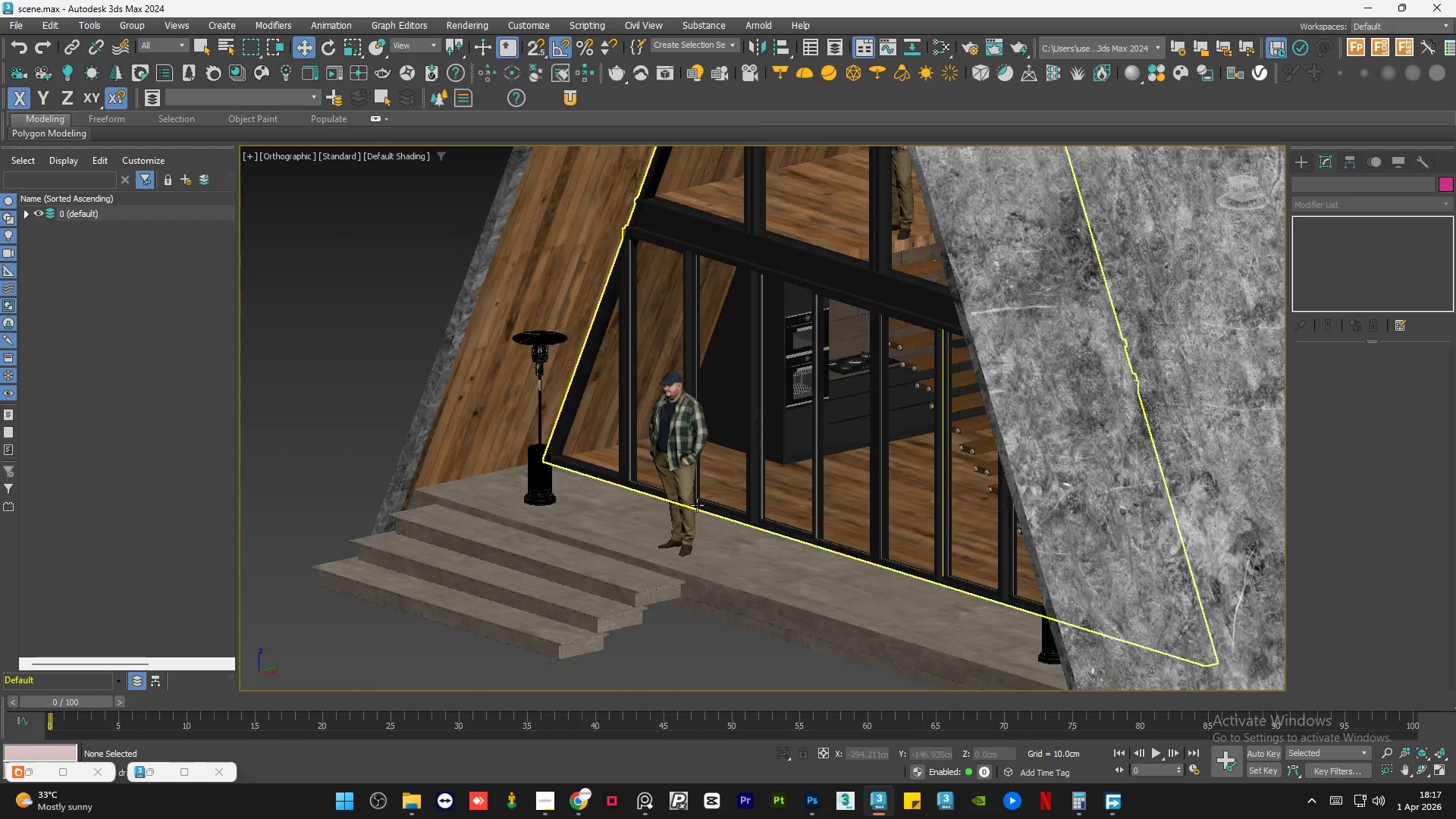 
key(Control+S)
 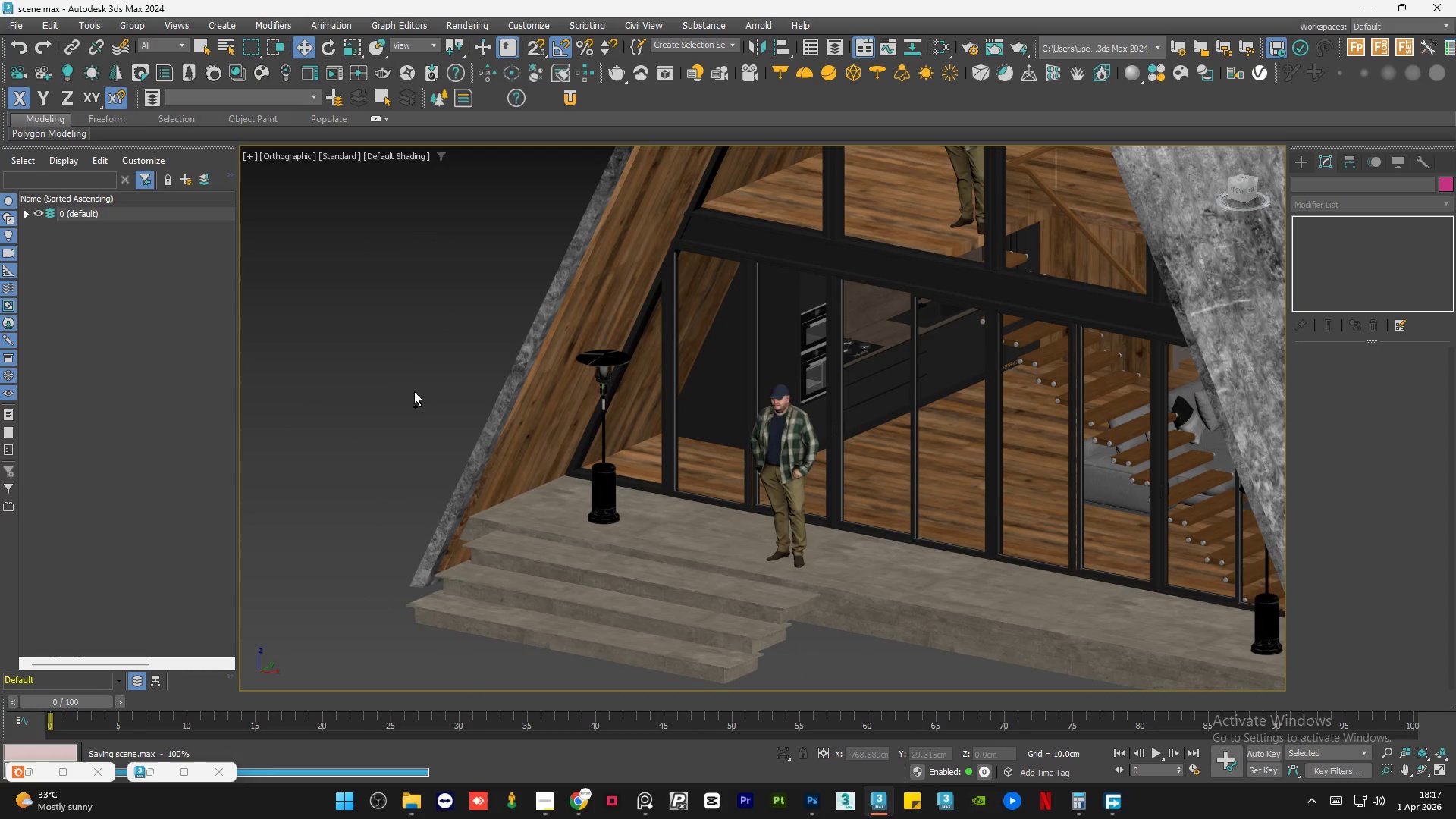 
left_click([414, 391])
 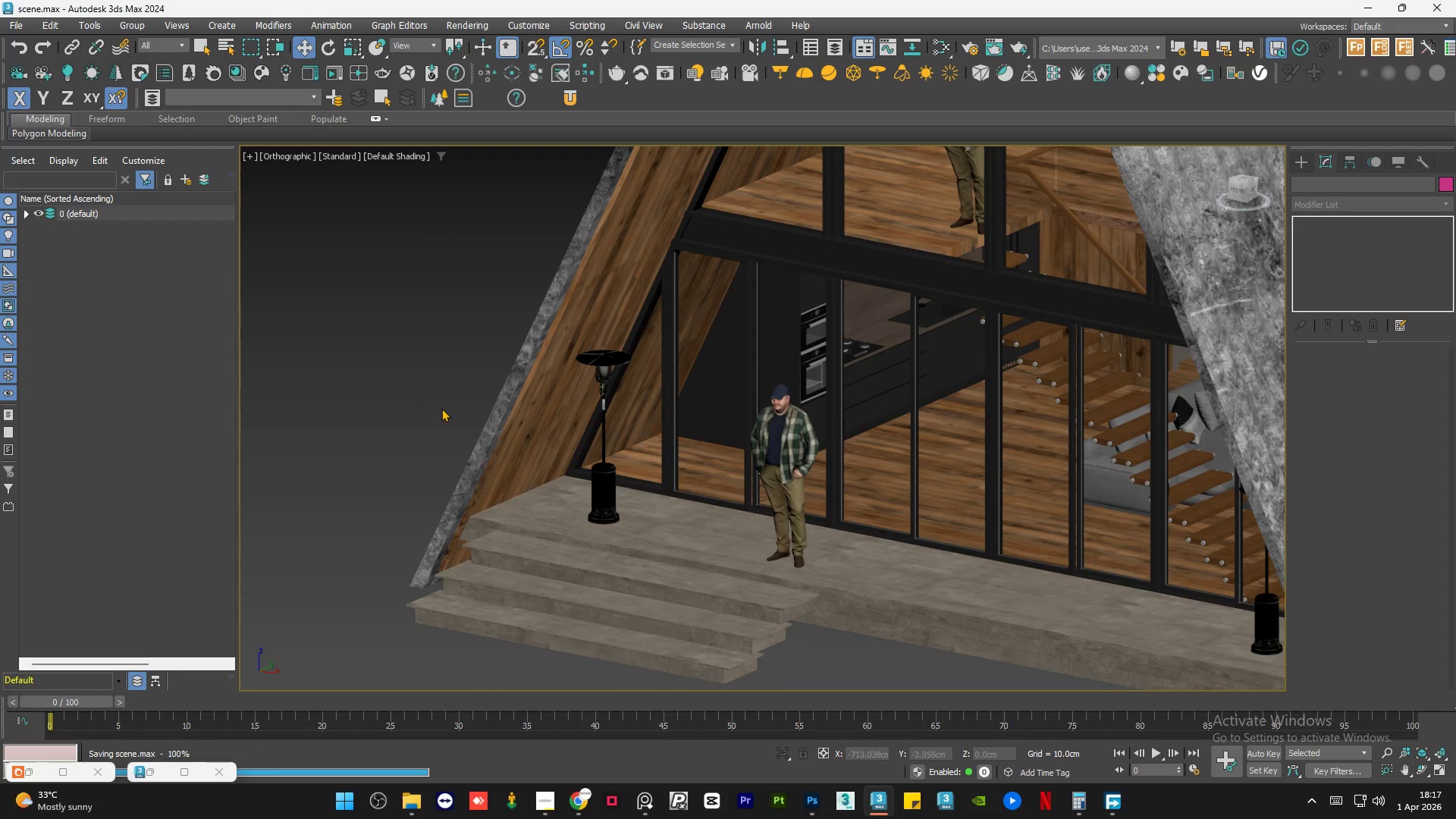 
hold_key(key=AltLeft, duration=0.97)
 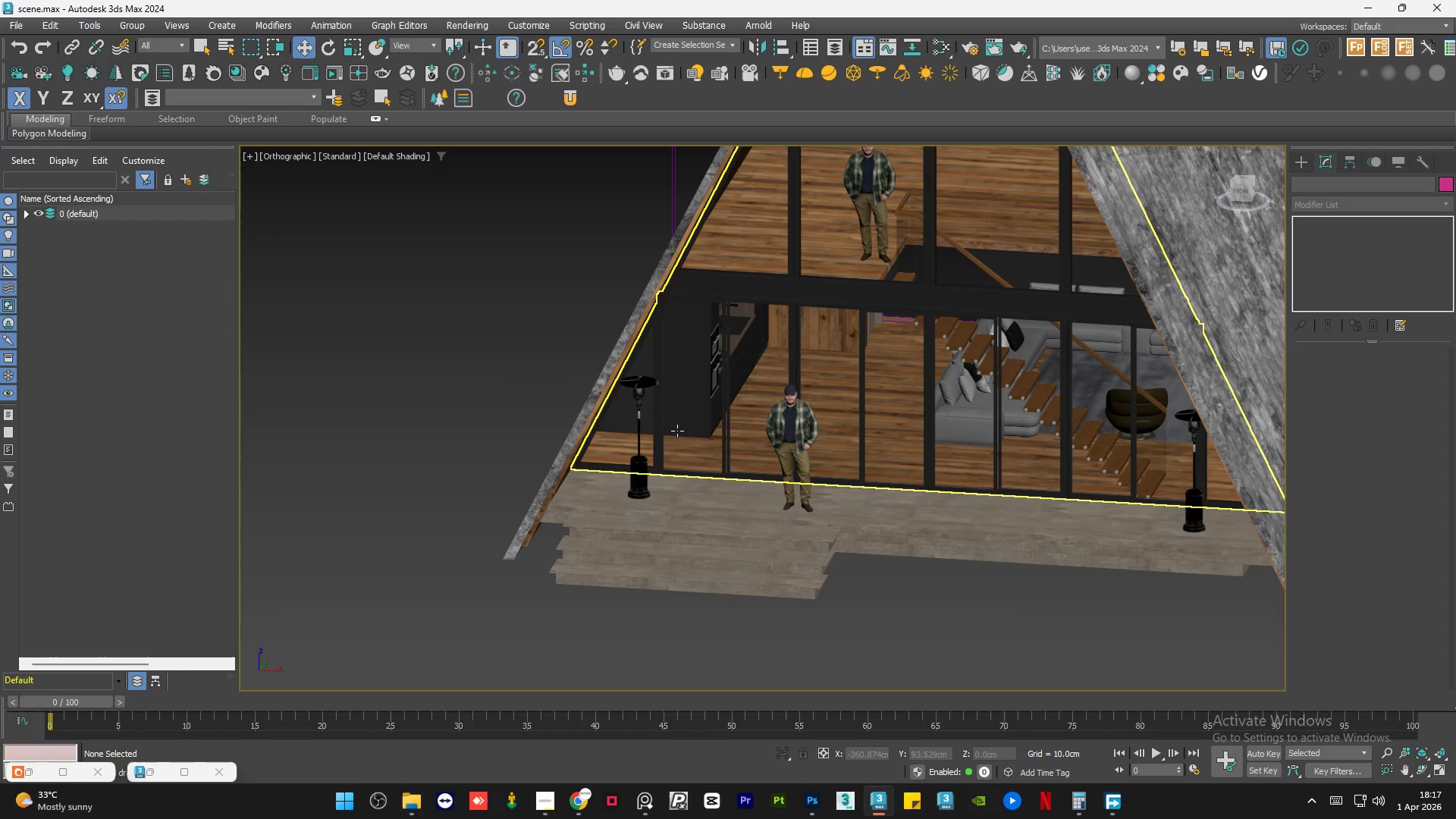 
scroll: coordinate [442, 408], scroll_direction: down, amount: 1.0
 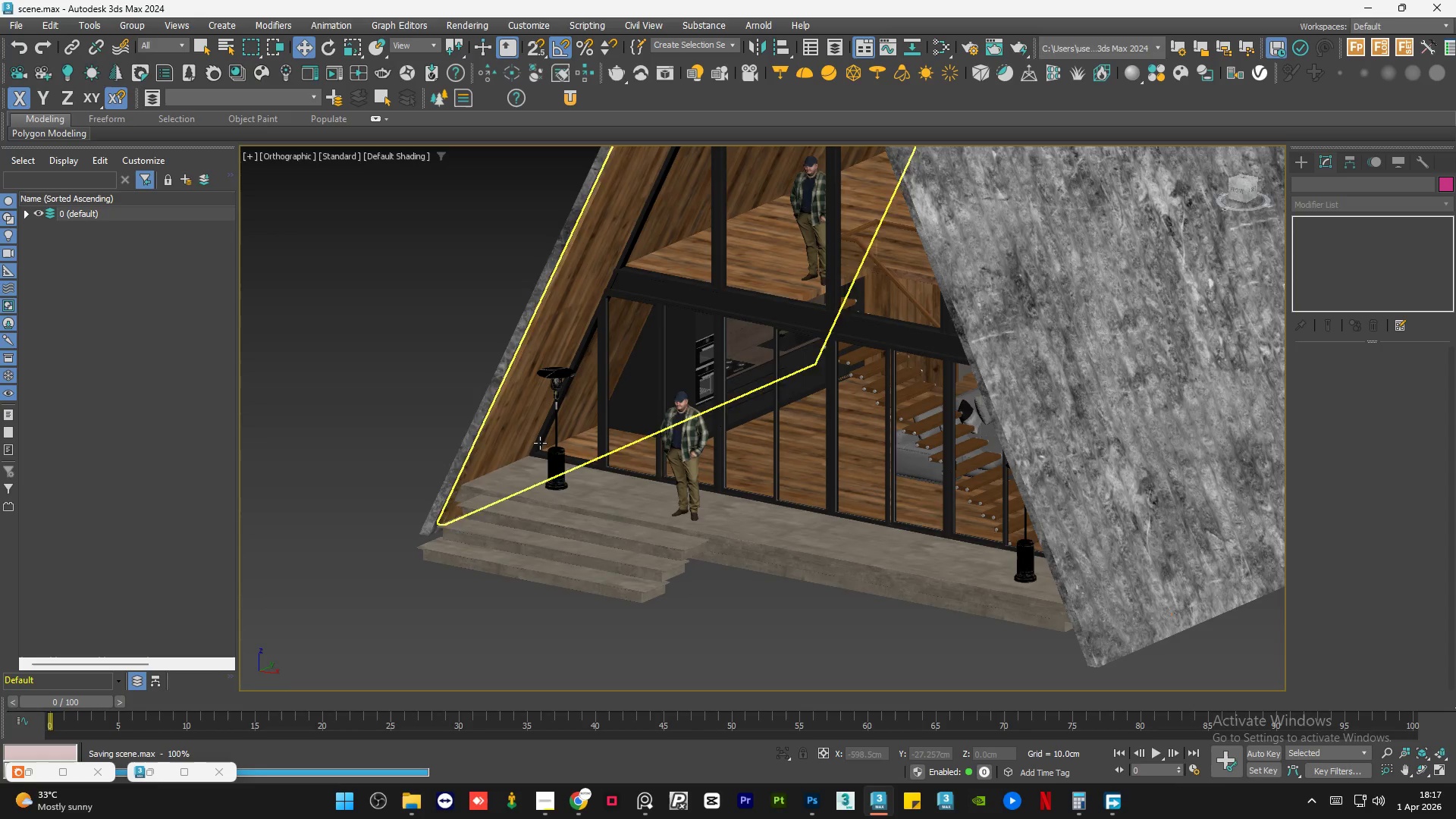 
hold_key(key=AltLeft, duration=1.06)
 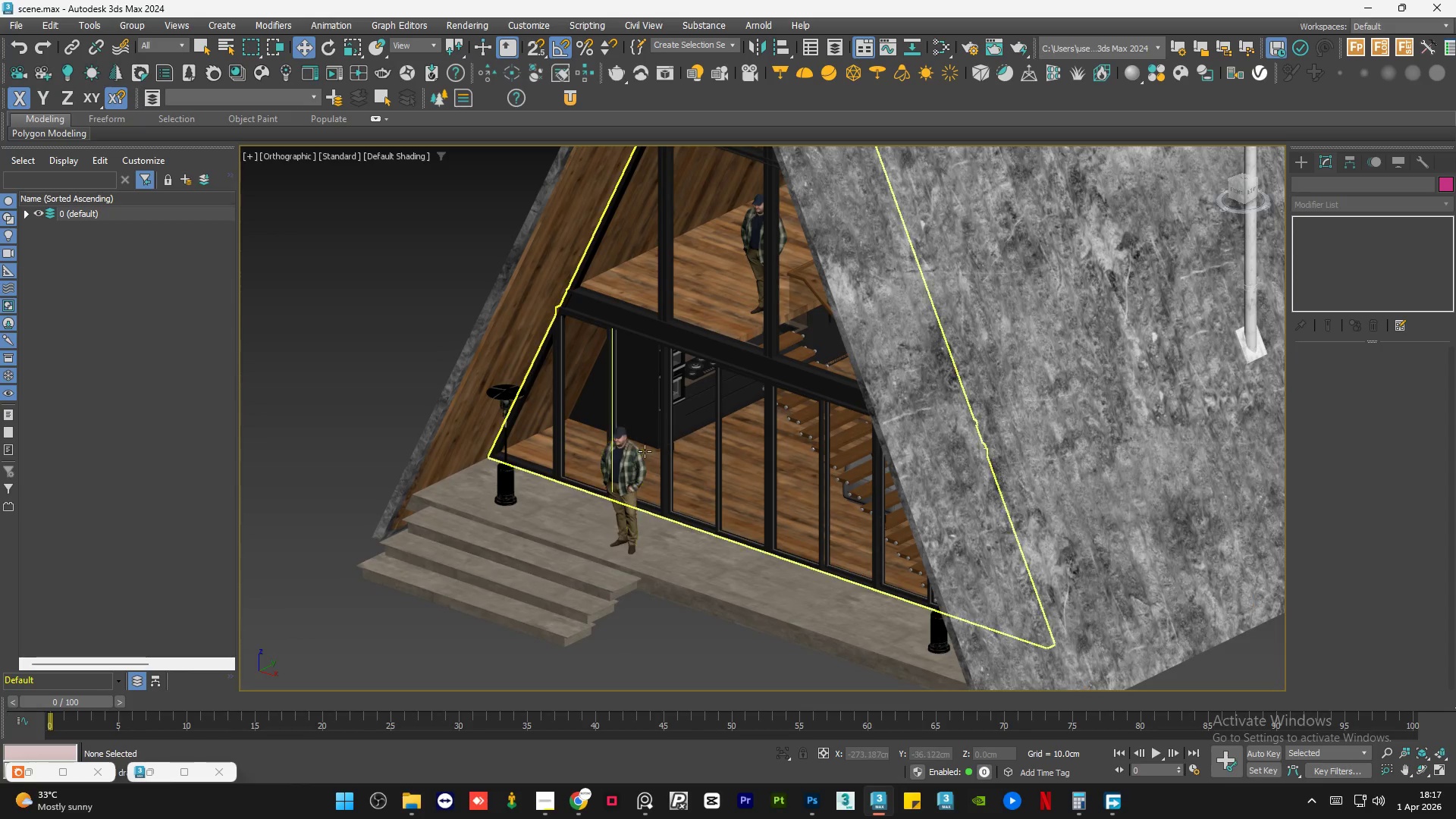 
scroll: coordinate [645, 448], scroll_direction: up, amount: 2.0
 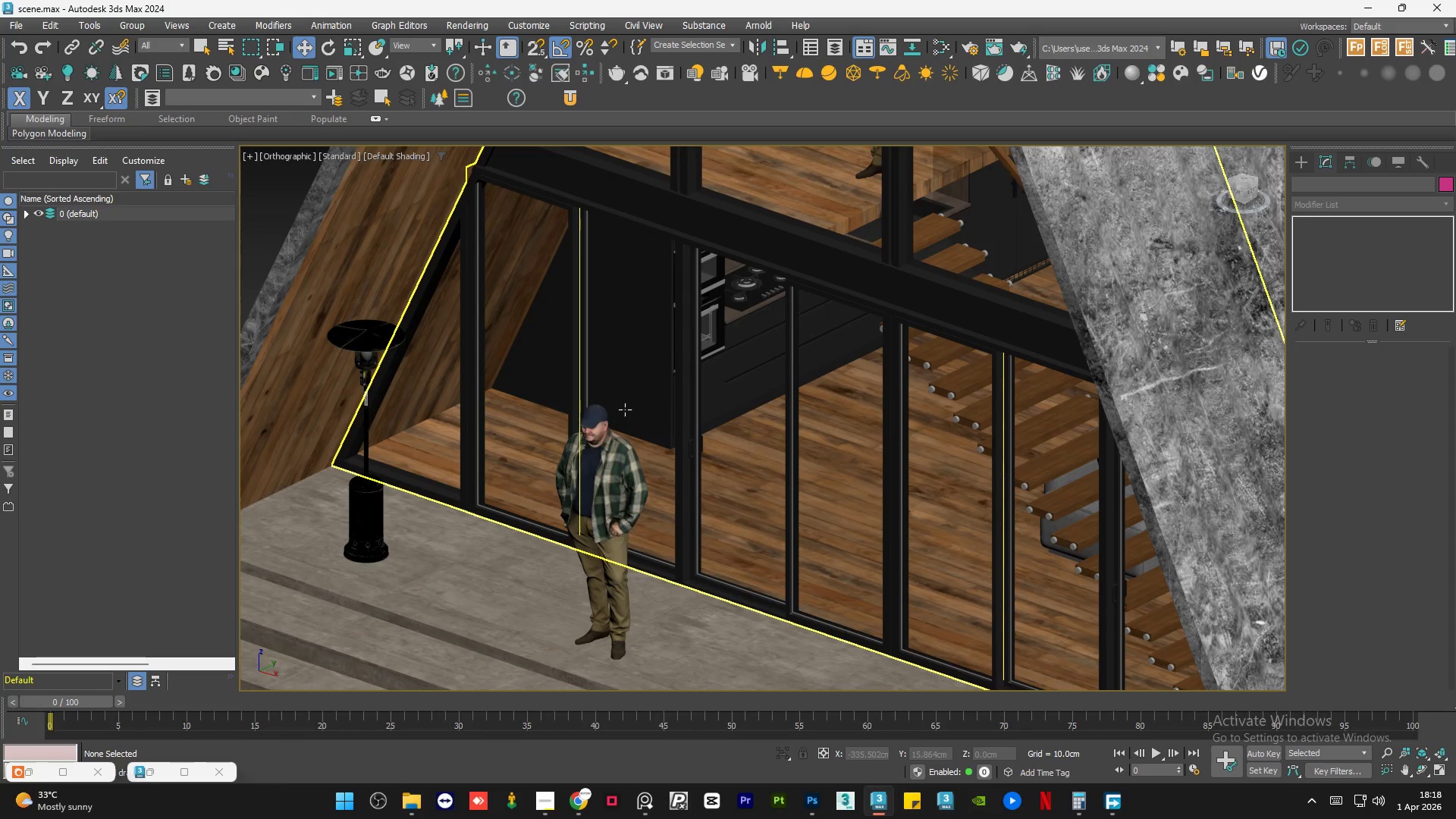 
hold_key(key=AltLeft, duration=1.52)
 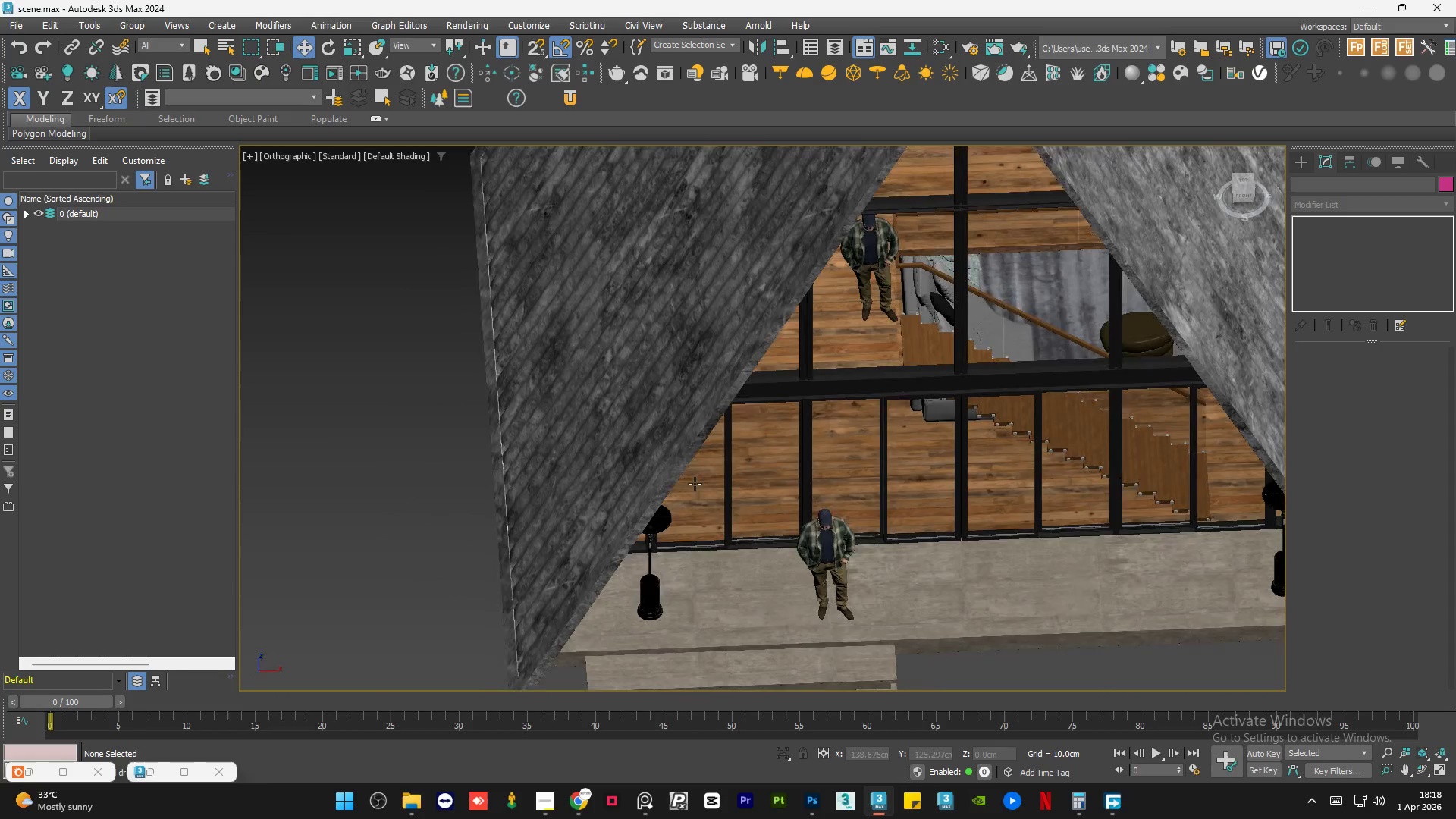 
scroll: coordinate [613, 424], scroll_direction: down, amount: 2.0
 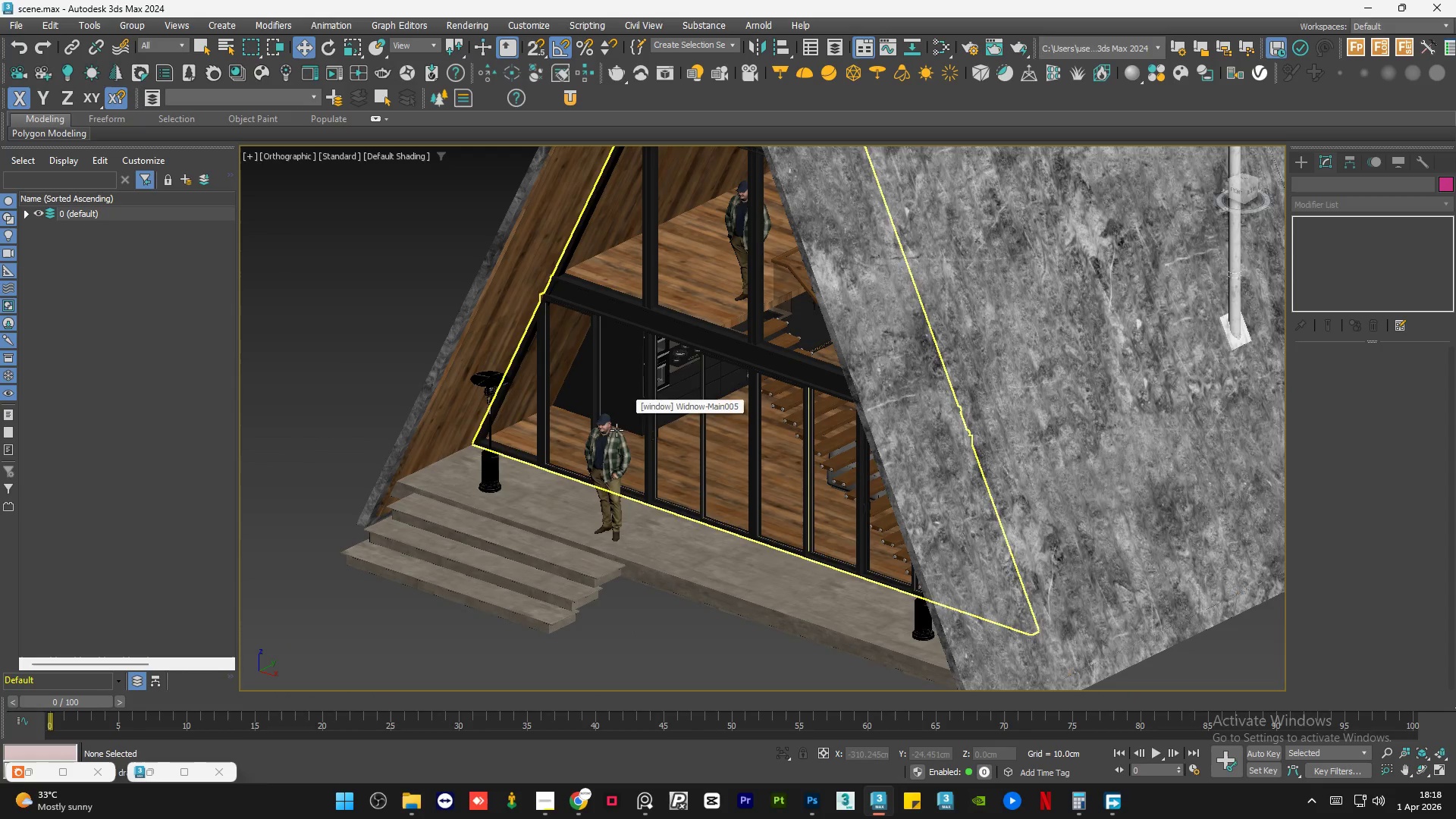 
scroll: coordinate [676, 472], scroll_direction: up, amount: 1.0
 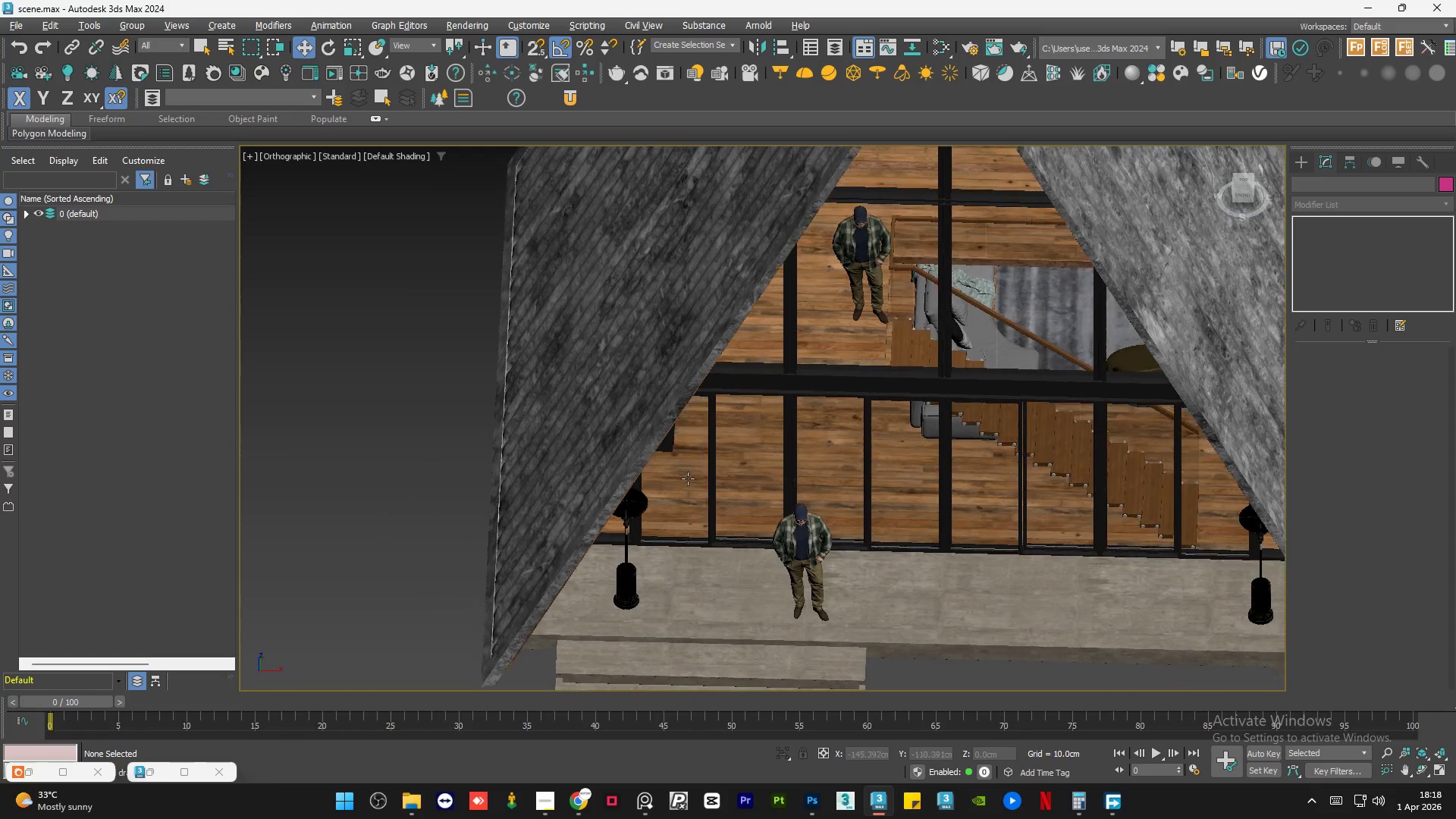 
hold_key(key=AltLeft, duration=1.51)
 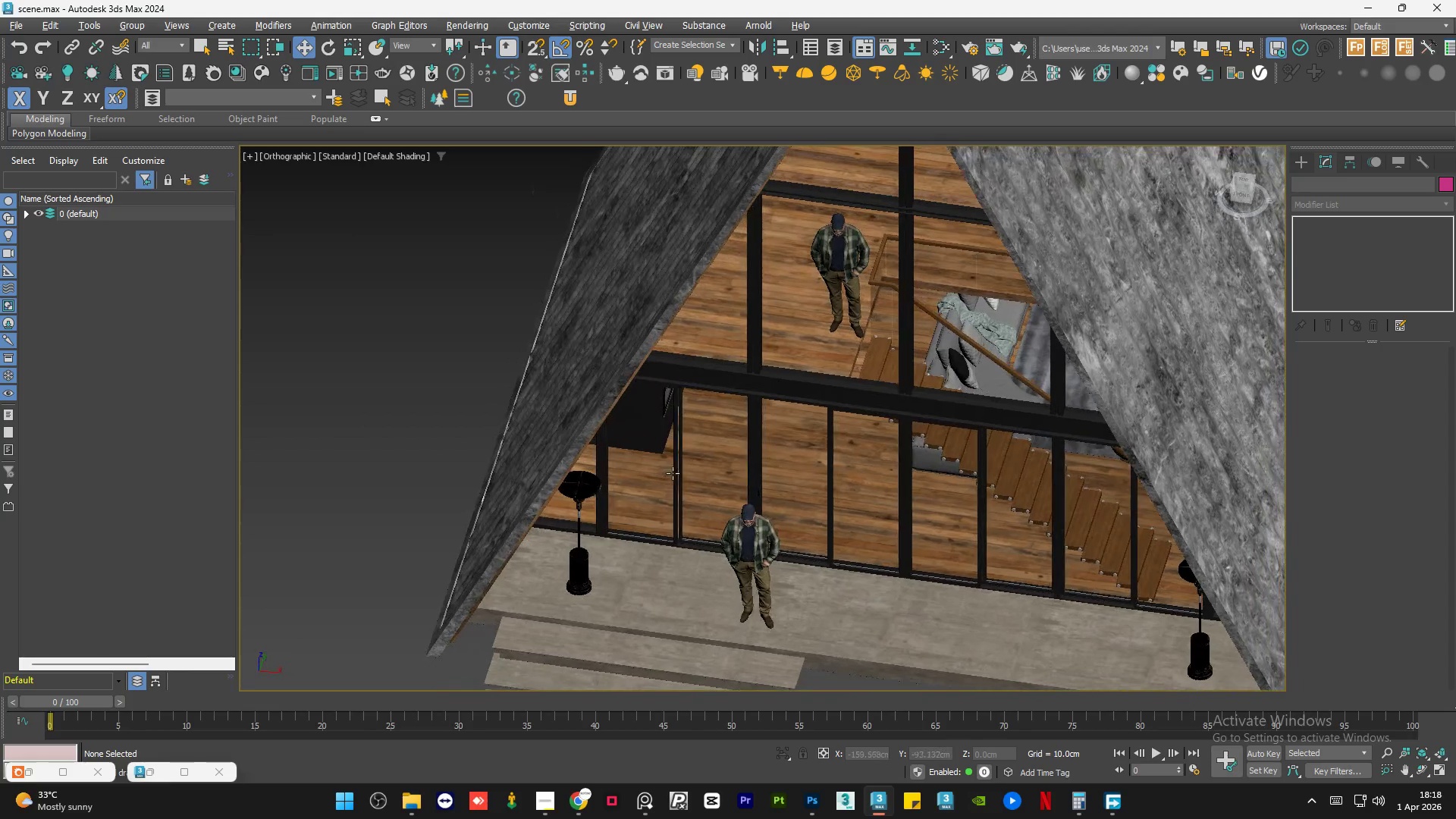 
hold_key(key=AltLeft, duration=0.61)
 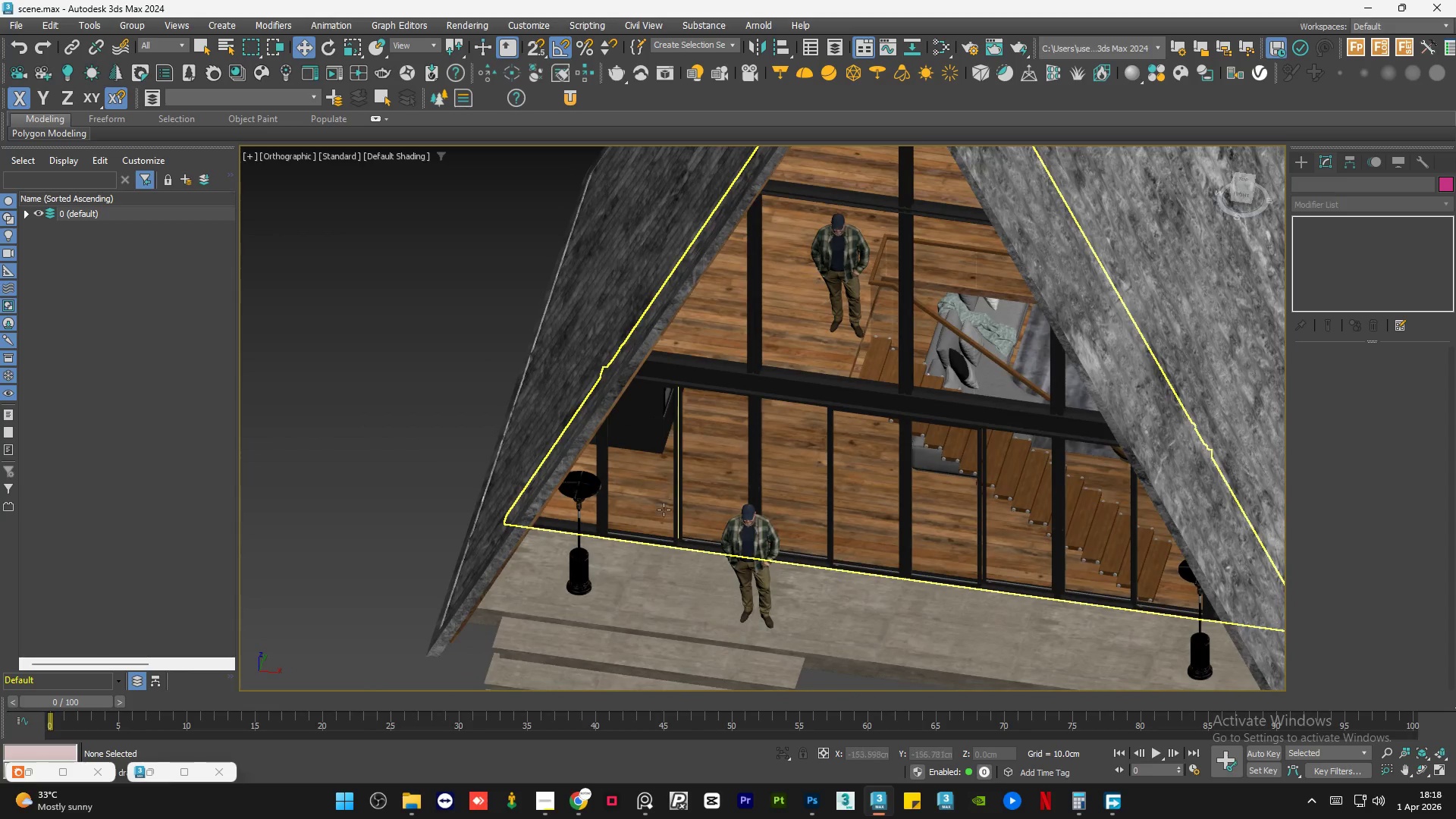 
scroll: coordinate [662, 517], scroll_direction: up, amount: 5.0
 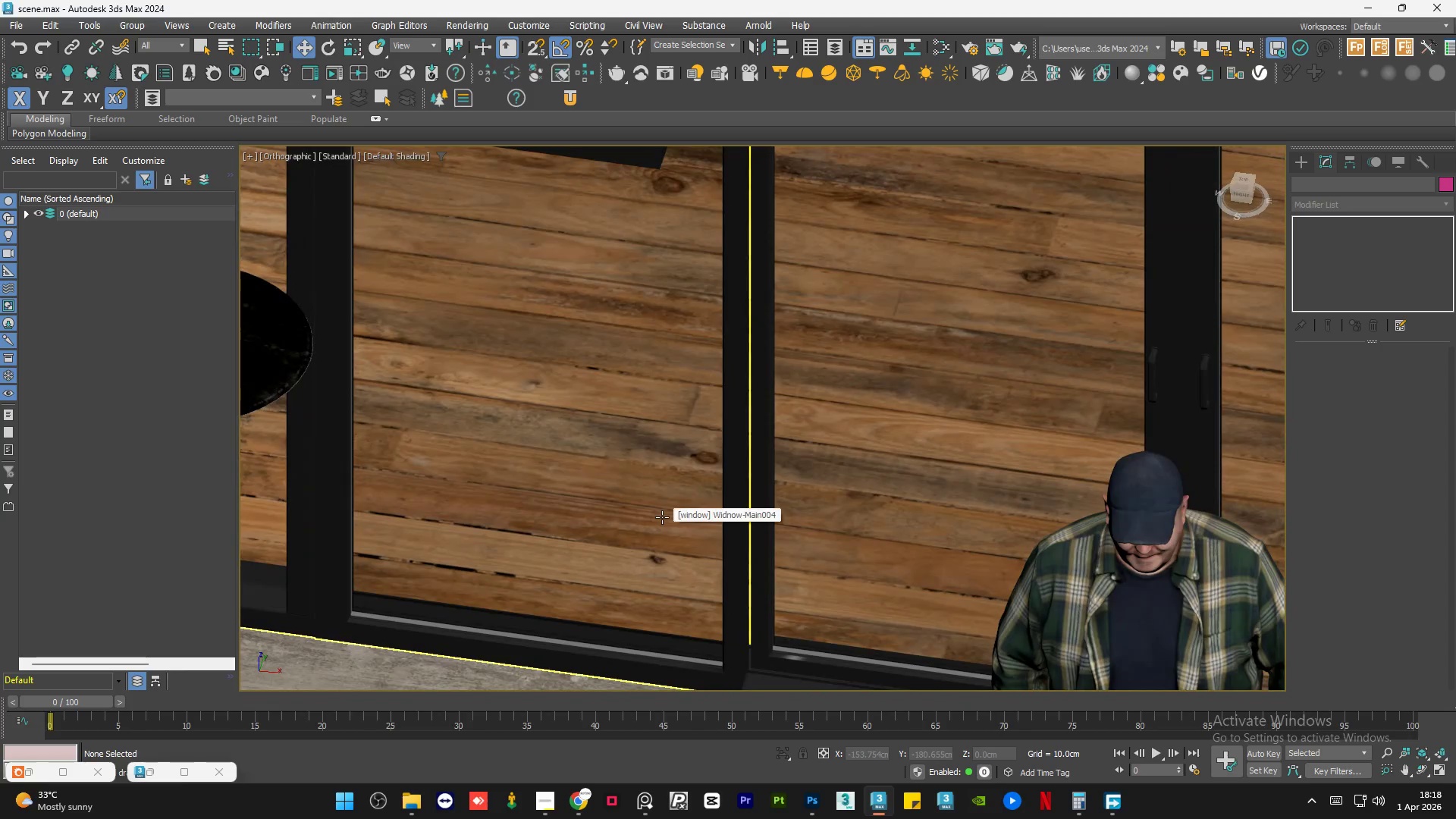 
scroll: coordinate [659, 522], scroll_direction: down, amount: 6.0
 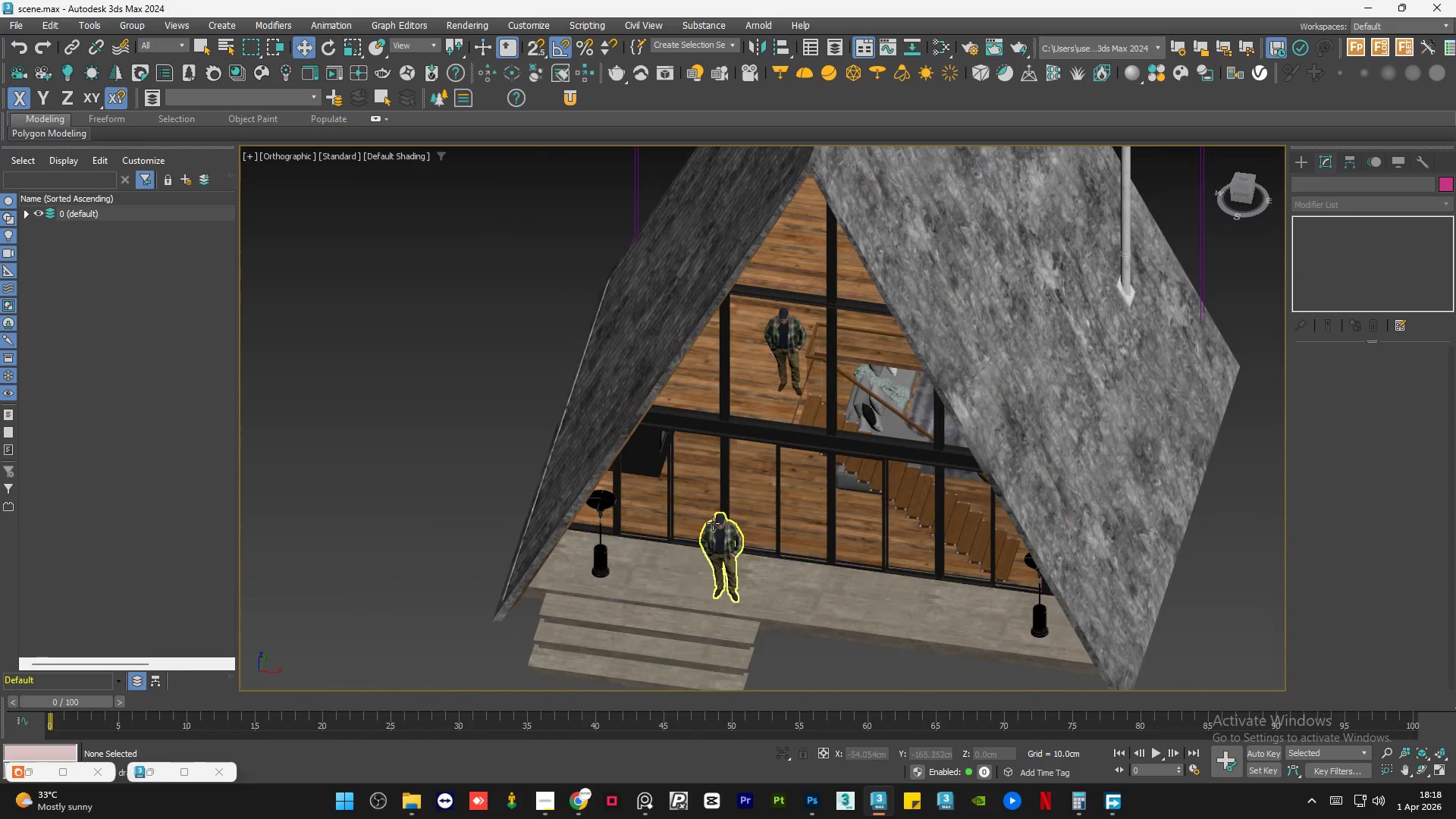 
scroll: coordinate [709, 520], scroll_direction: up, amount: 5.0
 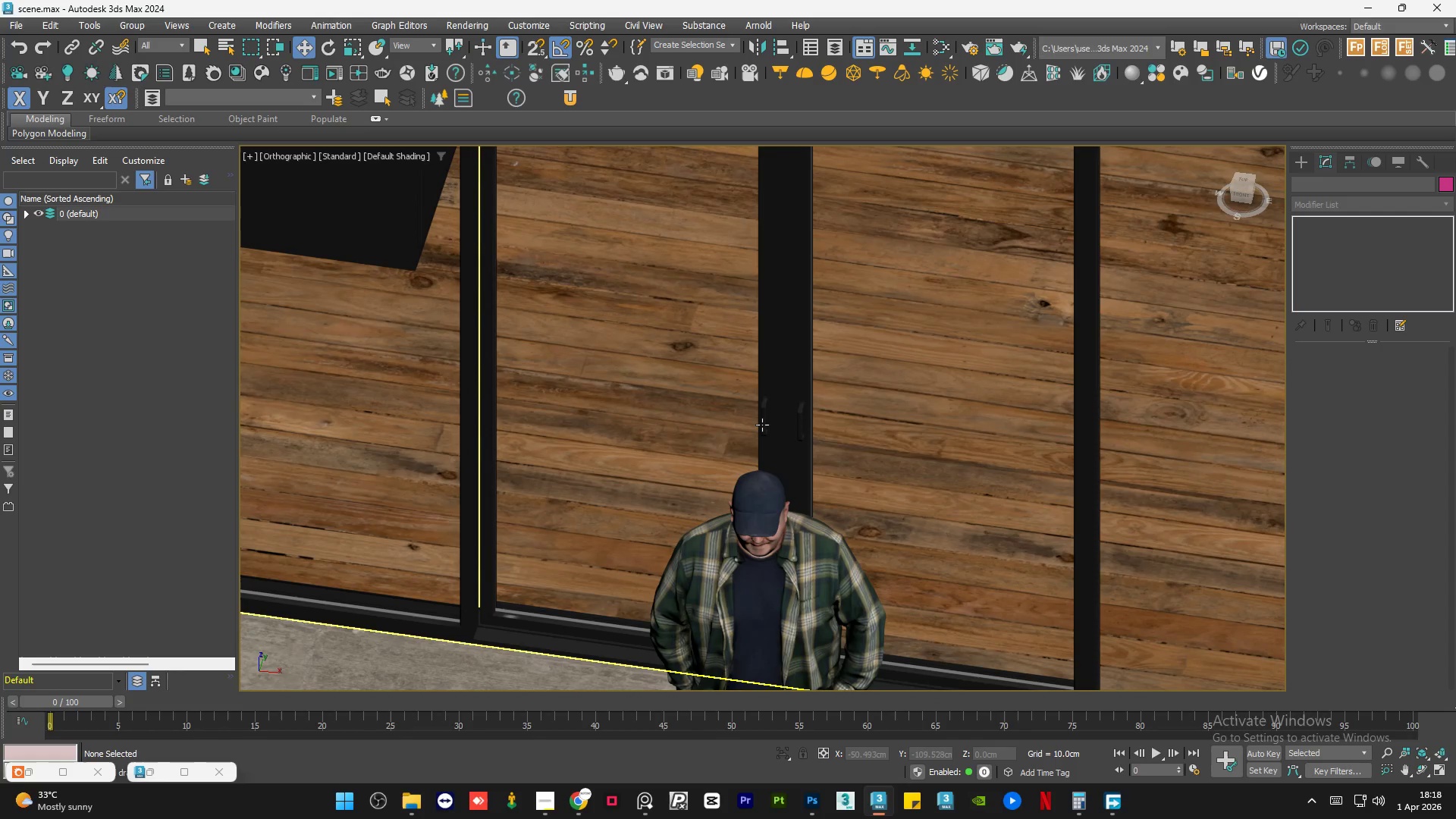 
scroll: coordinate [676, 419], scroll_direction: down, amount: 3.0
 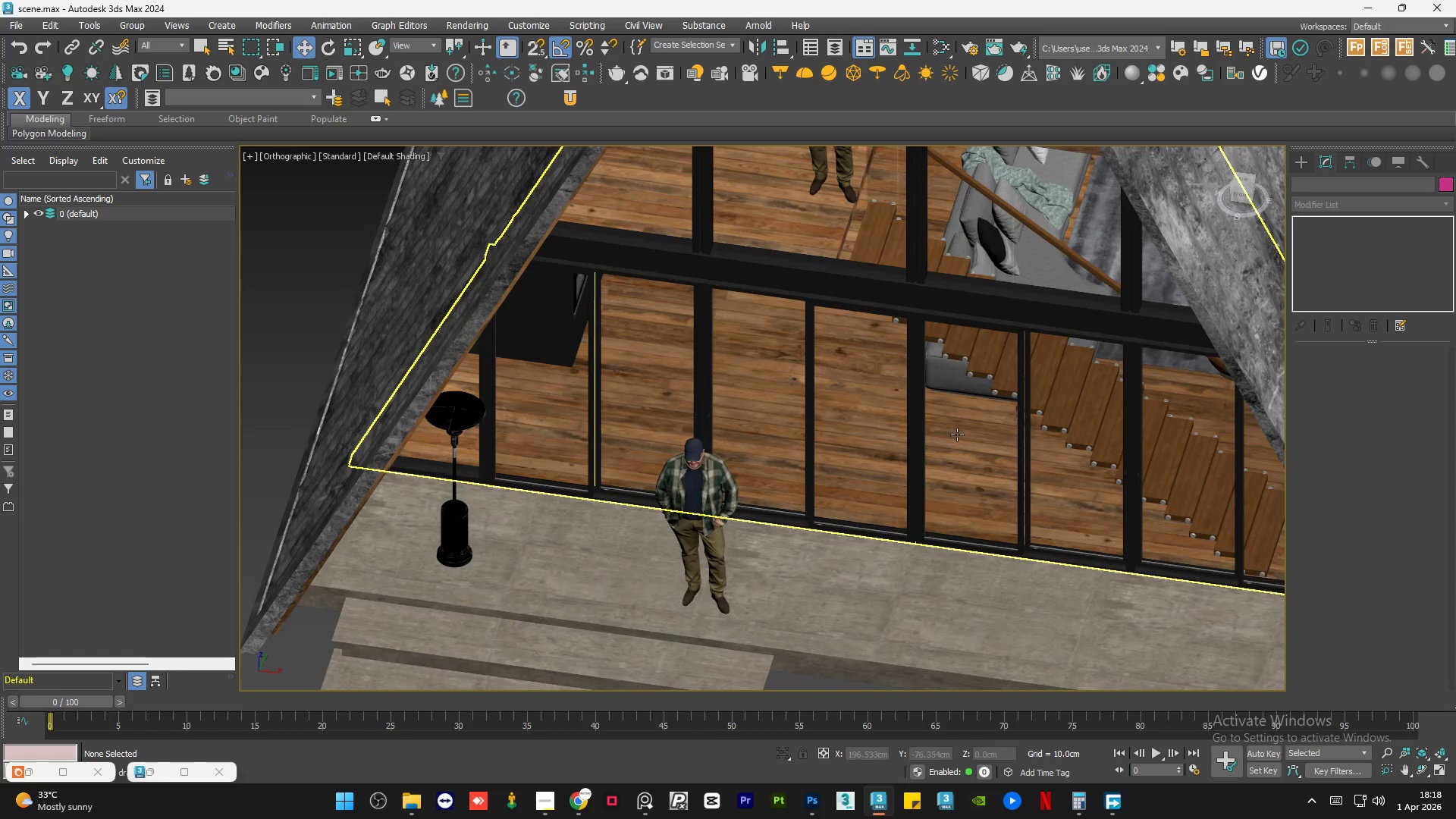 
scroll: coordinate [914, 463], scroll_direction: up, amount: 6.0
 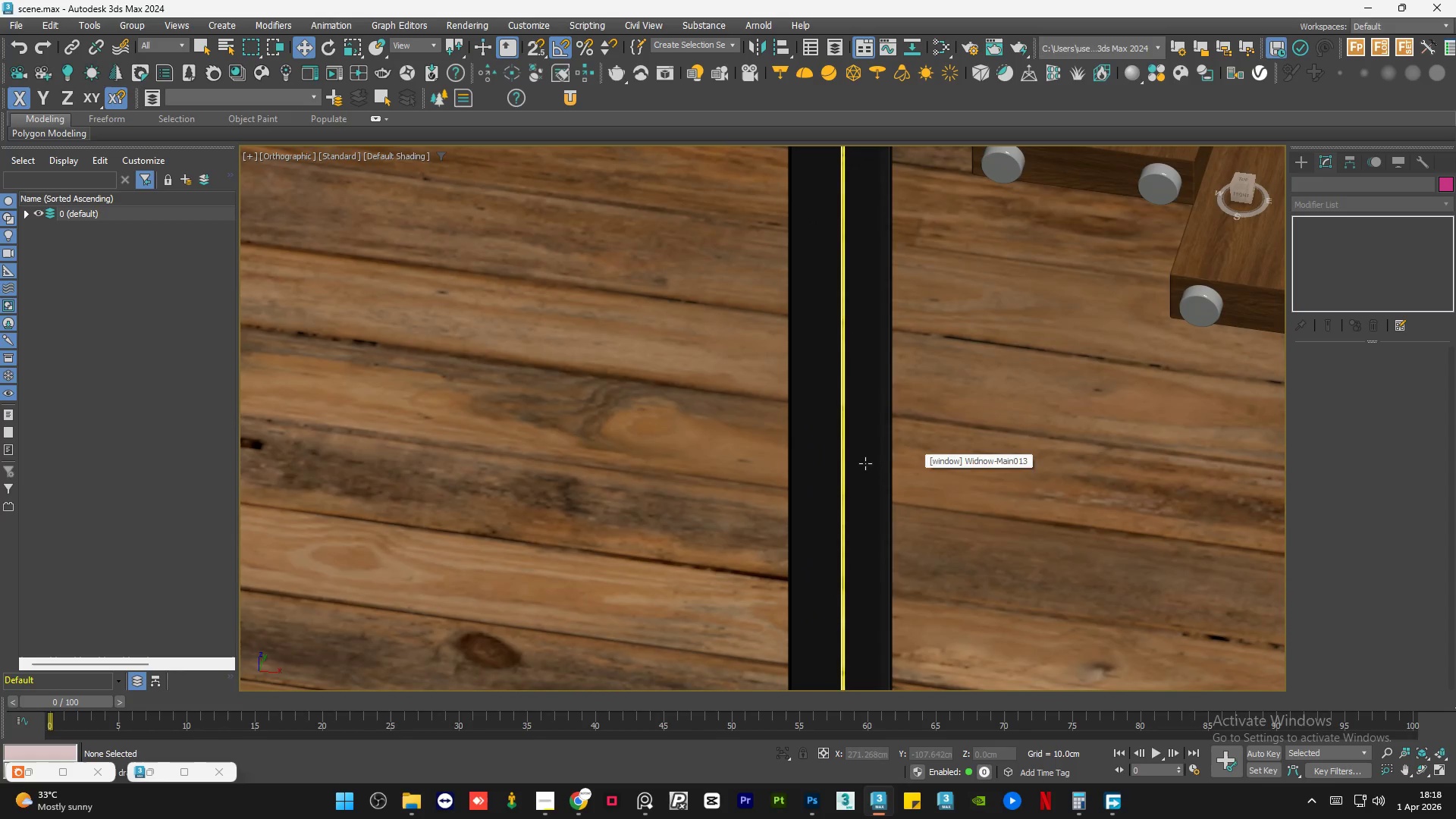 
scroll: coordinate [991, 500], scroll_direction: down, amount: 8.0
 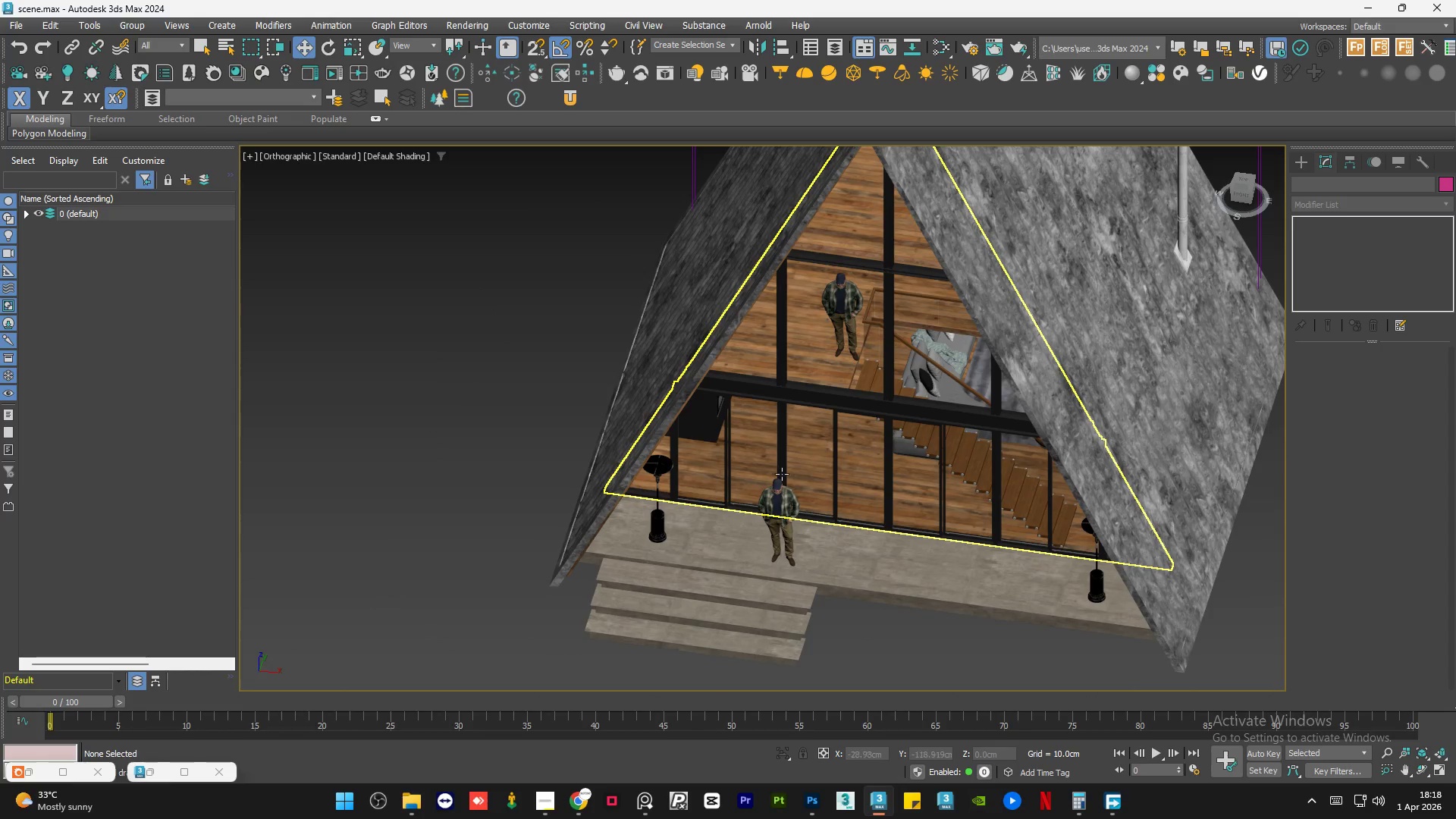 
hold_key(key=AltLeft, duration=1.5)
 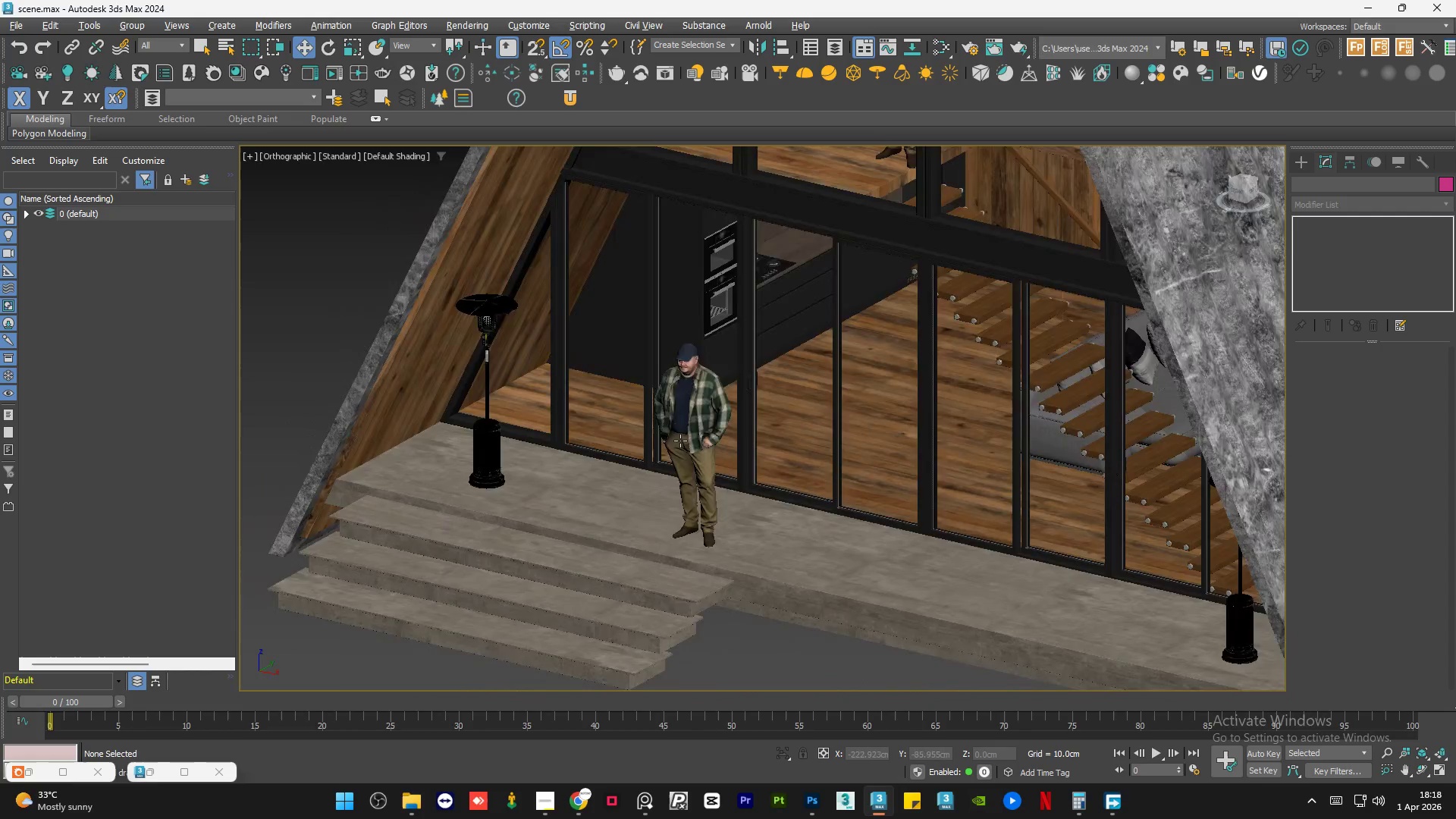 
scroll: coordinate [731, 474], scroll_direction: up, amount: 2.0
 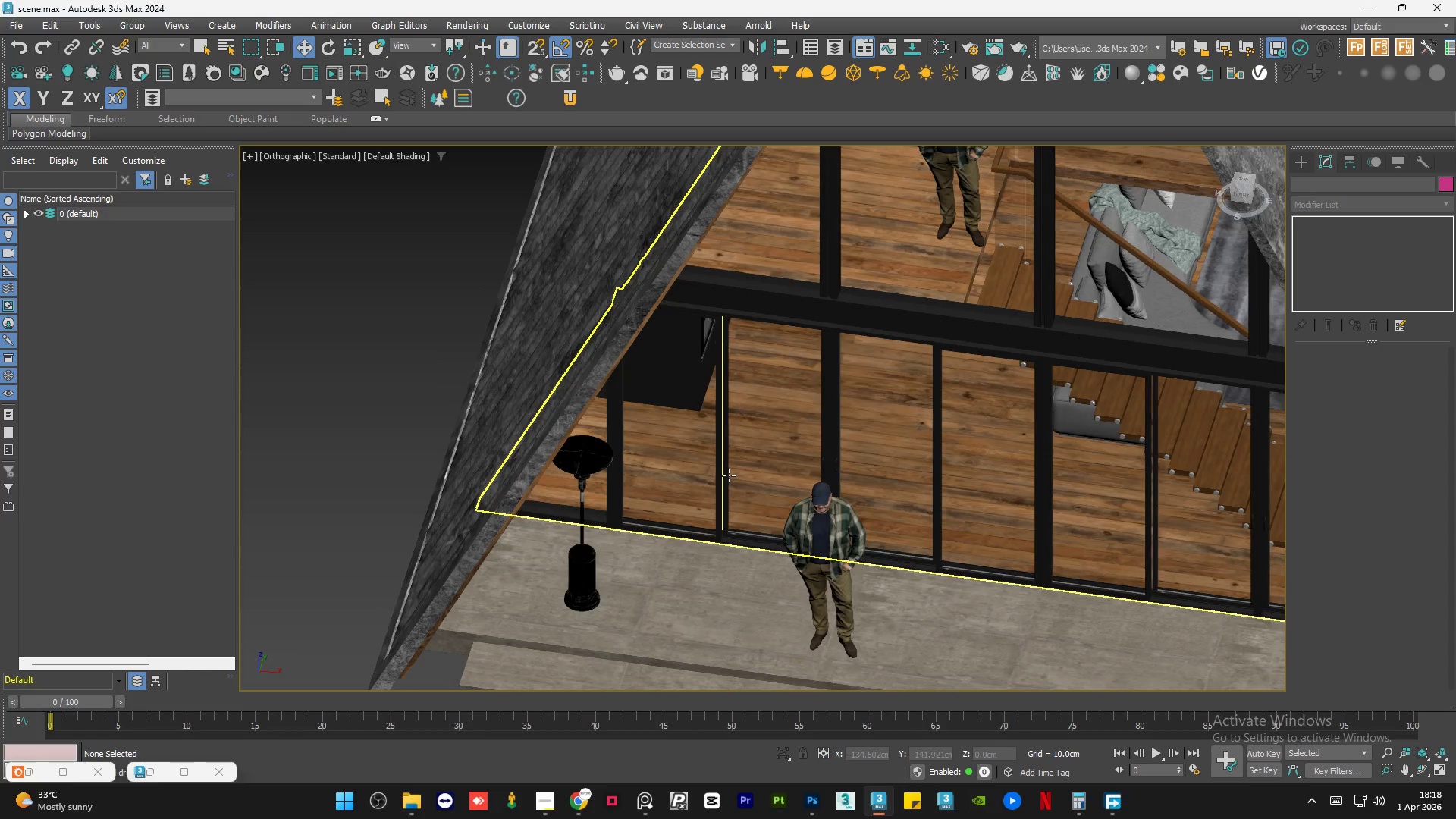 
key(Alt+AltLeft)
 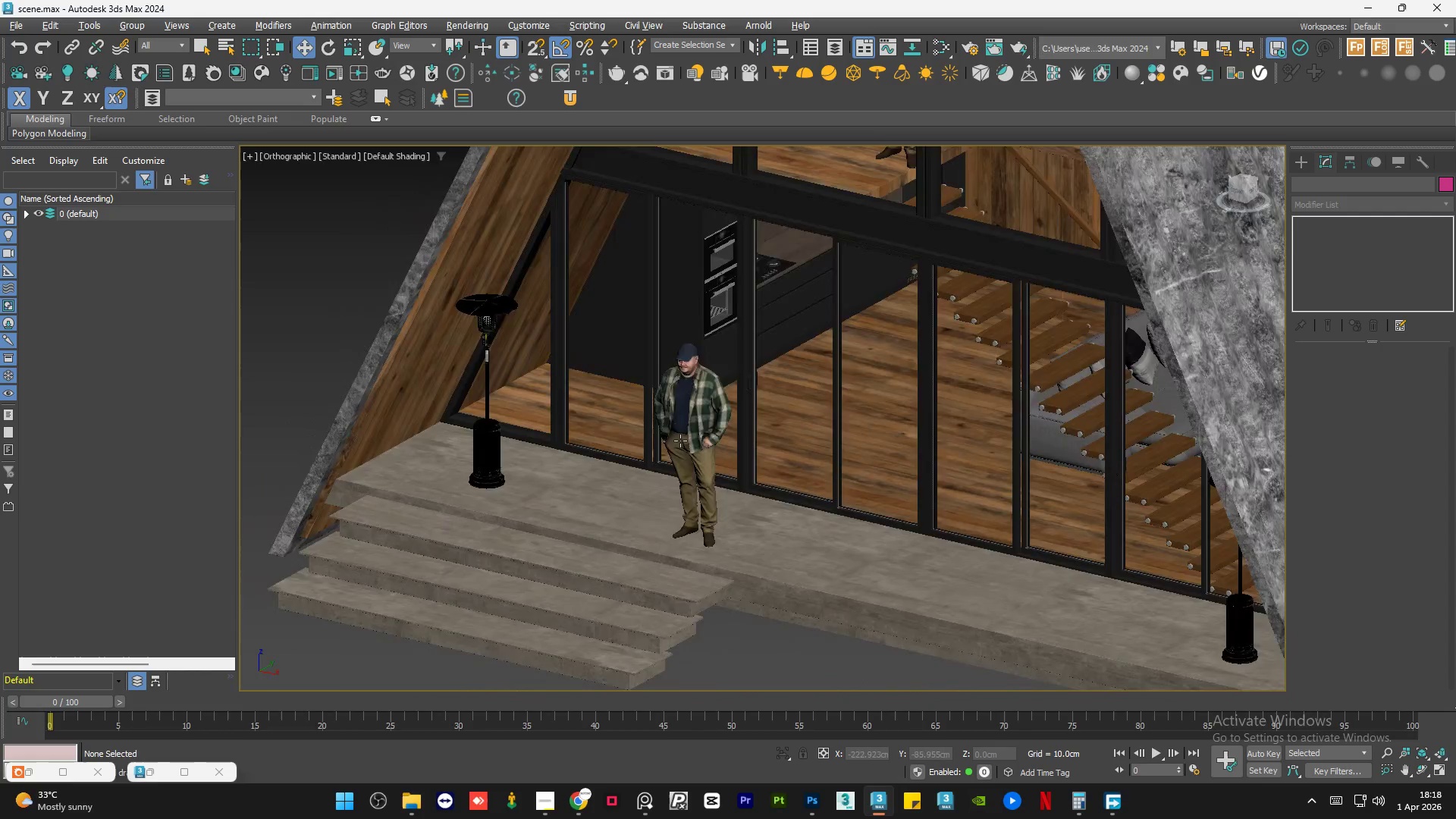 
key(Alt+AltLeft)
 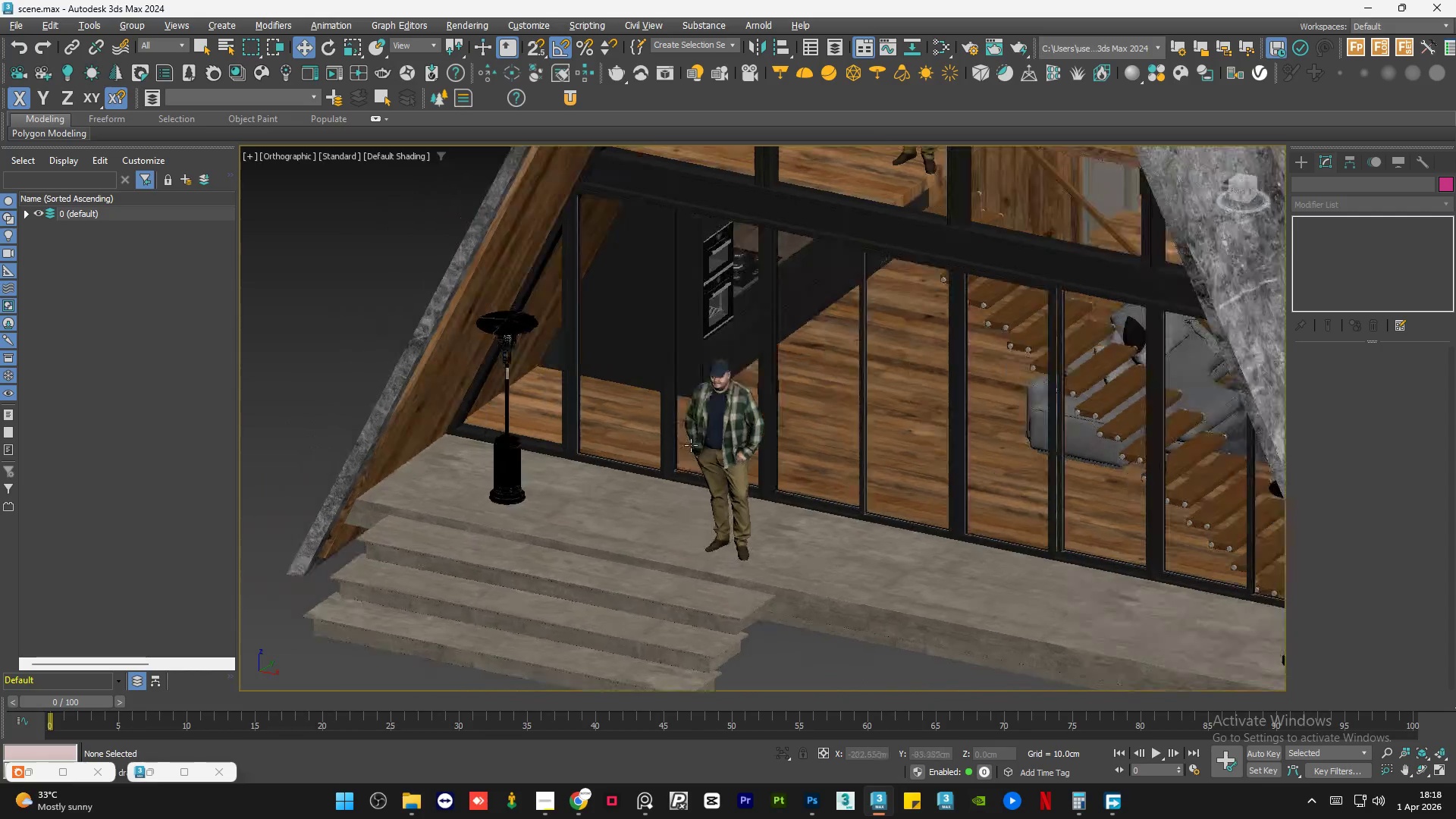 
key(Alt+AltLeft)
 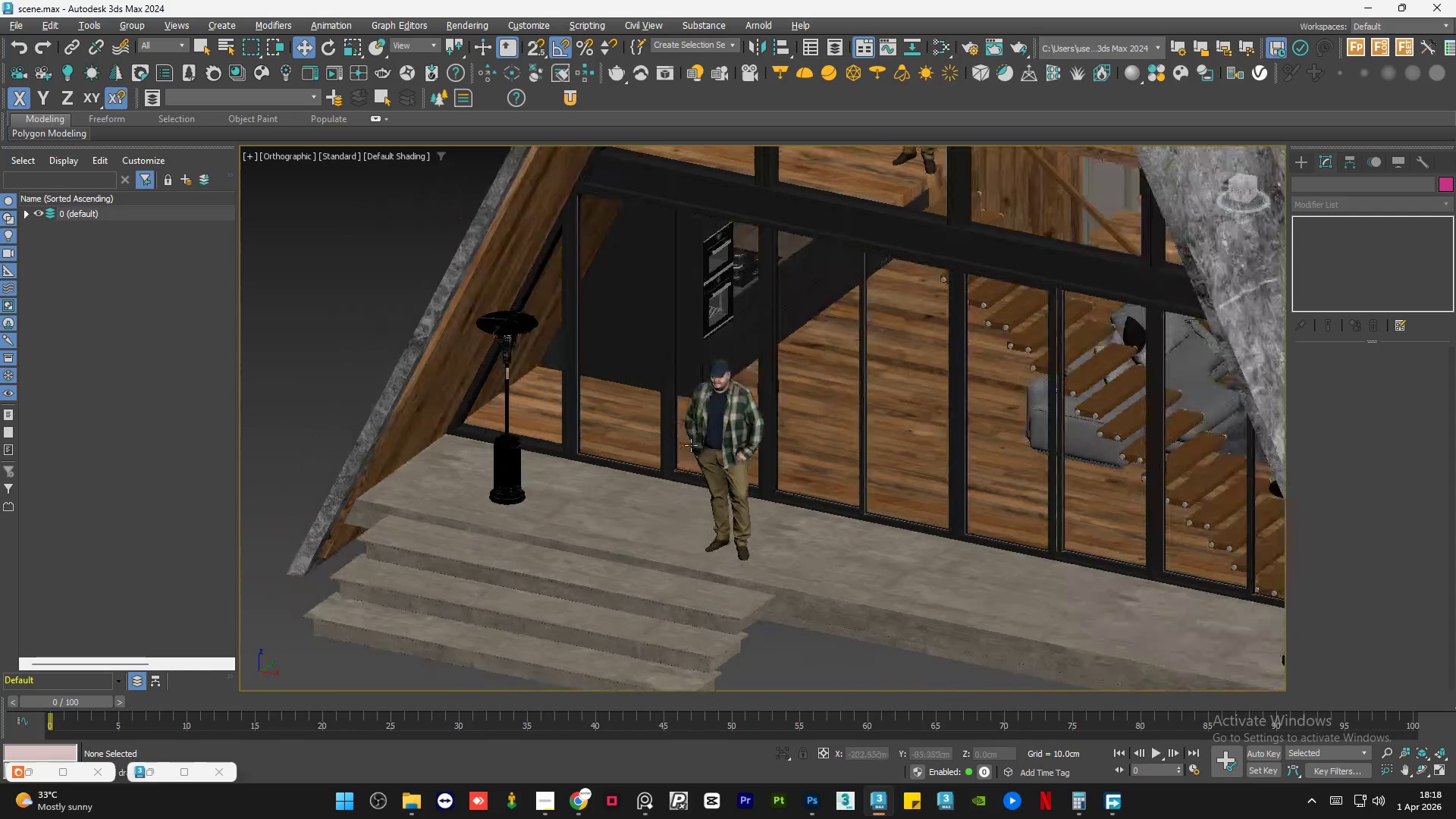 
key(Alt+AltLeft)
 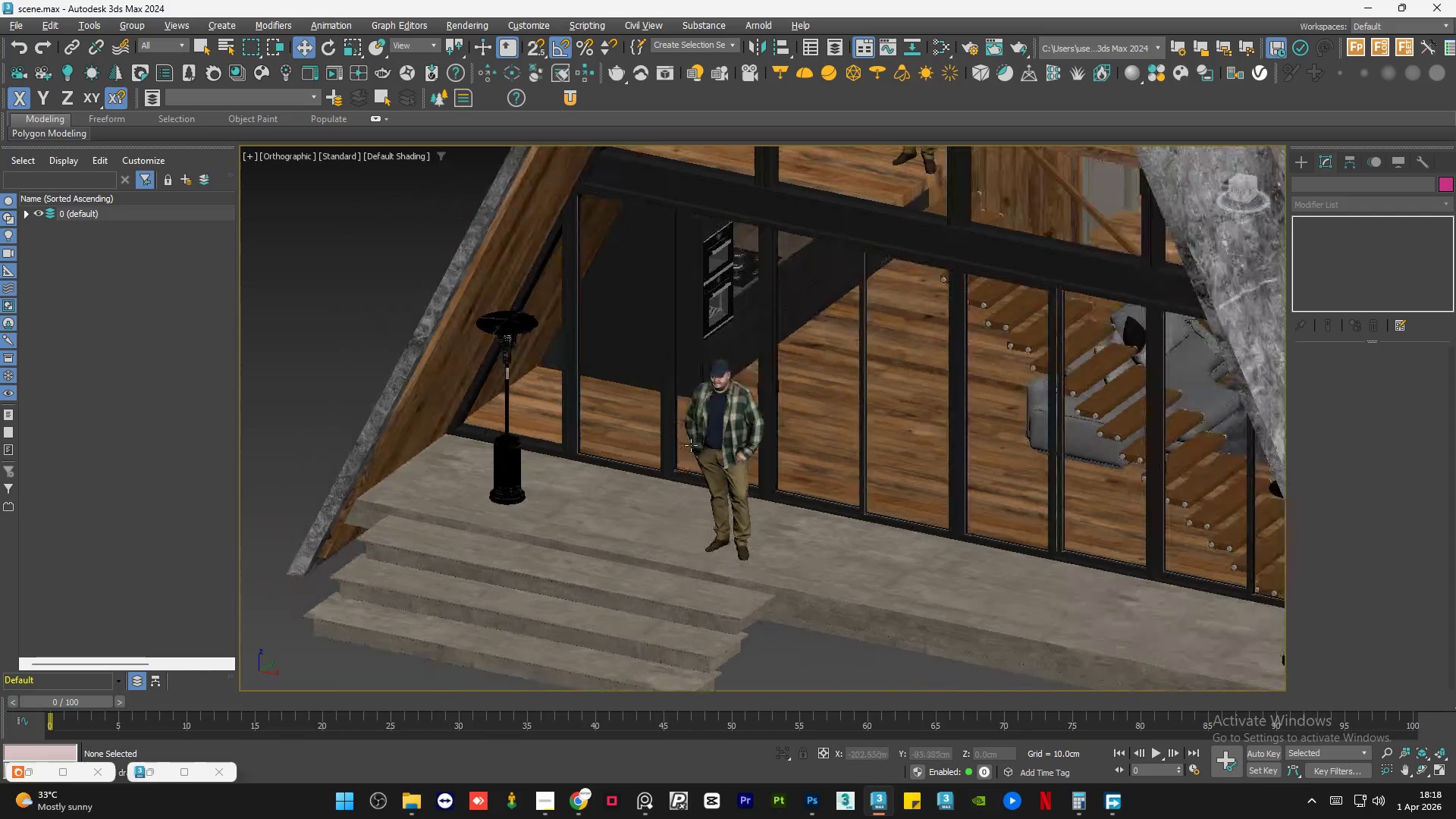 
key(Alt+AltLeft)
 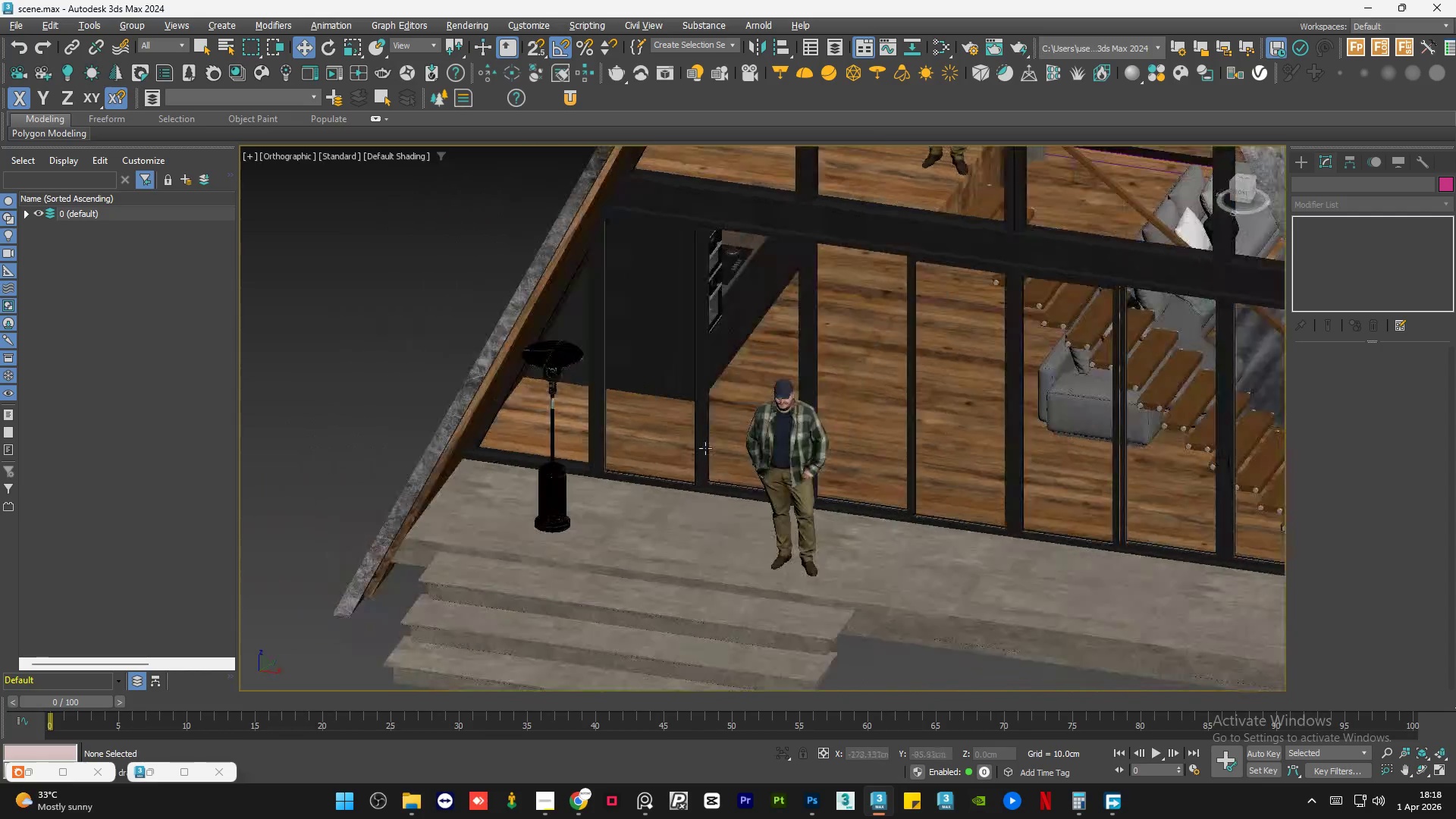 
key(Alt+AltLeft)
 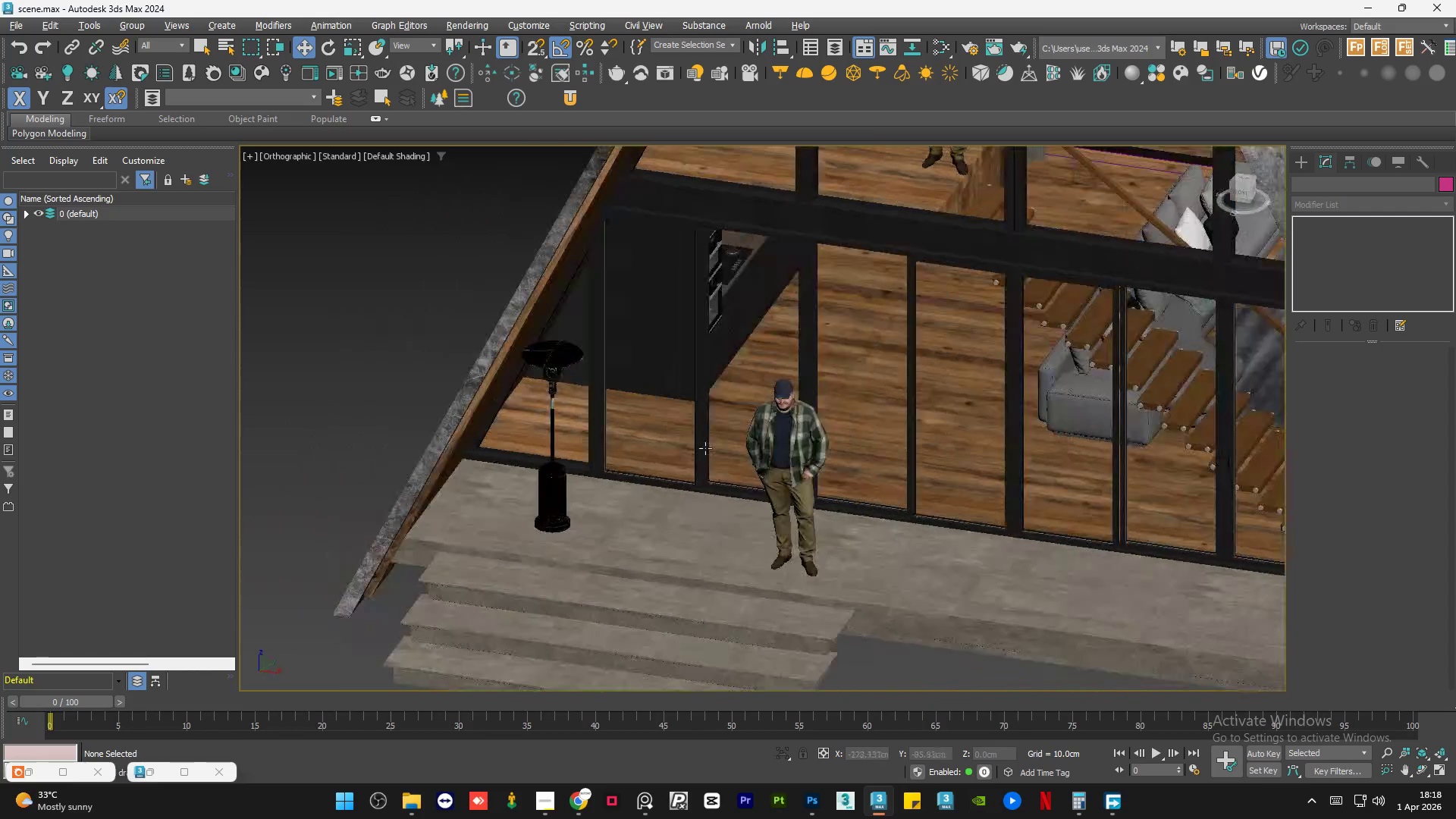 
key(Alt+AltLeft)
 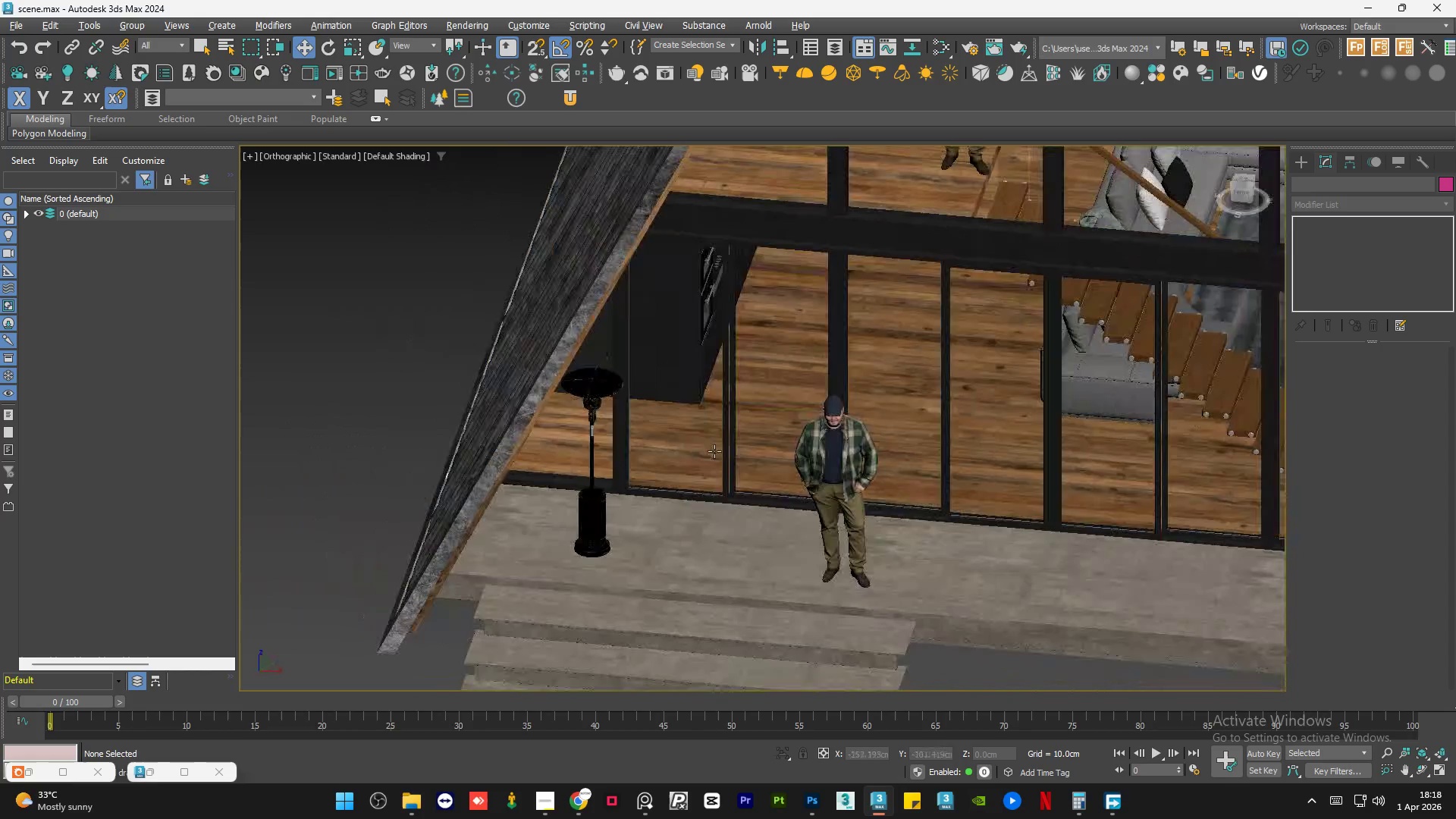 
key(Alt+AltLeft)
 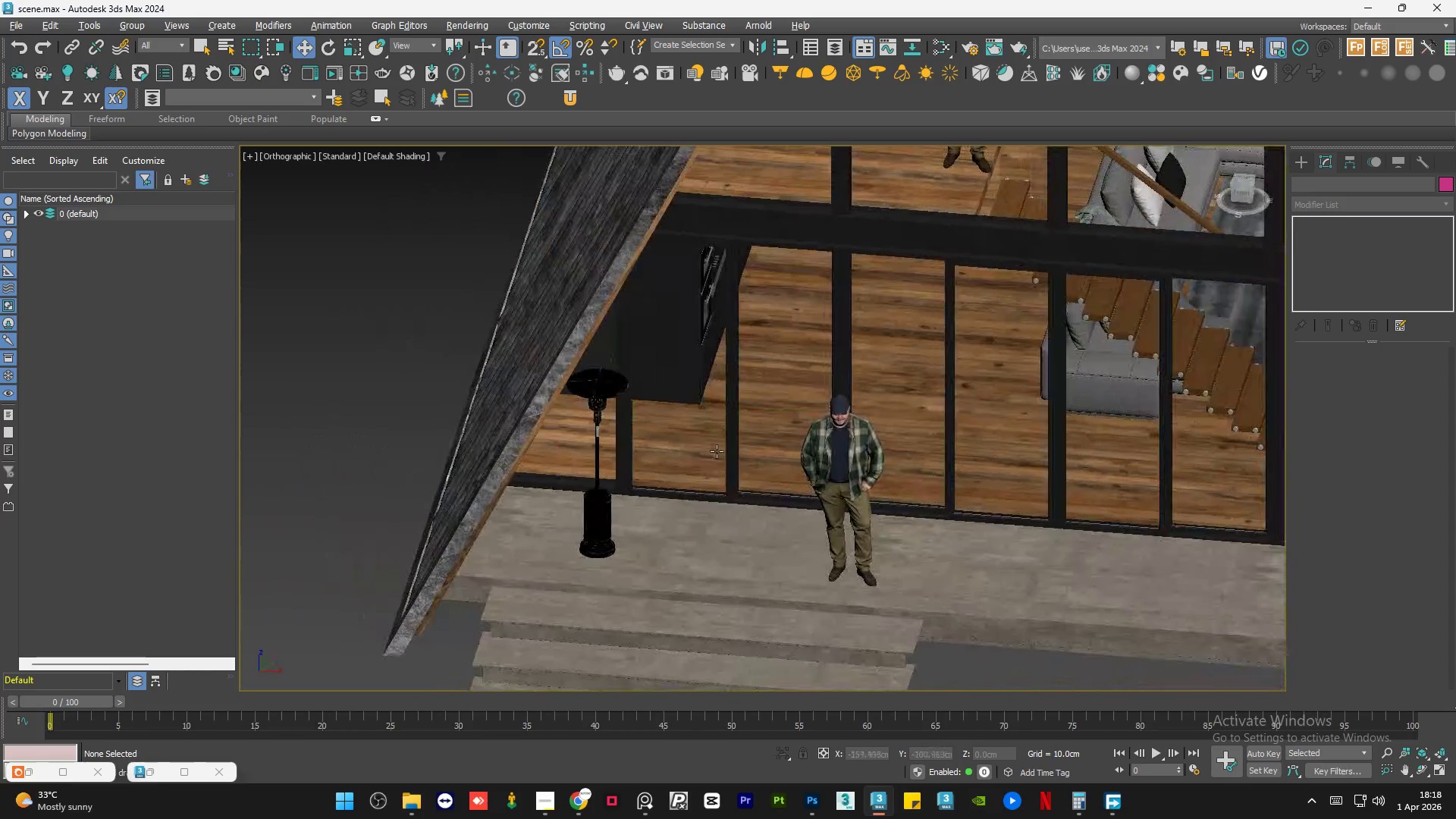 
key(Alt+AltLeft)
 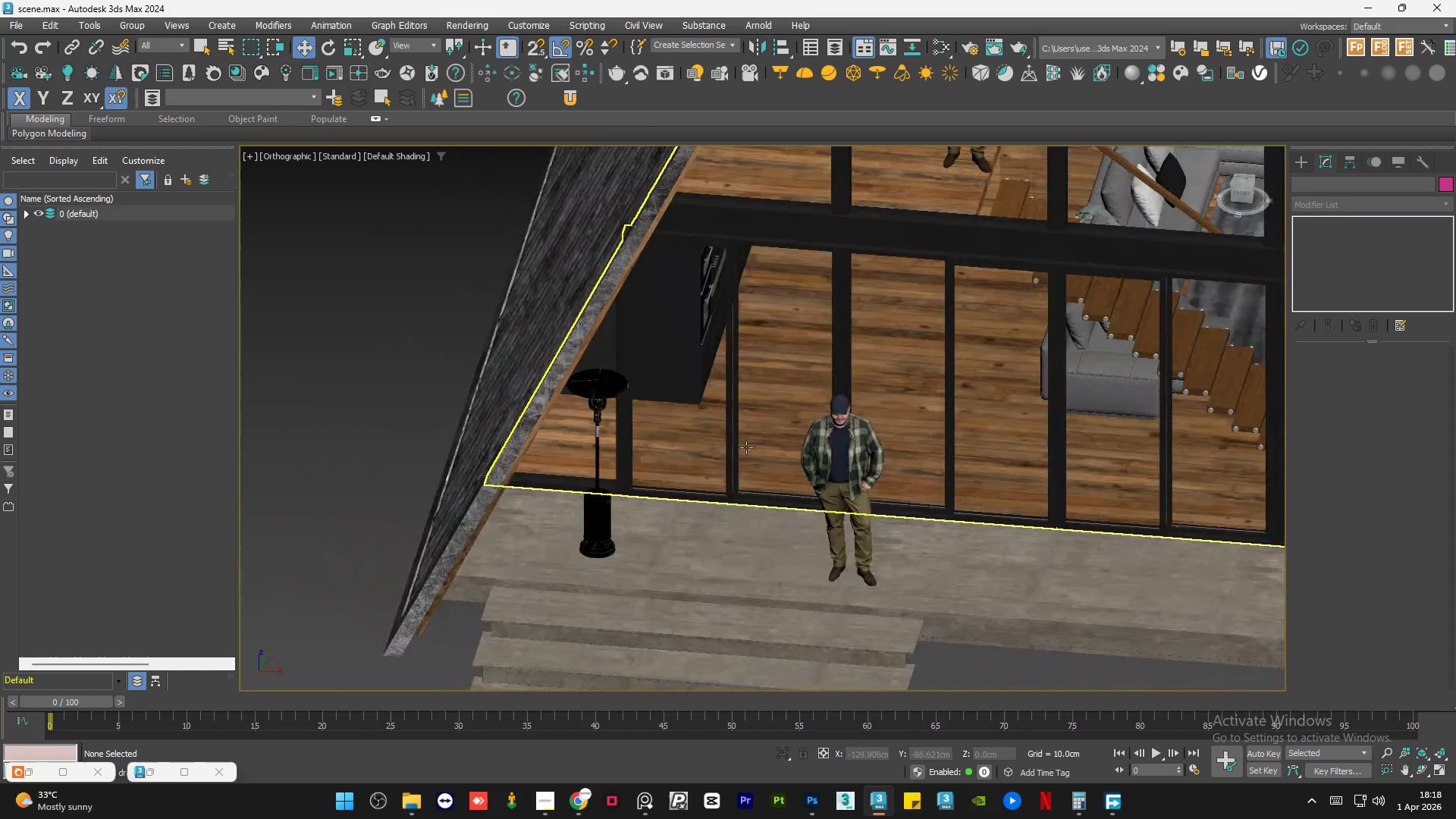 
hold_key(key=AltLeft, duration=1.5)
 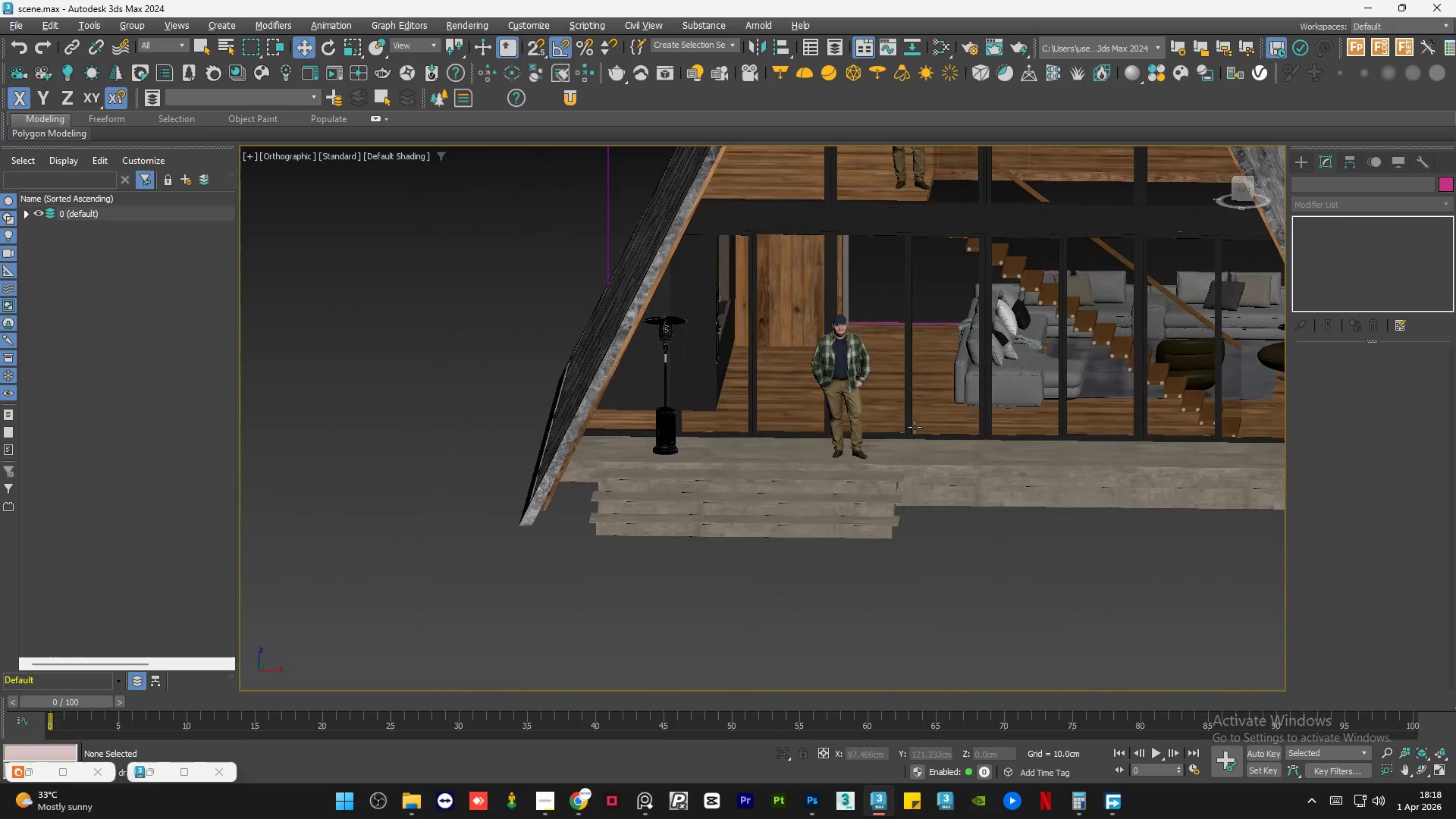 
scroll: coordinate [744, 446], scroll_direction: down, amount: 1.0
 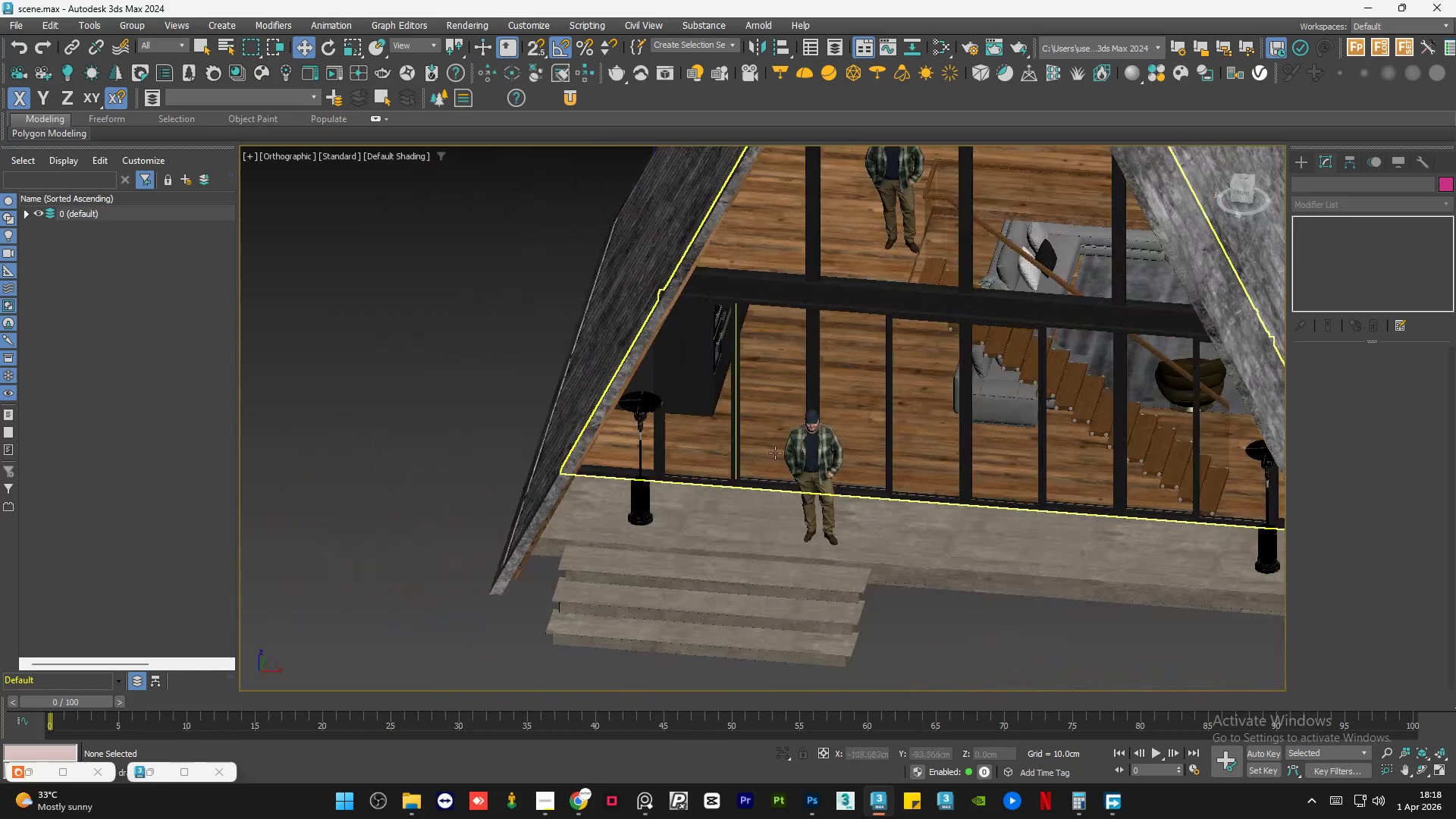 
hold_key(key=AltLeft, duration=0.81)
 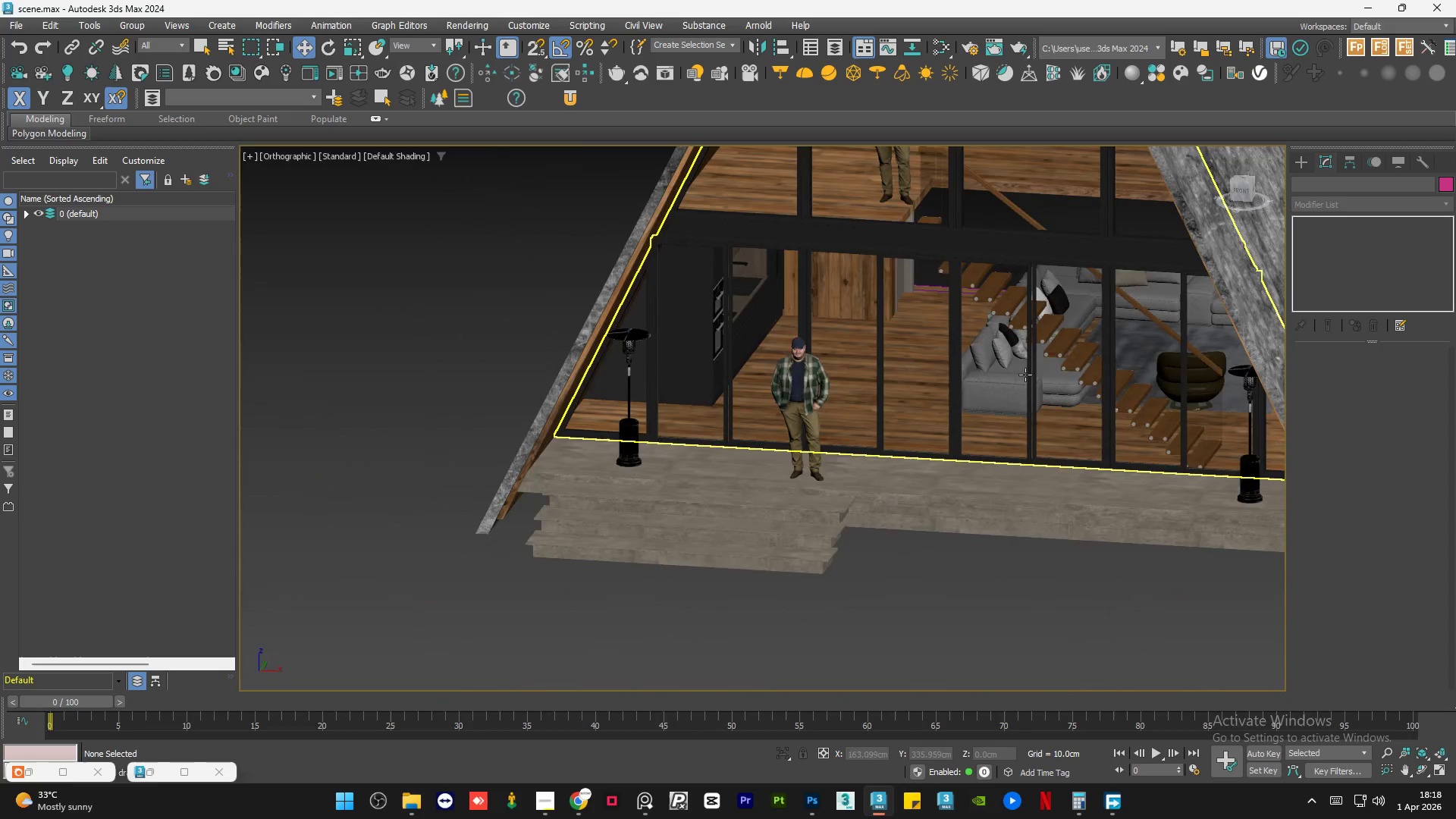 
scroll: coordinate [1032, 375], scroll_direction: up, amount: 7.0
 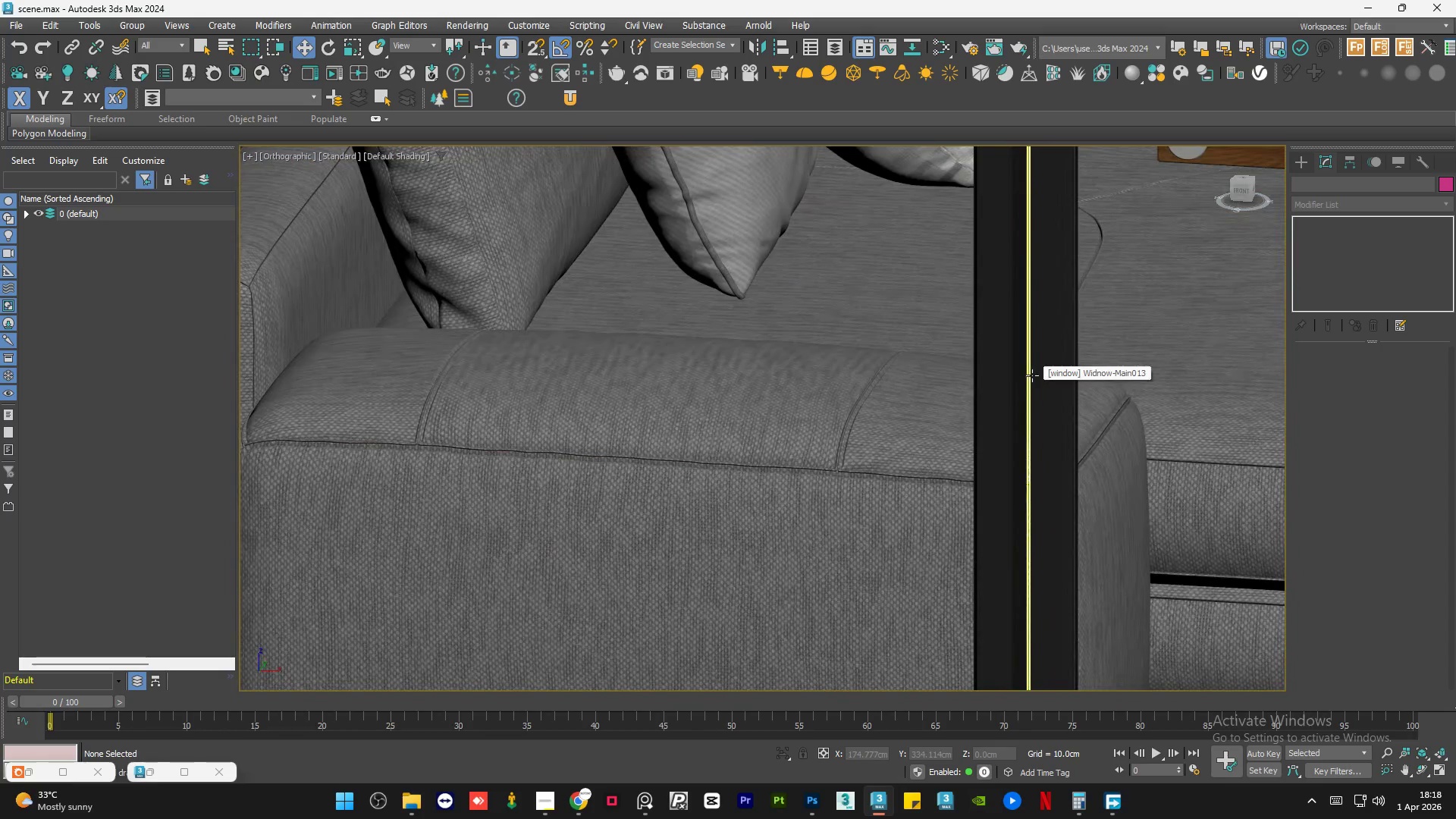 
scroll: coordinate [984, 430], scroll_direction: down, amount: 6.0
 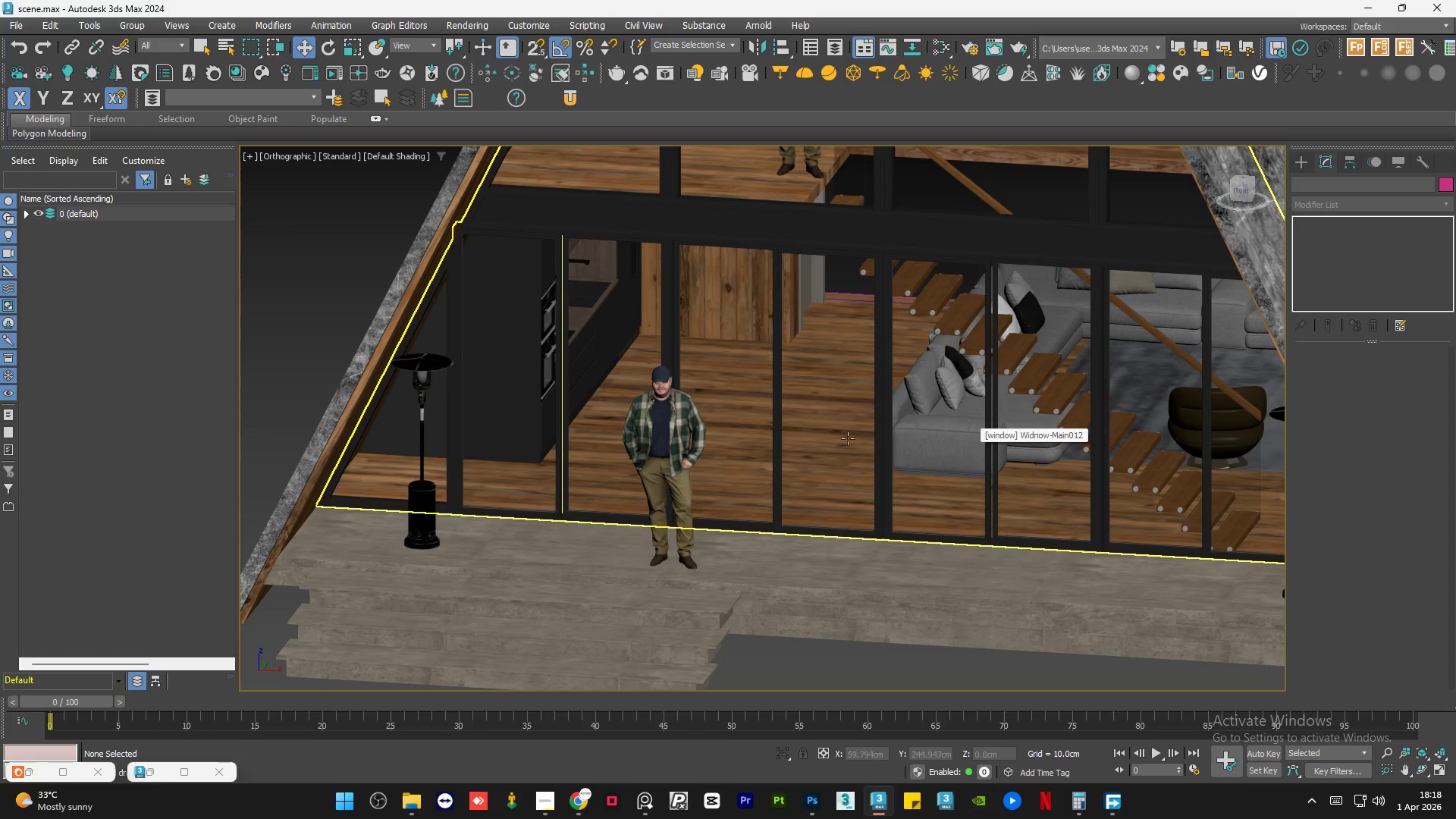 
wait(5.03)
 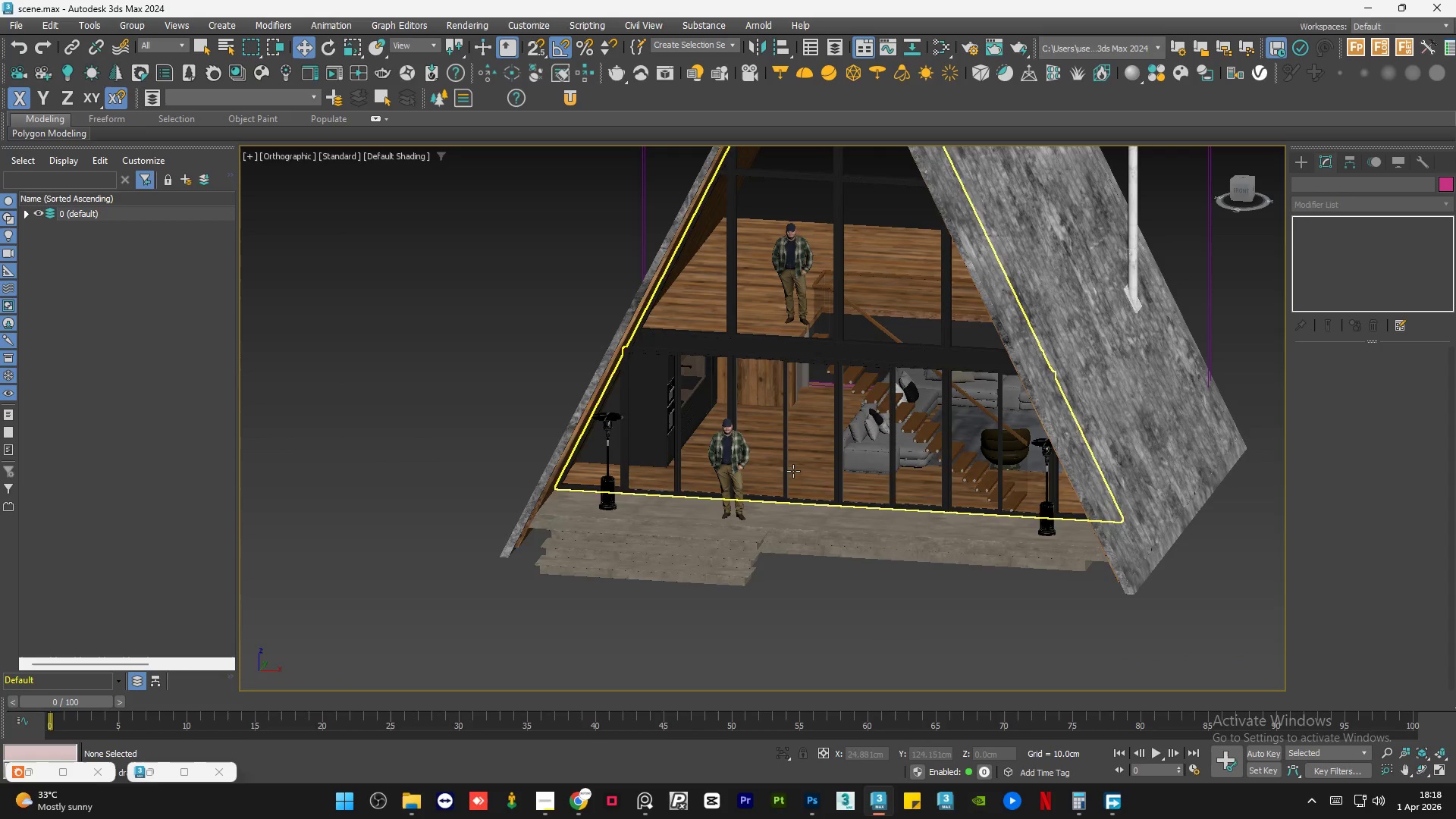 
hold_key(key=AltLeft, duration=1.5)
 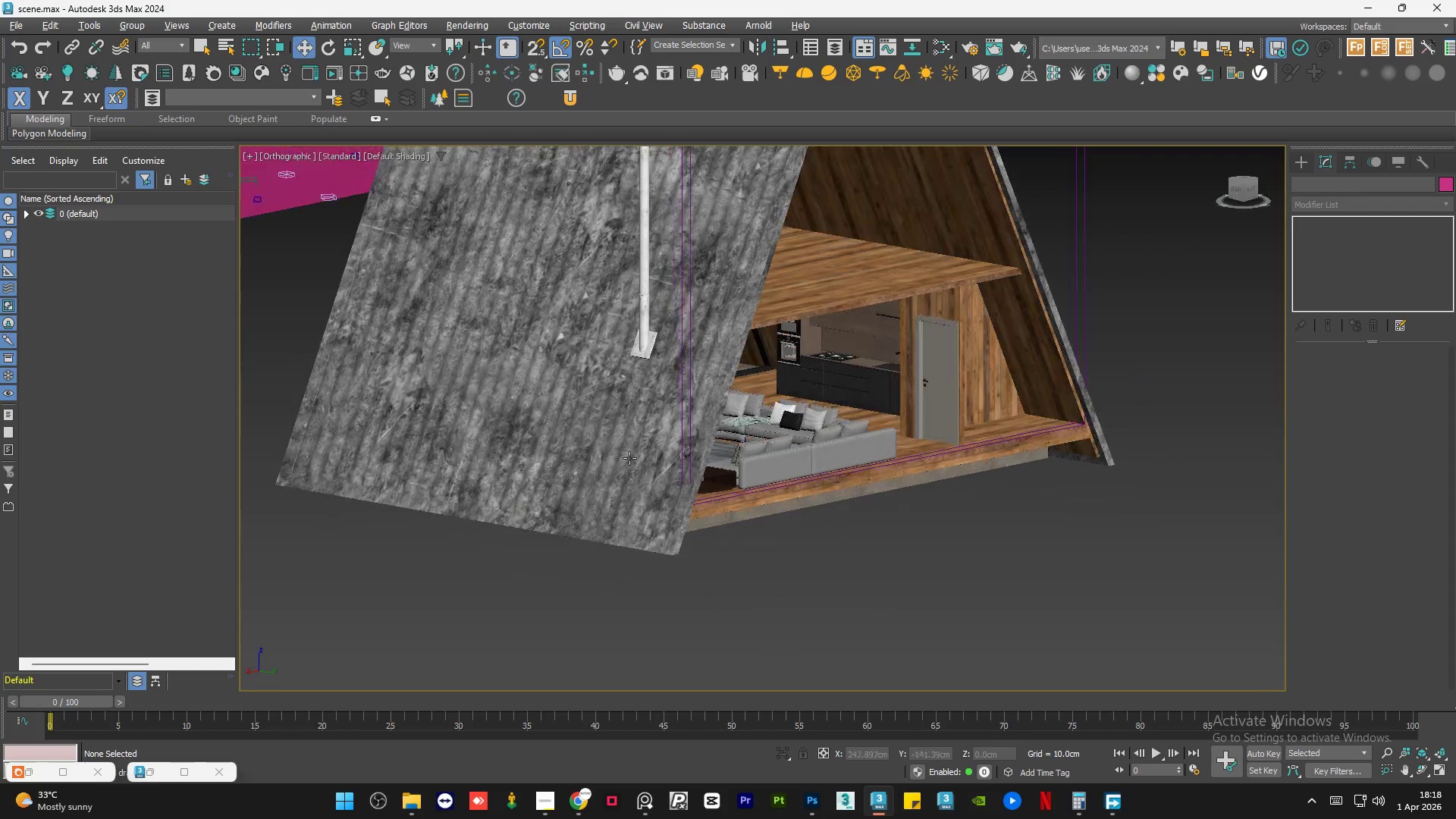 
scroll: coordinate [791, 471], scroll_direction: down, amount: 2.0
 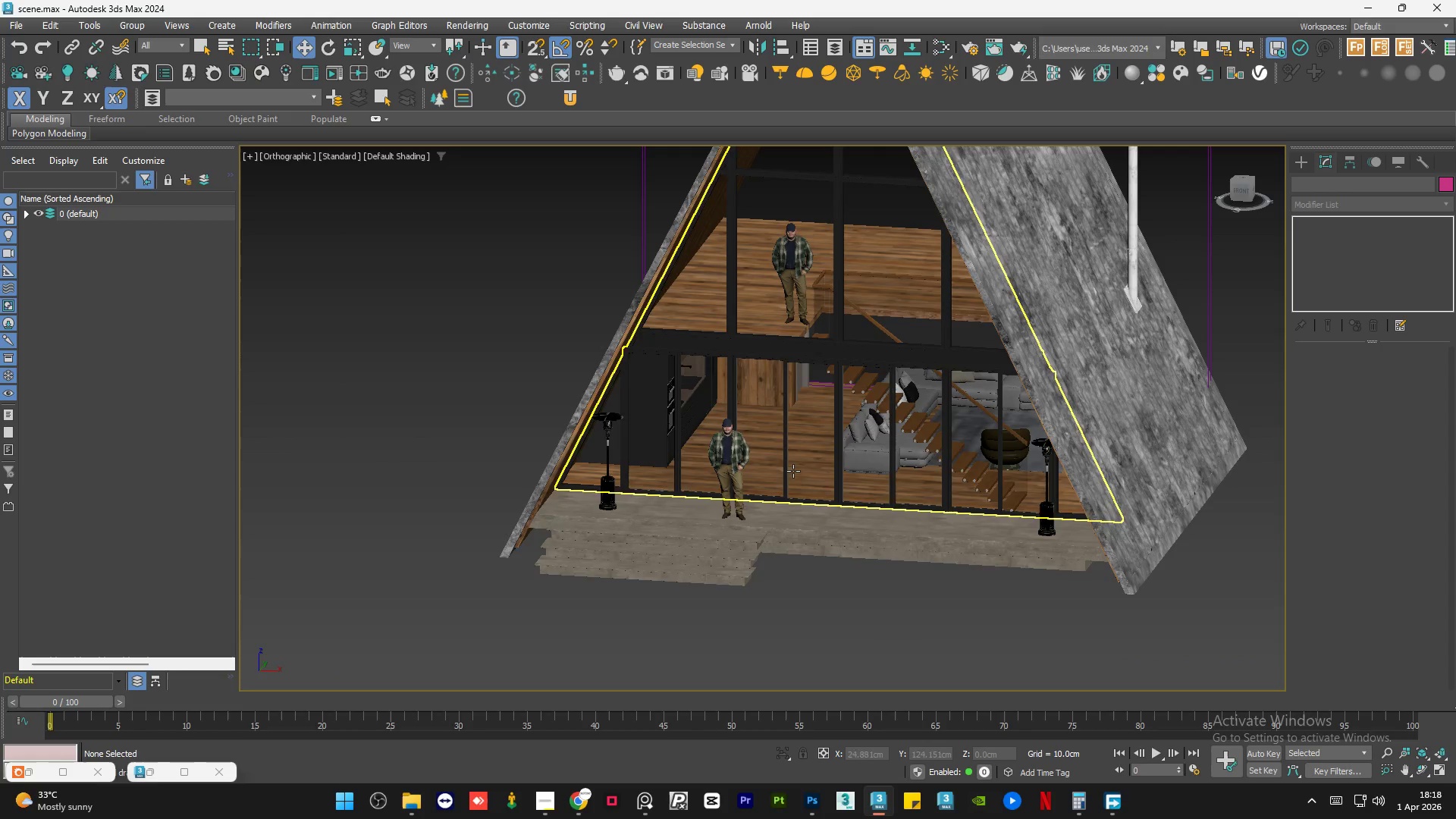 
key(Alt+AltLeft)
 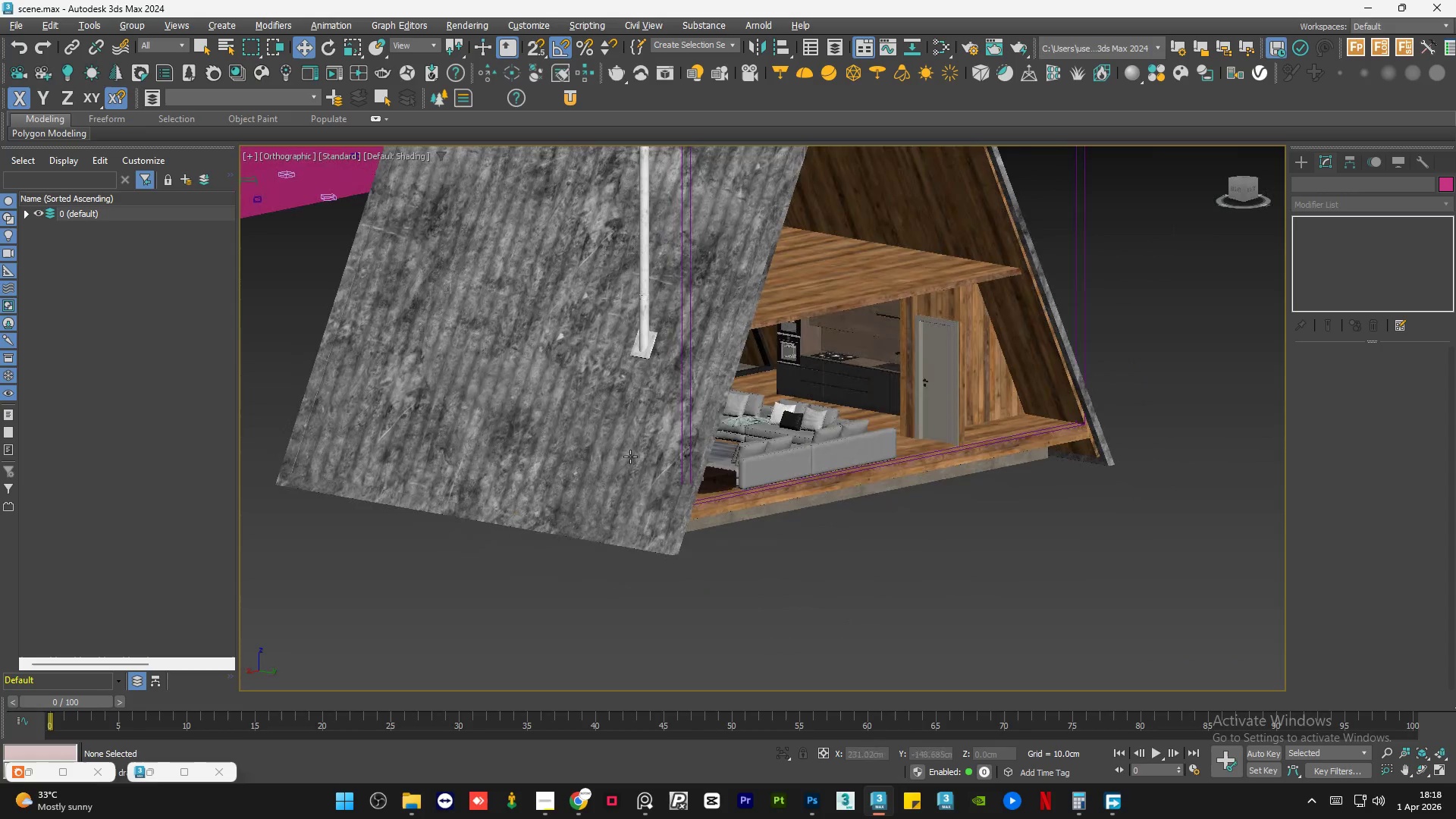 
key(Alt+AltLeft)
 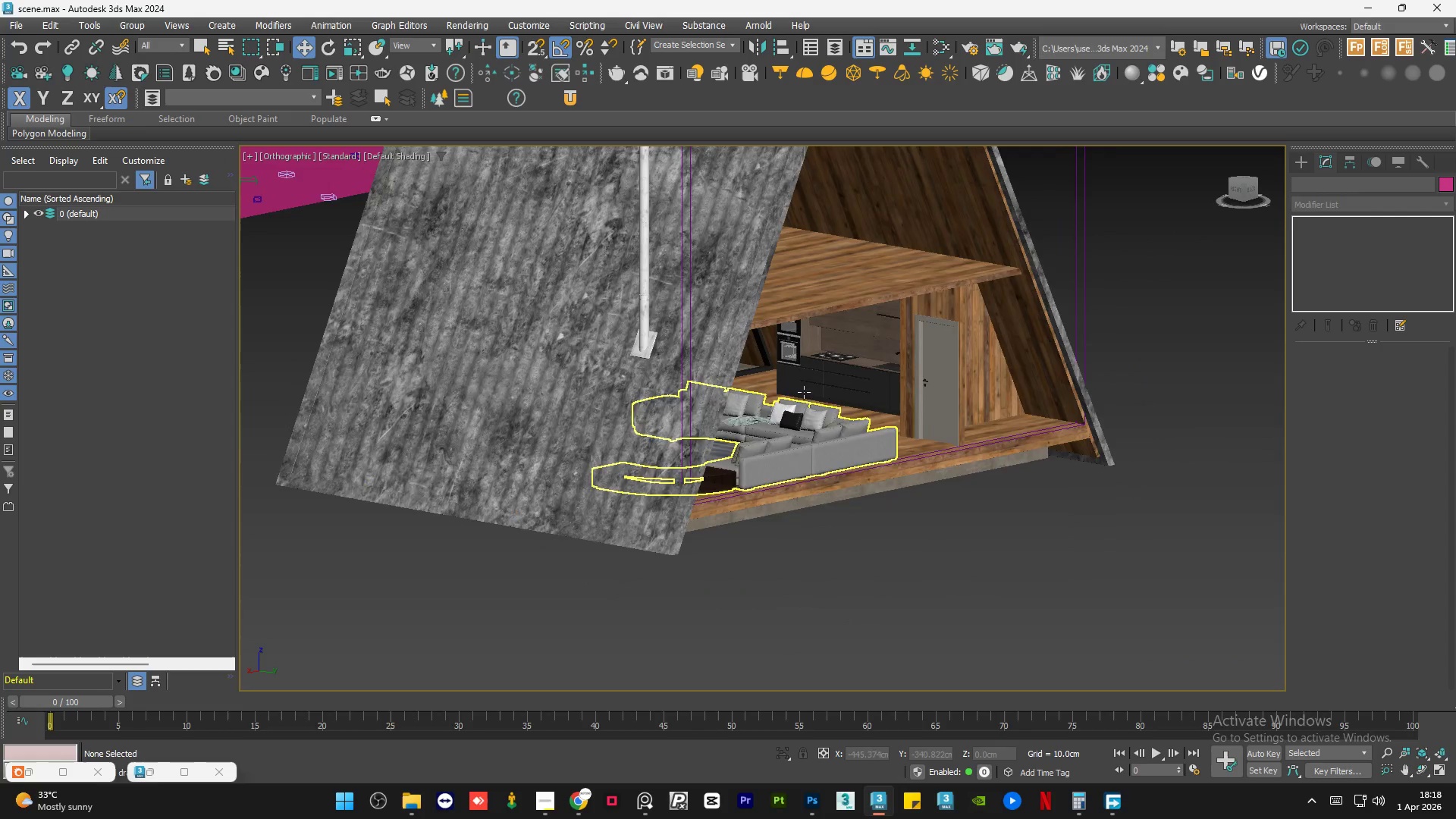 
left_click([805, 371])
 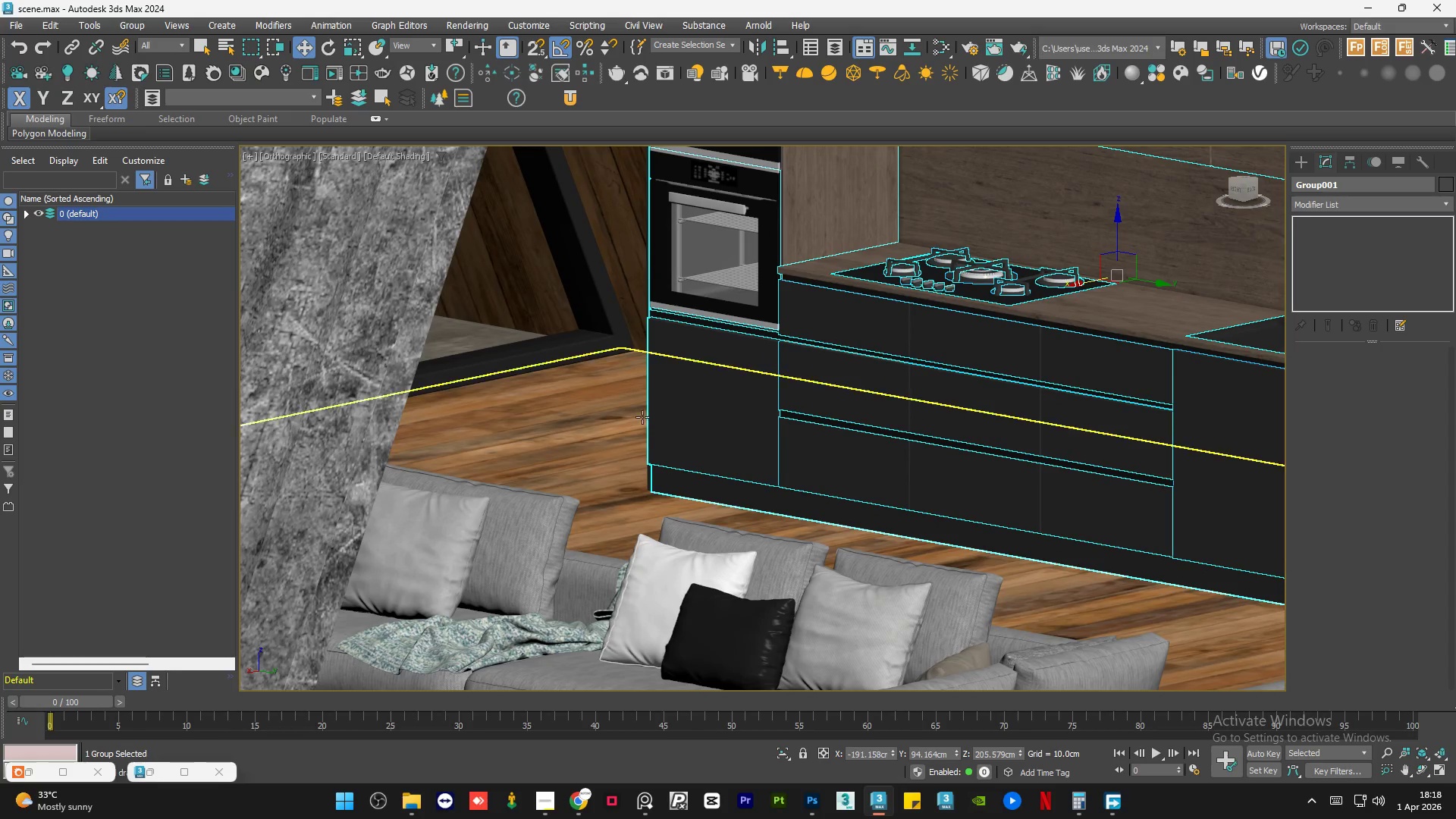 
scroll: coordinate [805, 371], scroll_direction: up, amount: 5.0
 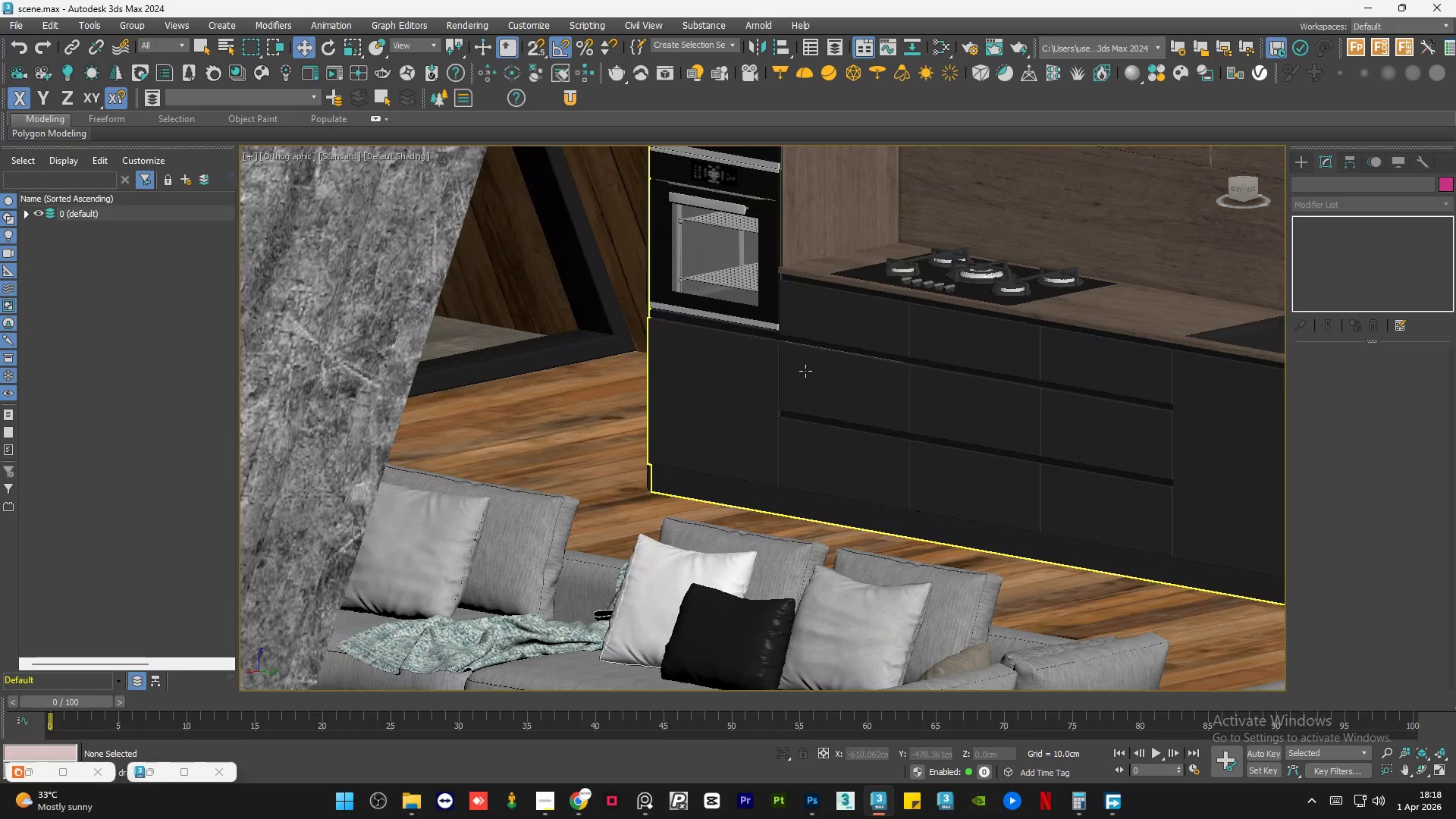 
hold_key(key=ControlLeft, duration=0.44)
 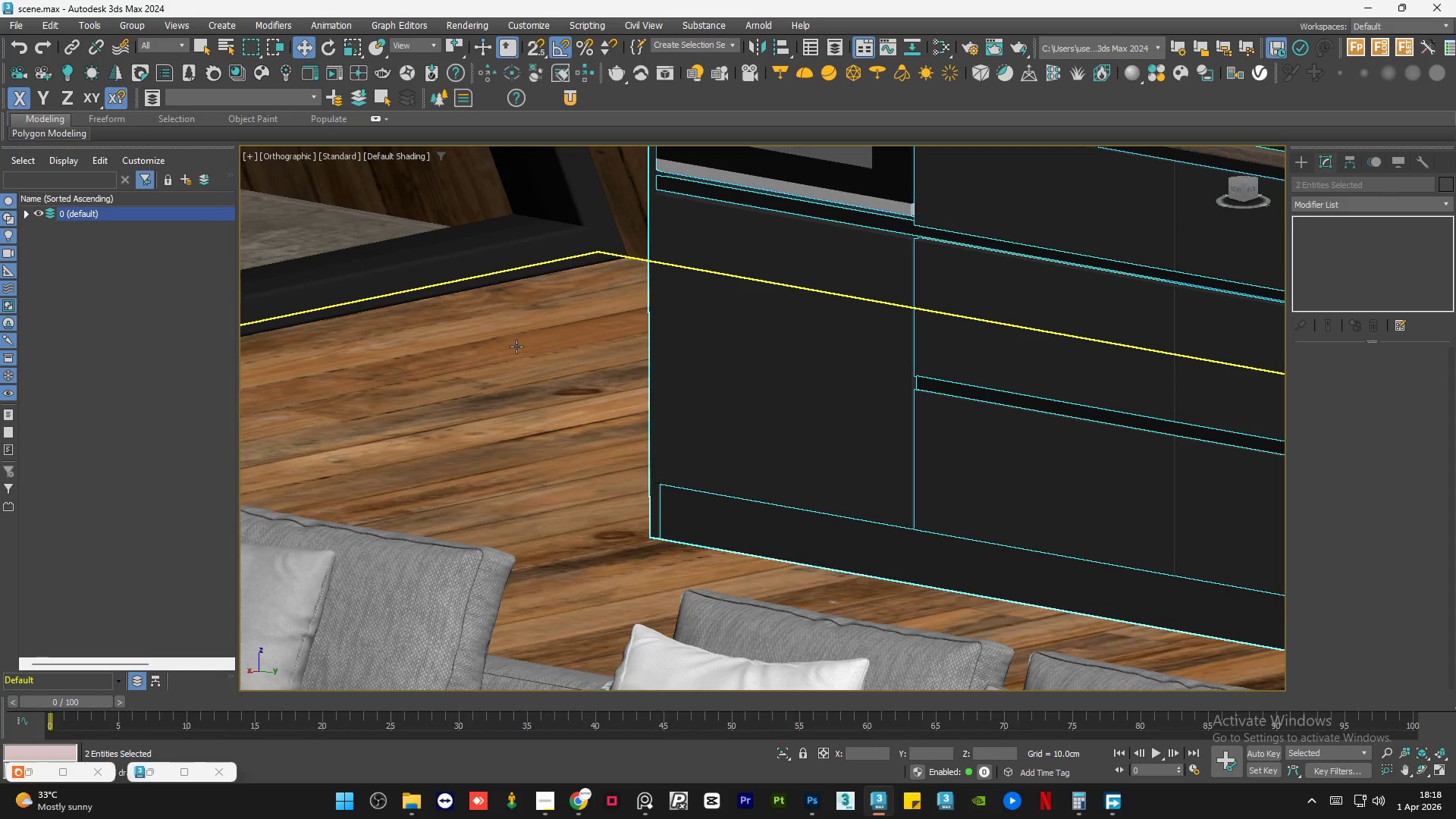 
scroll: coordinate [644, 470], scroll_direction: up, amount: 5.0
 